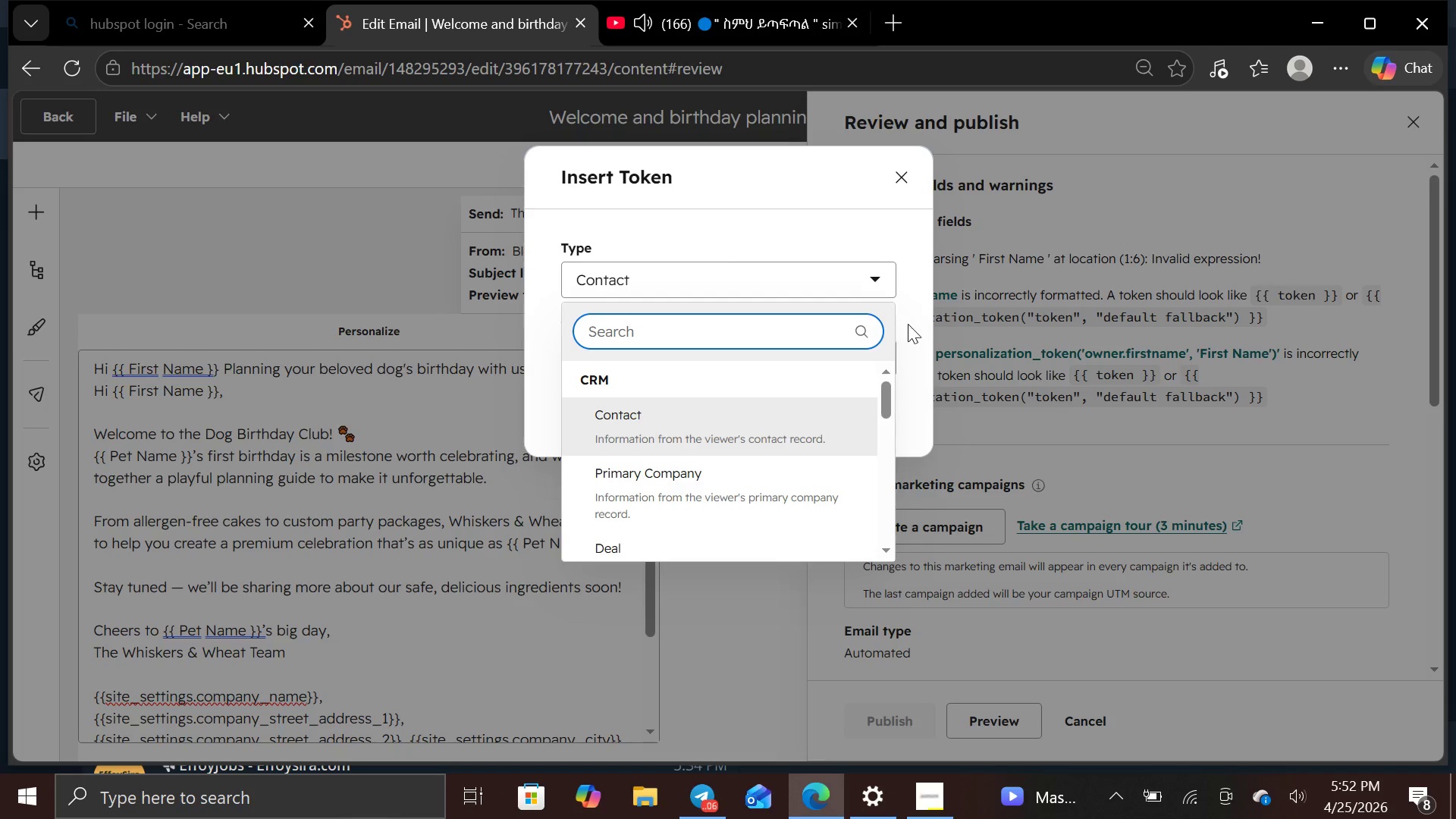 
left_click([908, 324])
 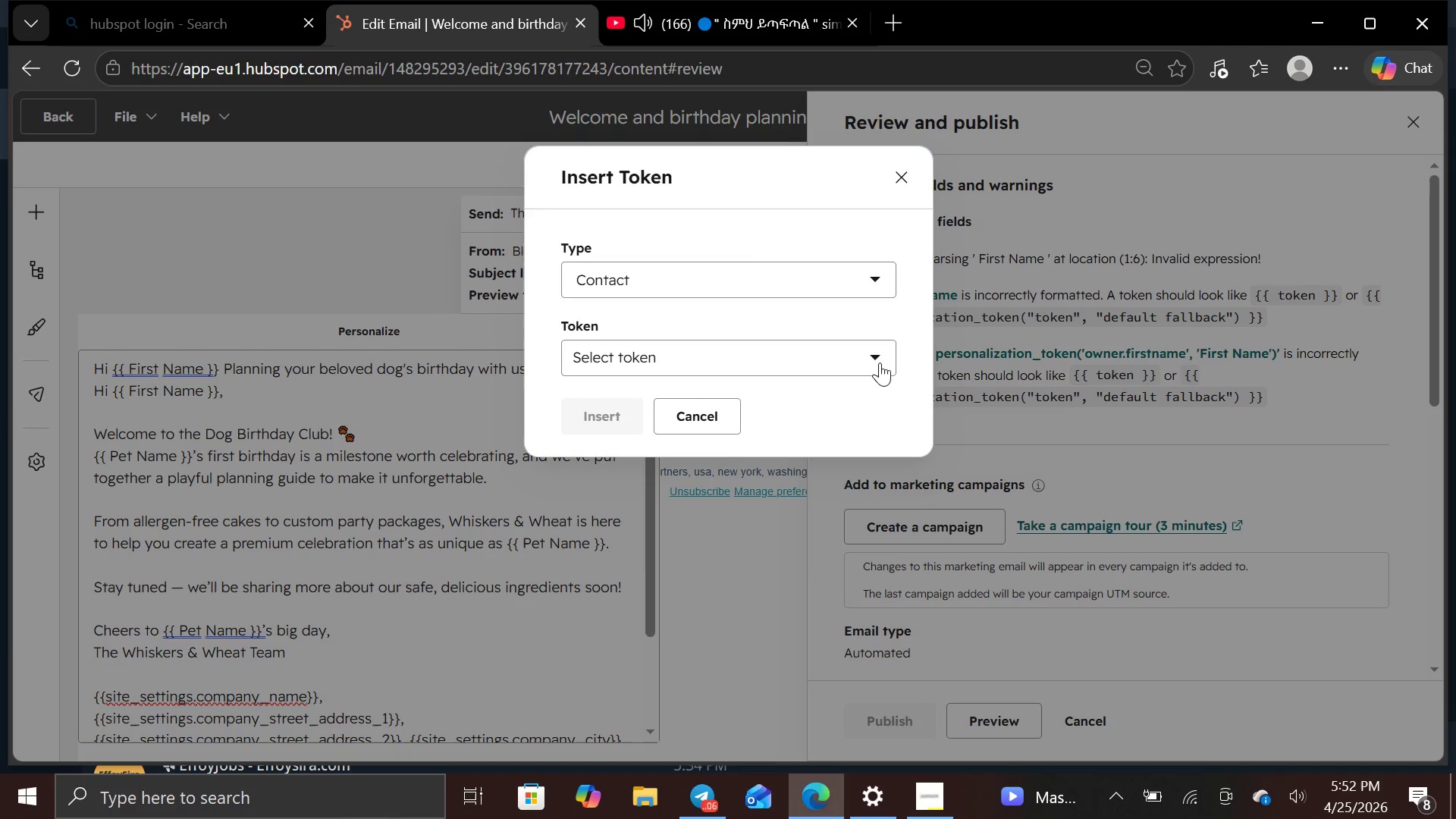 
left_click([880, 362])
 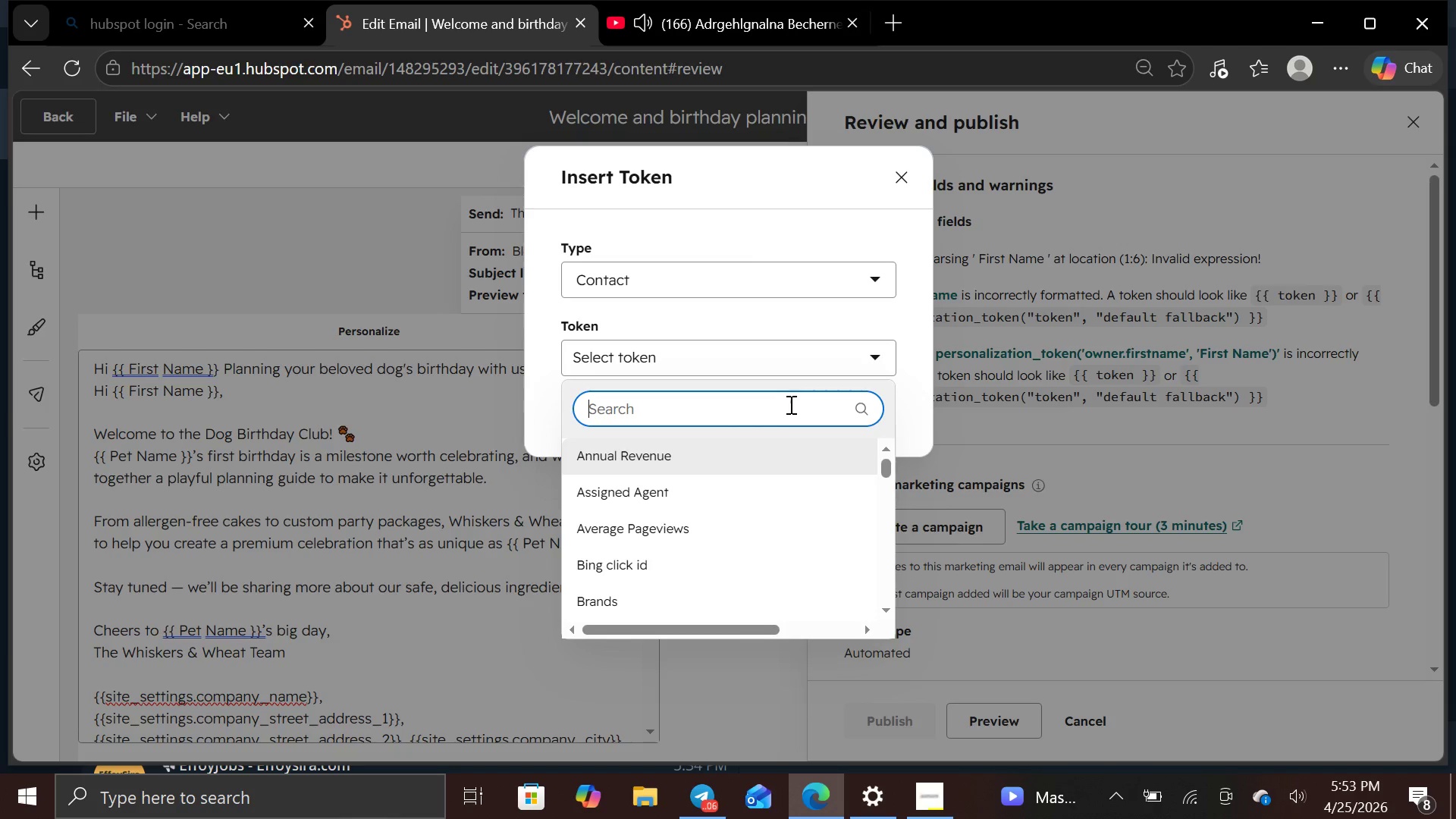 
type(fi)
 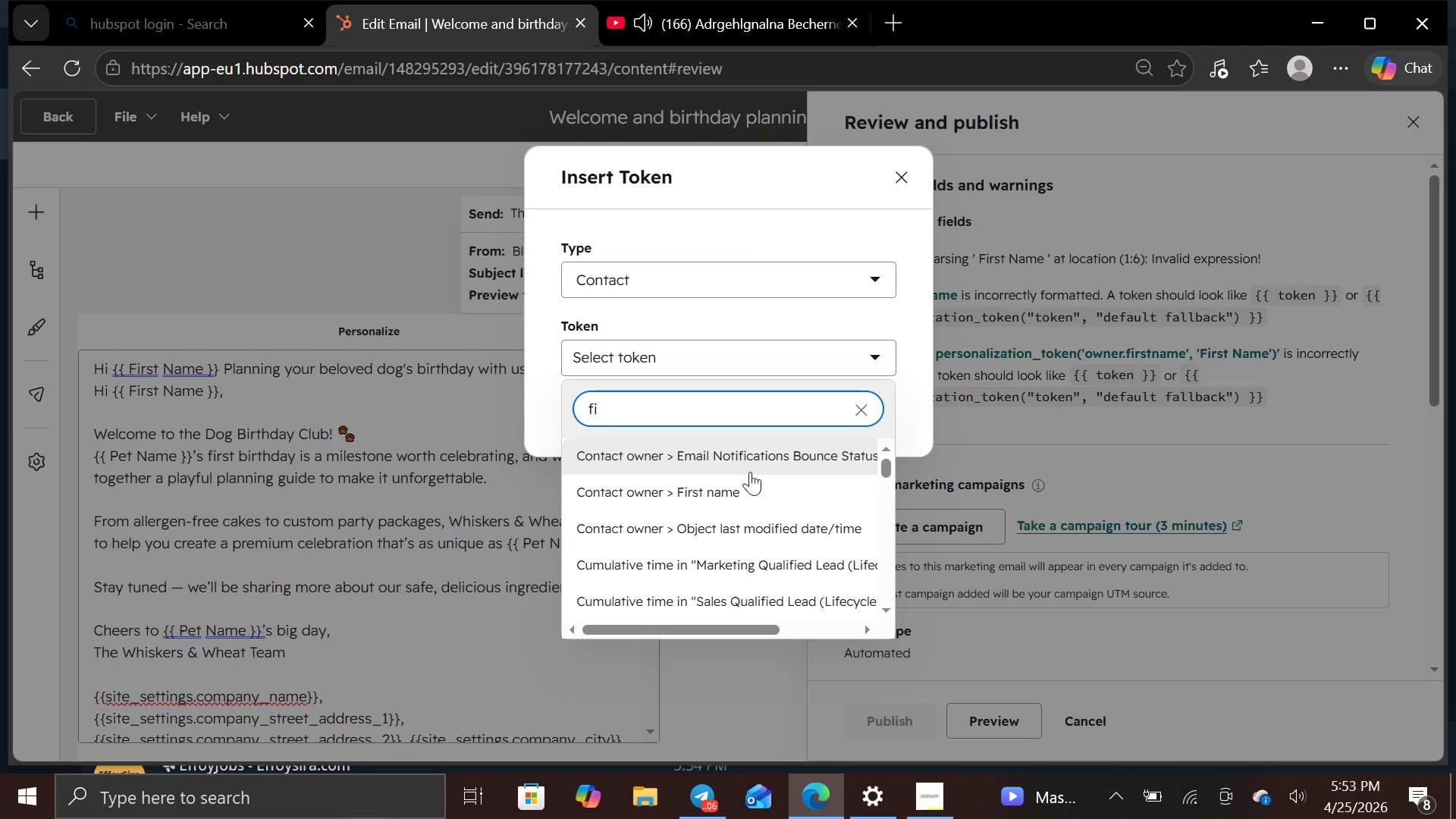 
left_click([732, 494])
 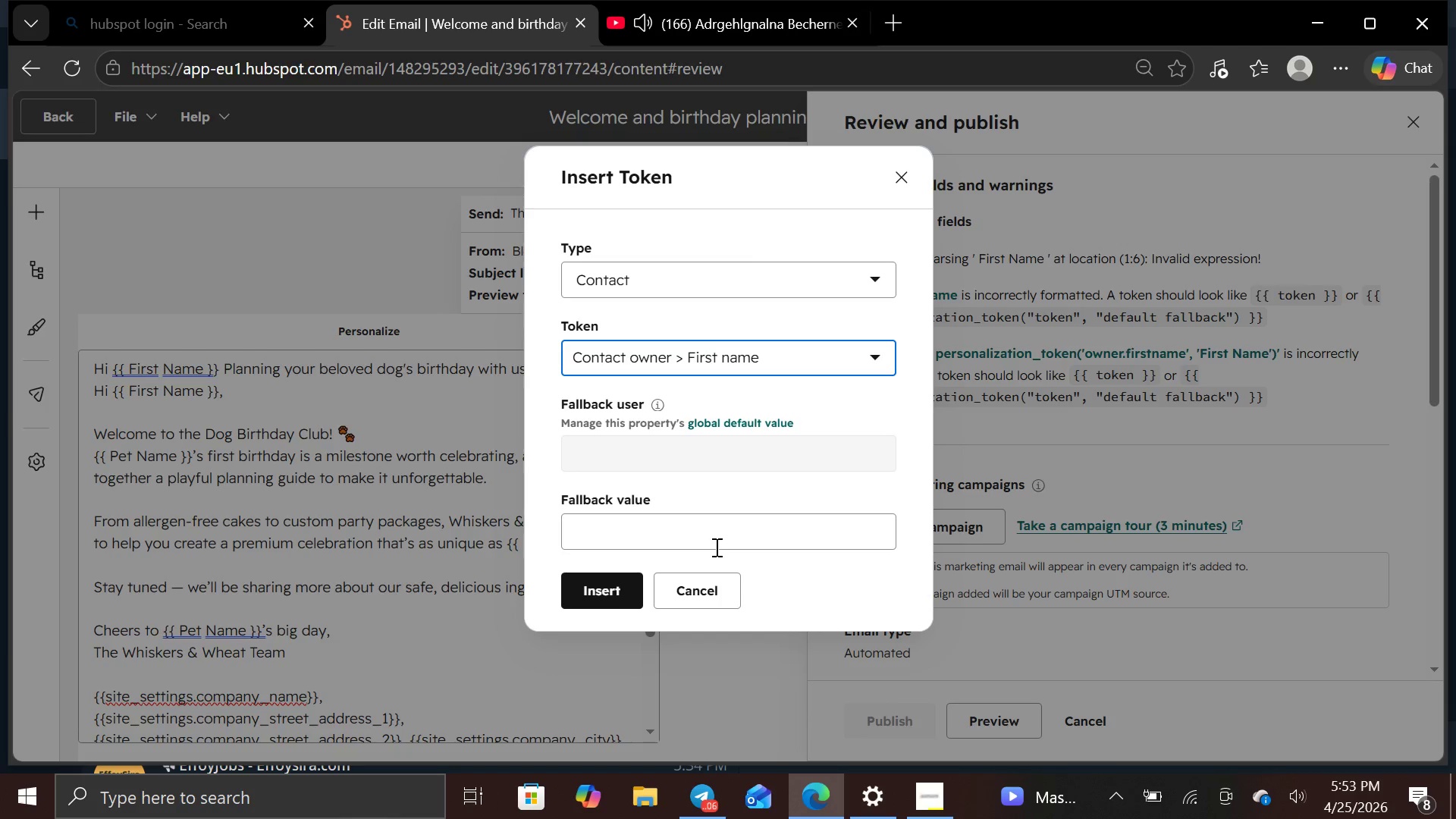 
left_click([715, 547])
 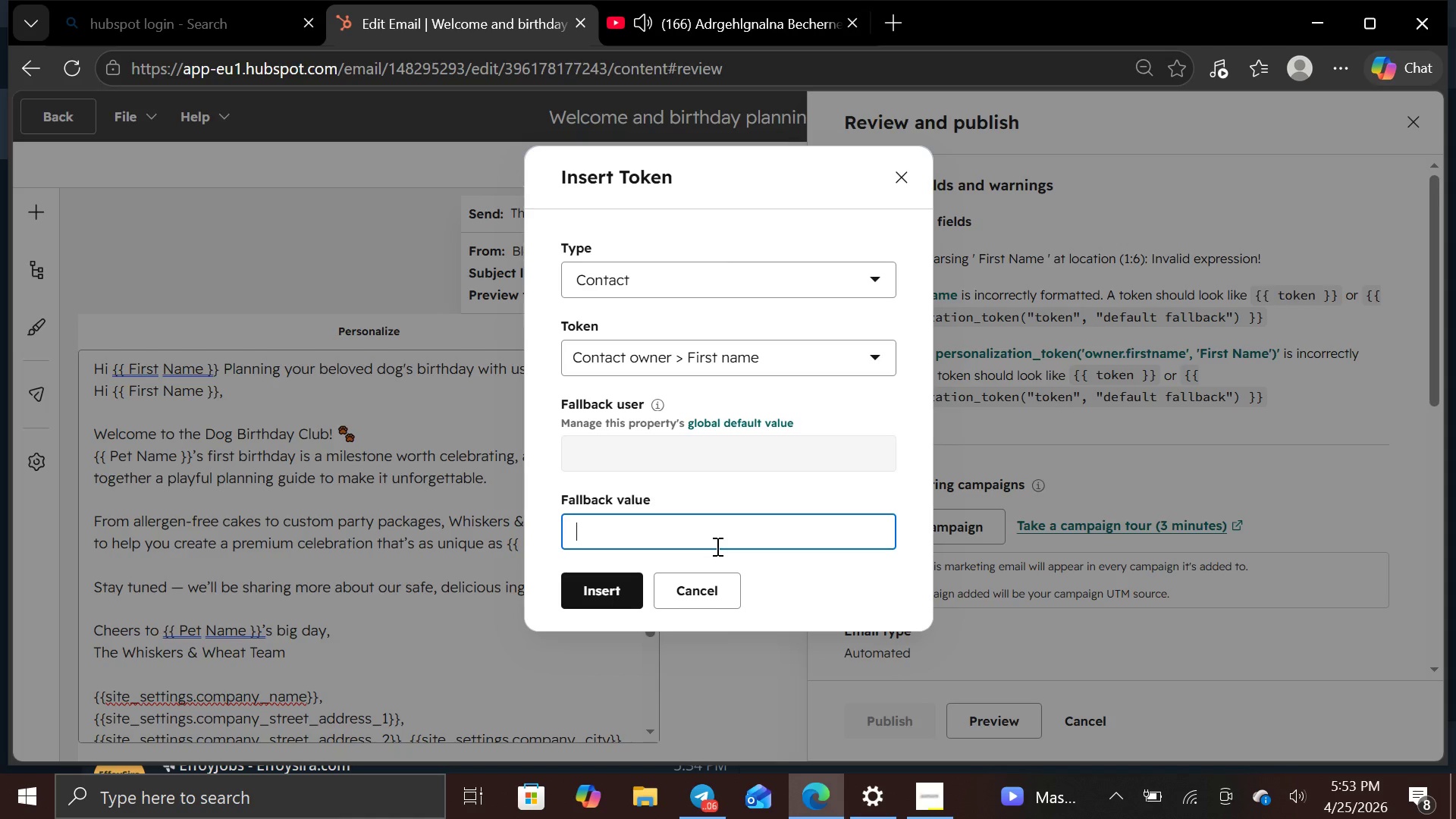 
type(First Name)
 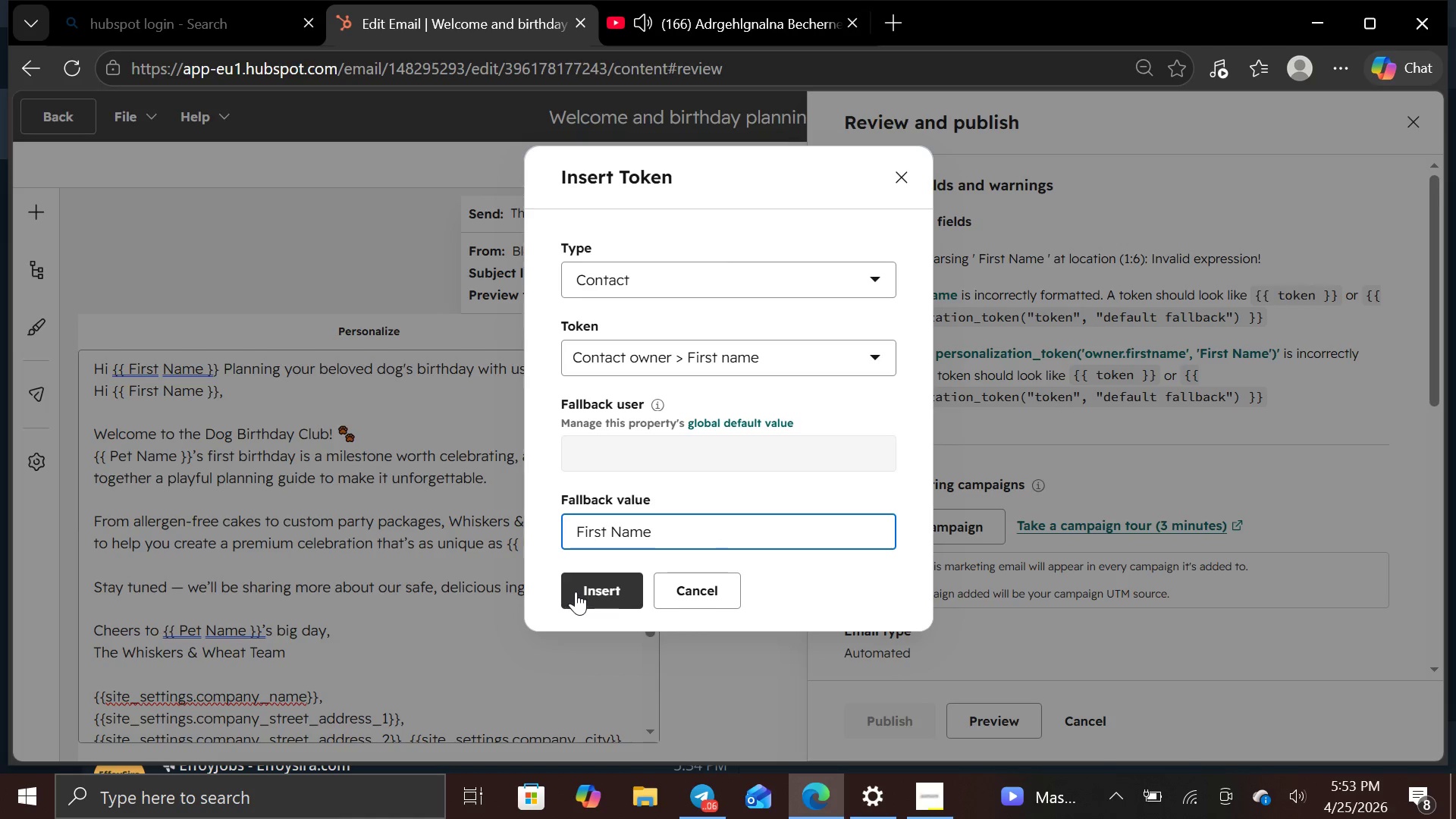 
left_click([578, 592])
 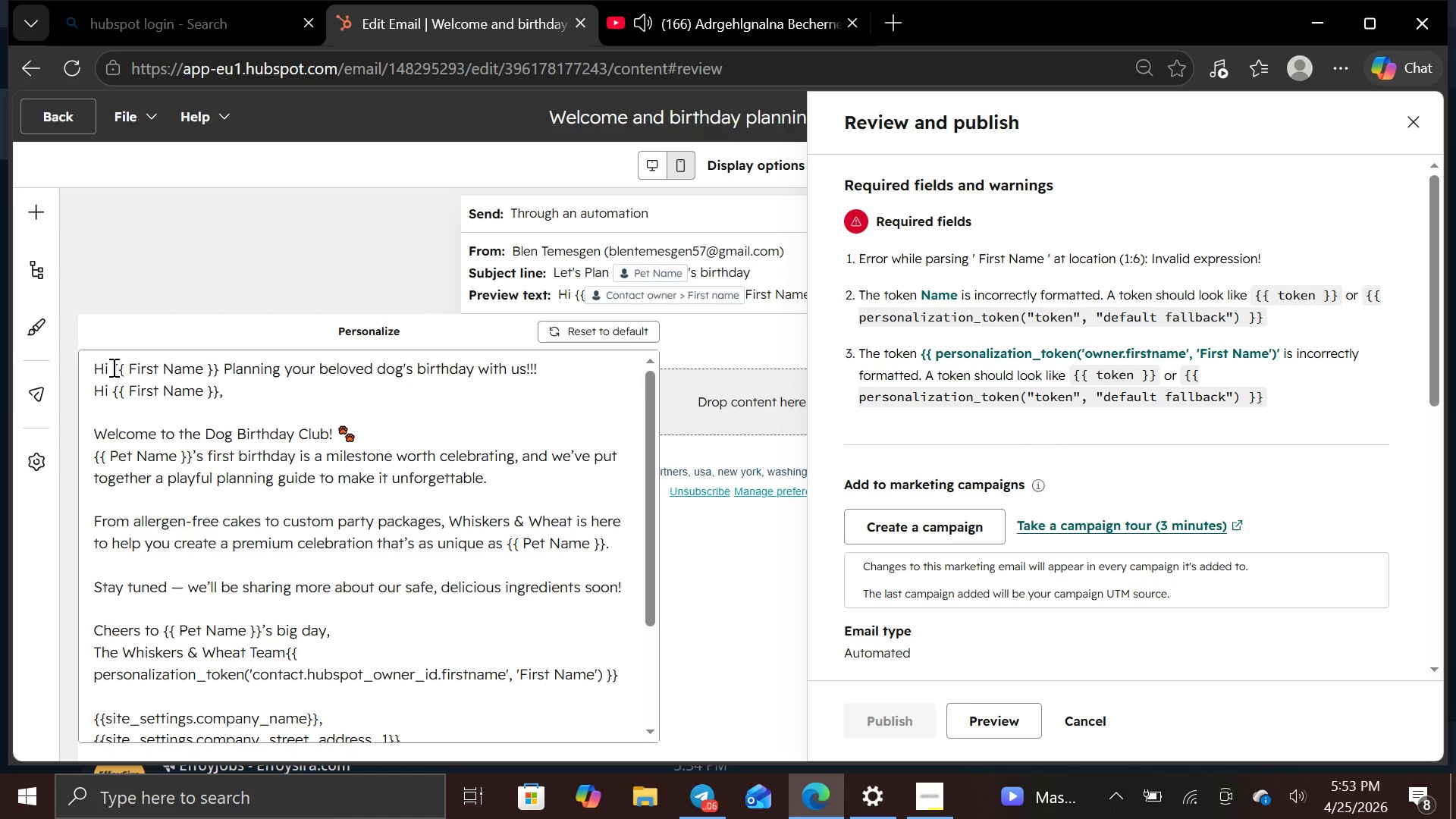 
left_click_drag(start_coordinate=[113, 366], to_coordinate=[217, 364])
 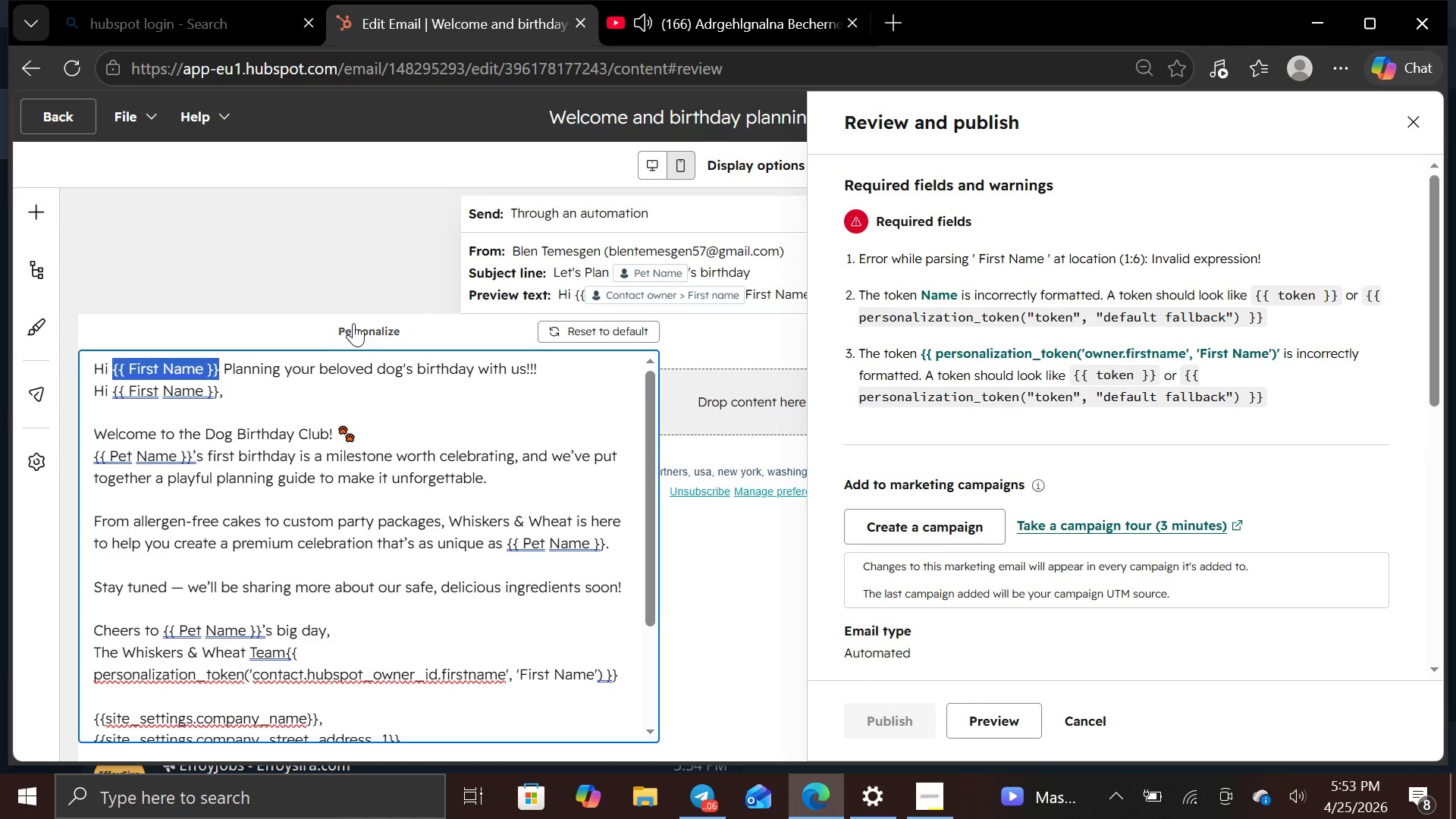 
left_click([353, 324])
 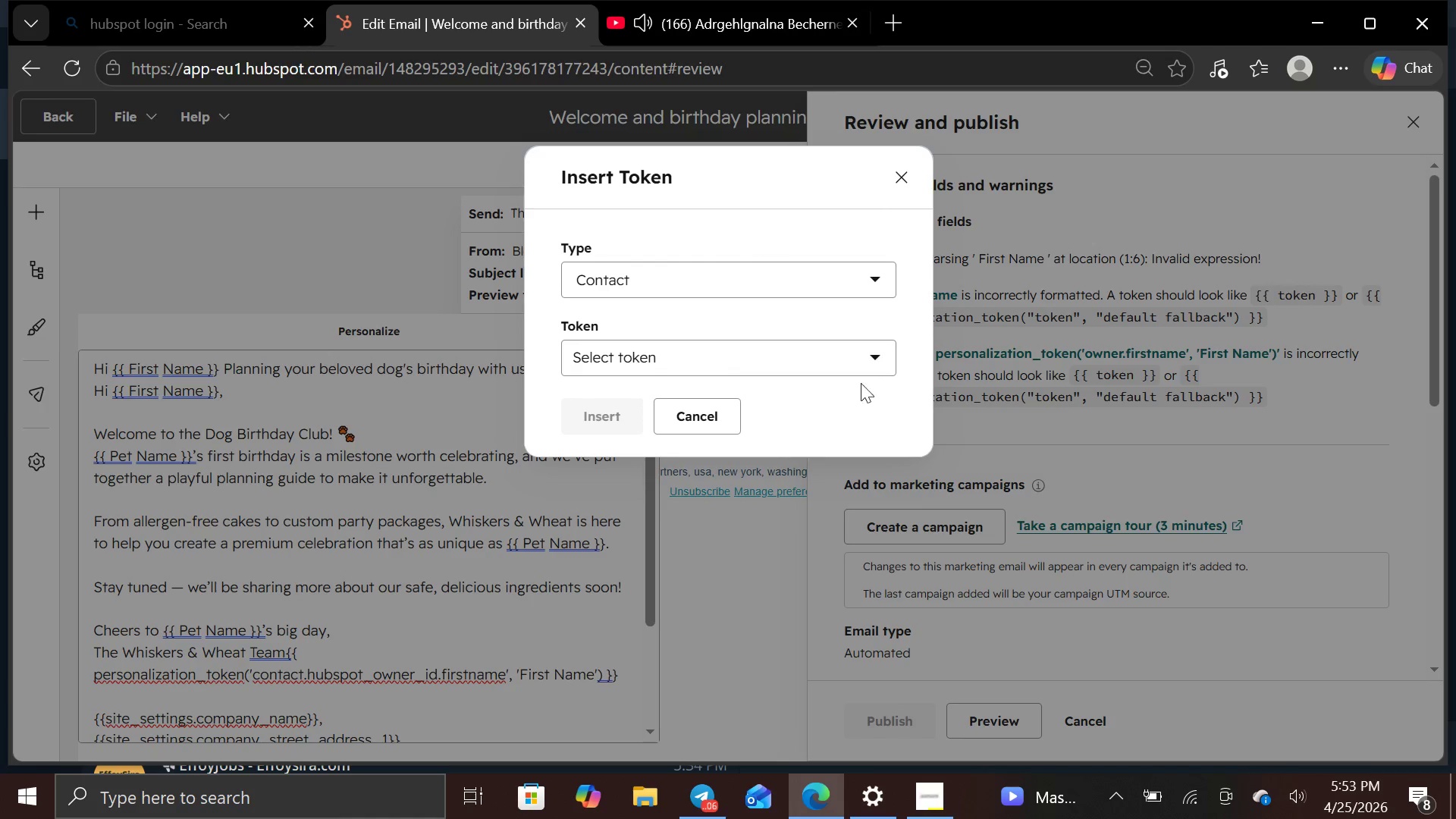 
left_click([874, 362])
 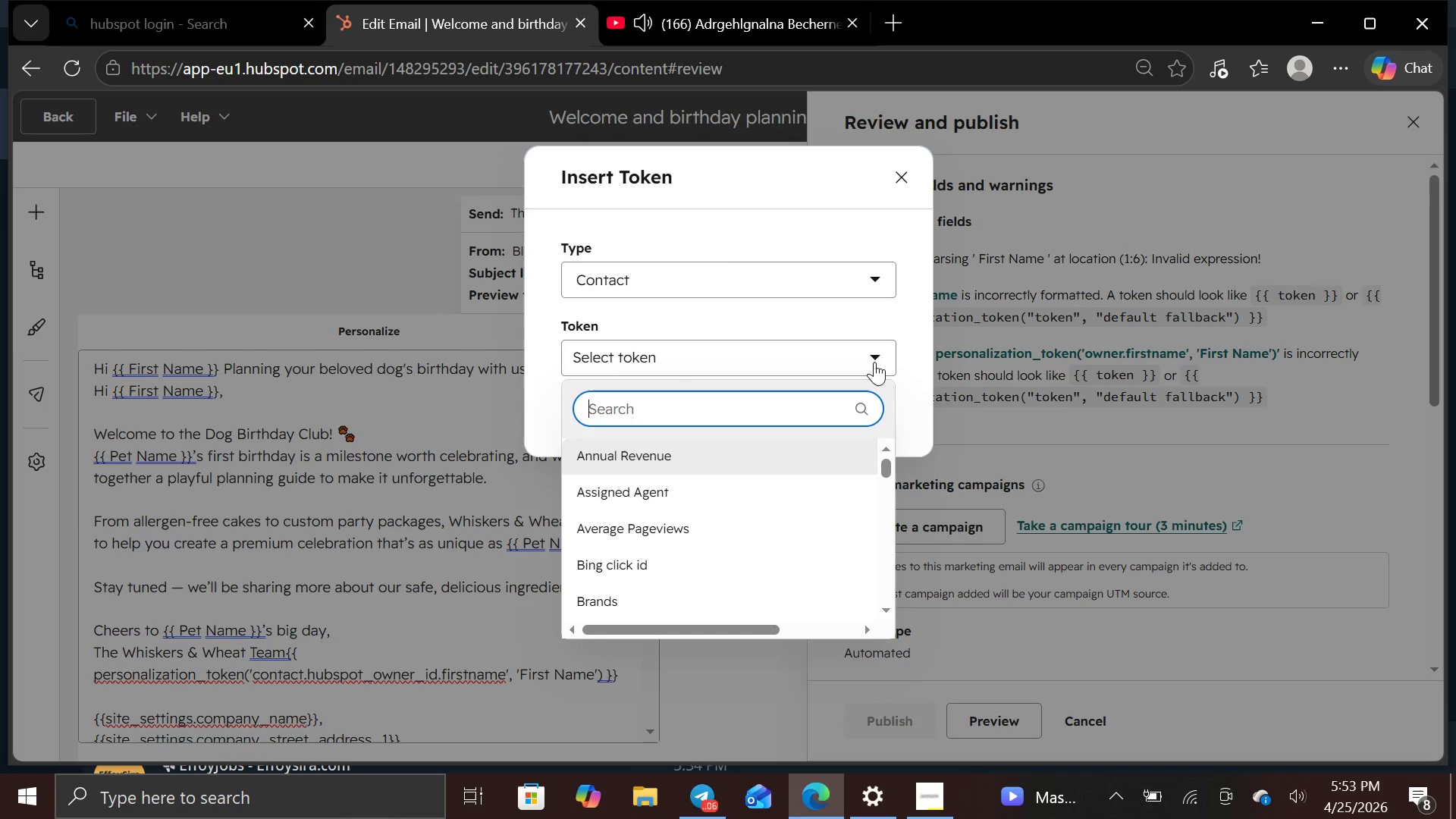 
type(fir)
 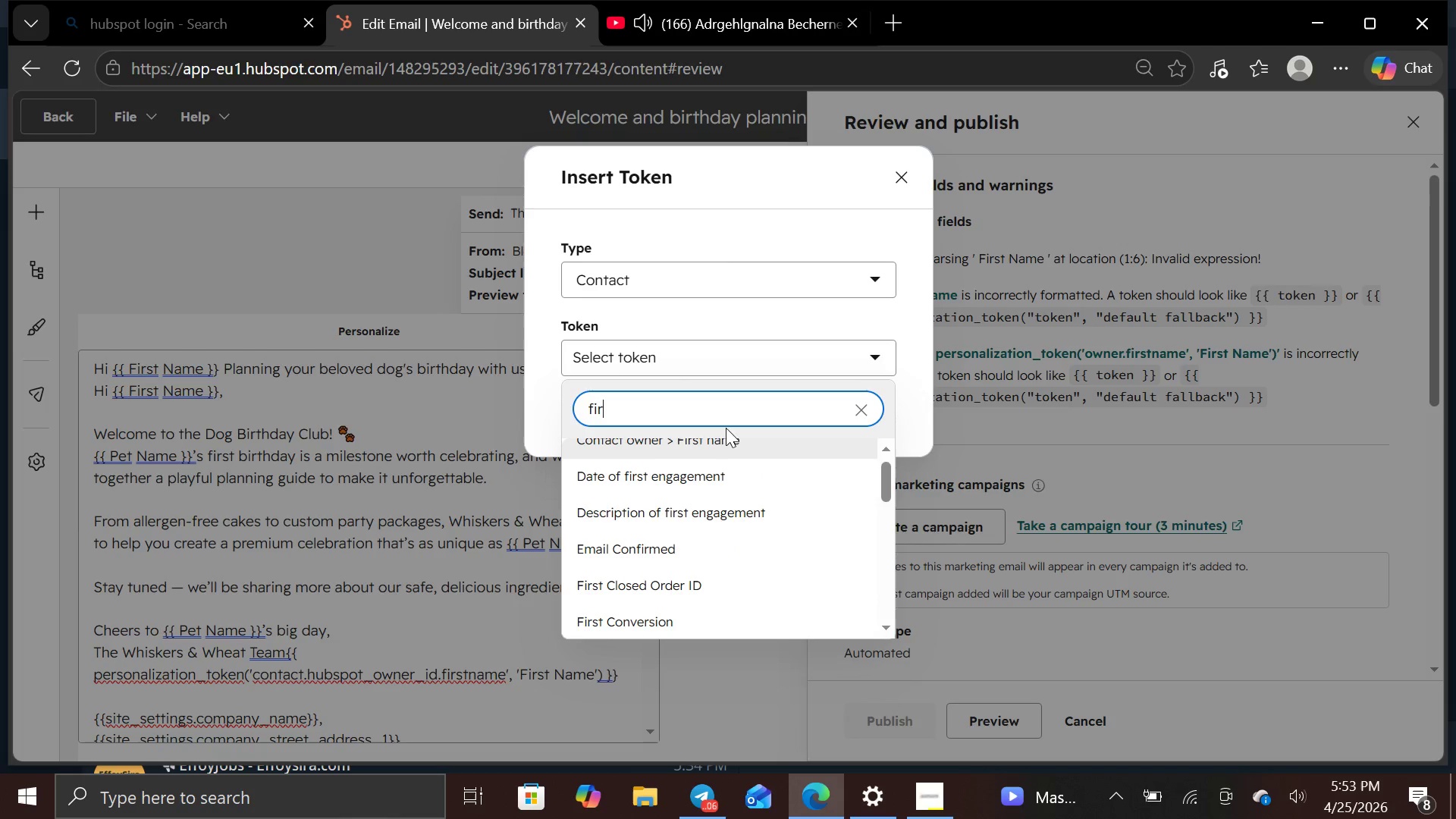 
left_click([730, 438])
 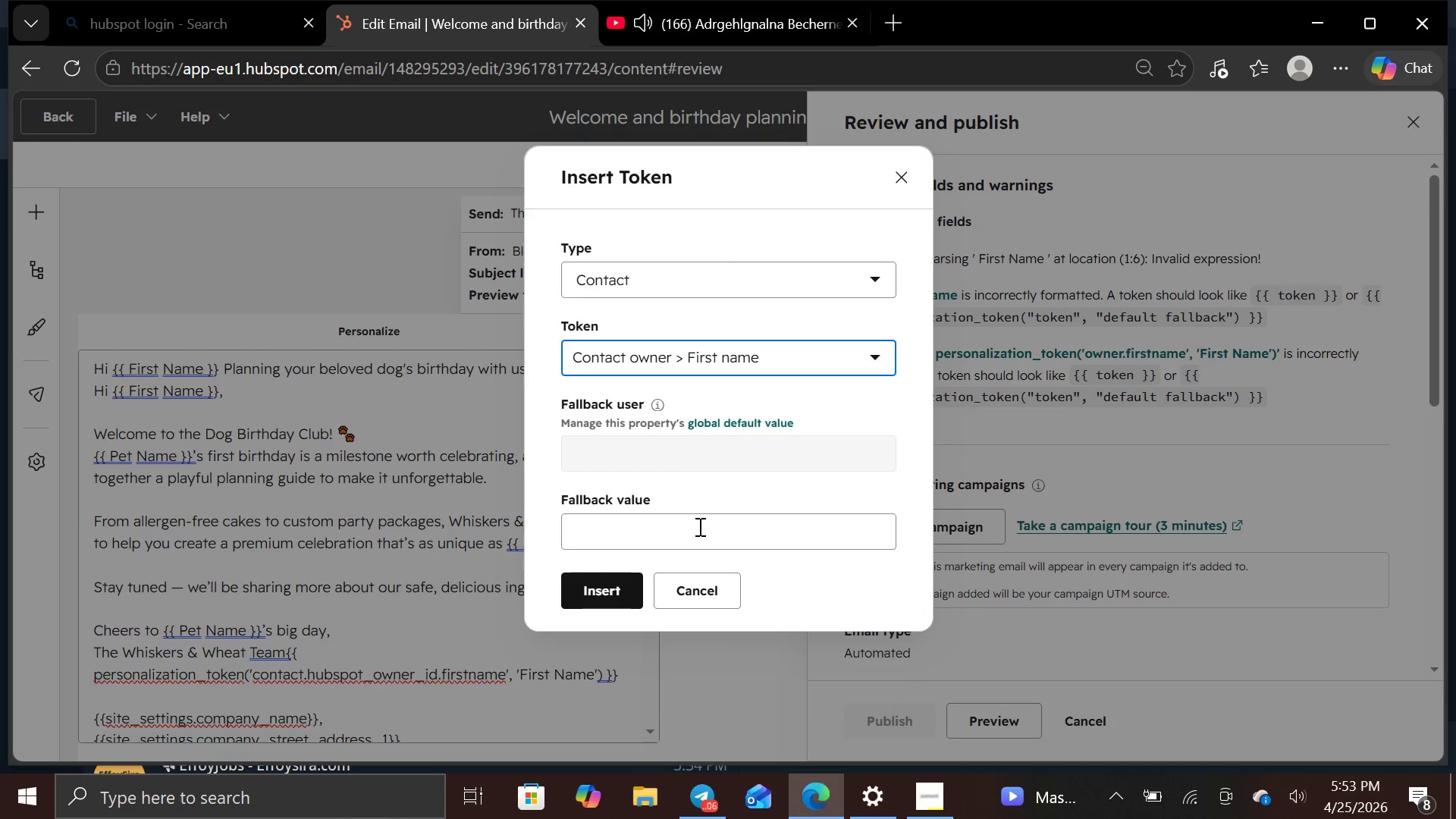 
left_click([698, 526])
 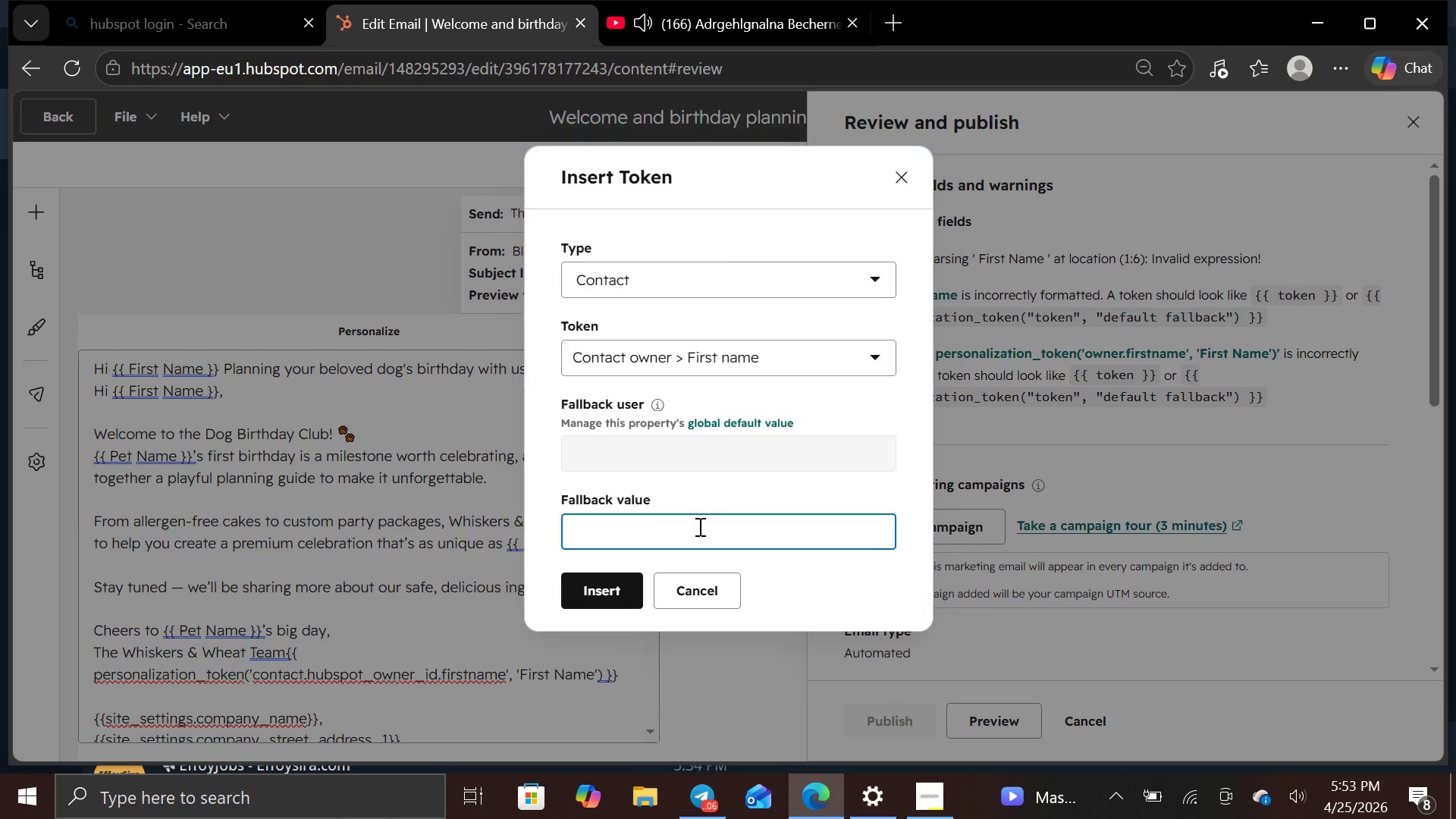 
type(First Name)
 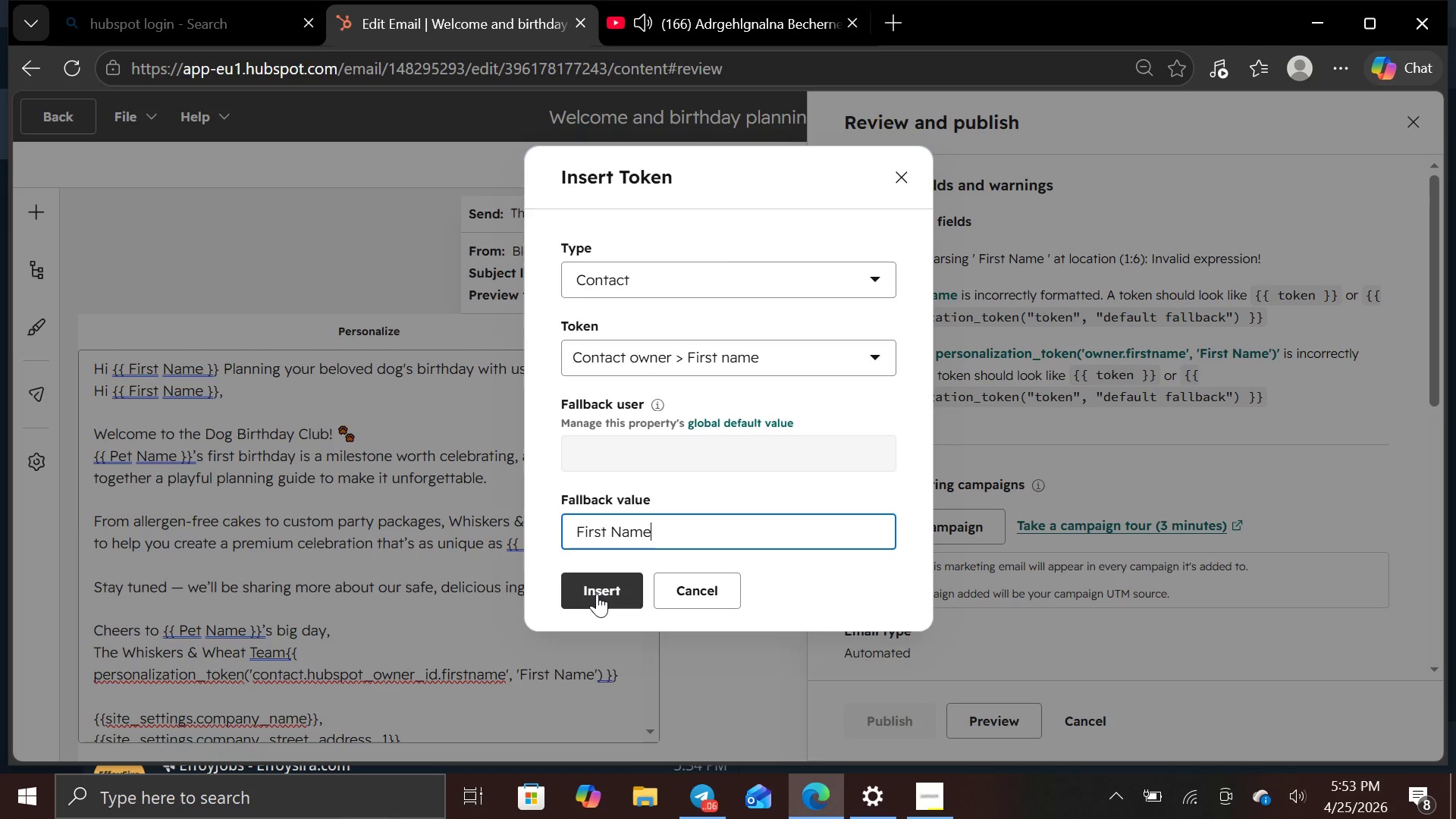 
left_click([597, 594])
 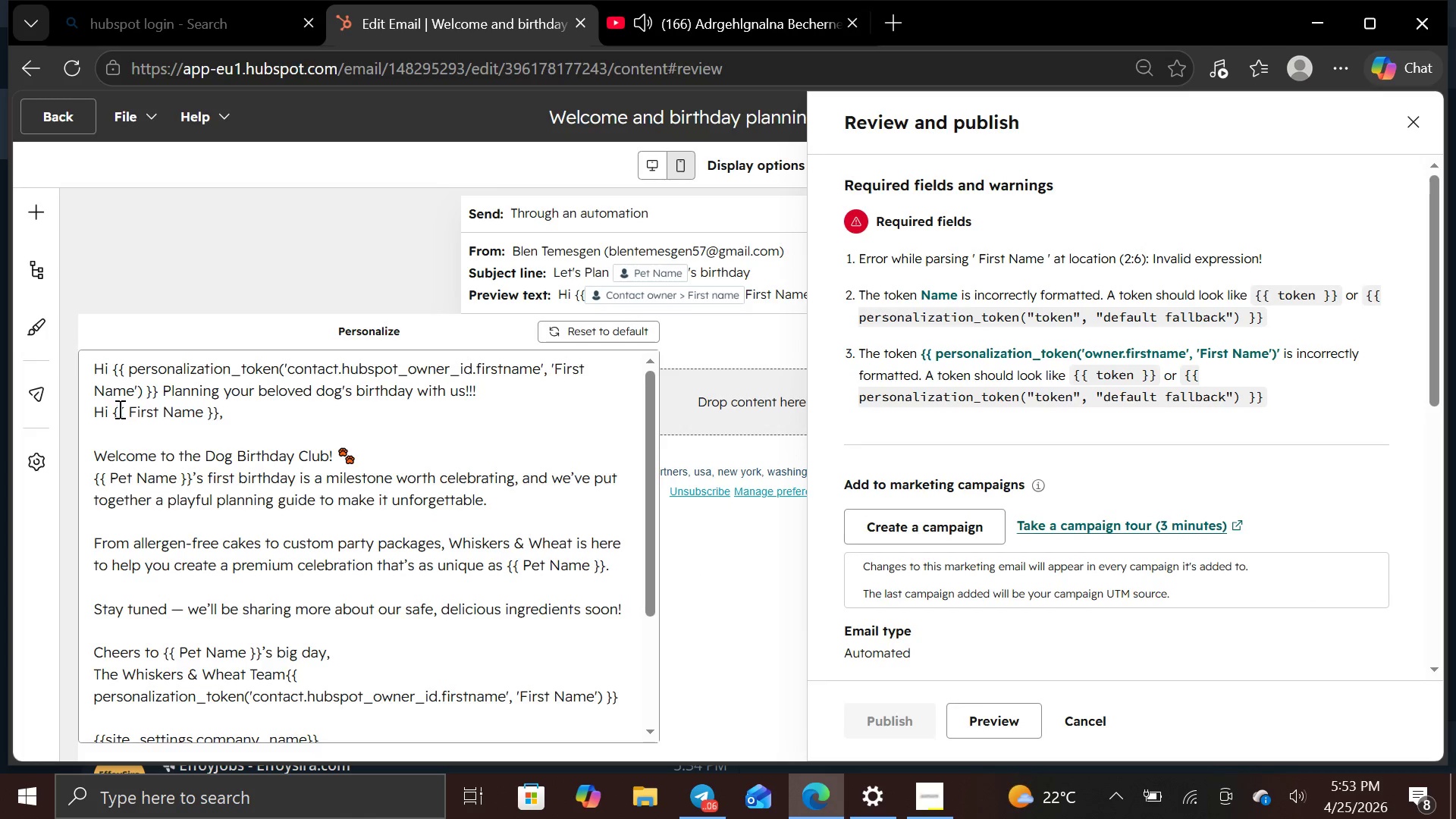 
left_click_drag(start_coordinate=[110, 409], to_coordinate=[219, 414])
 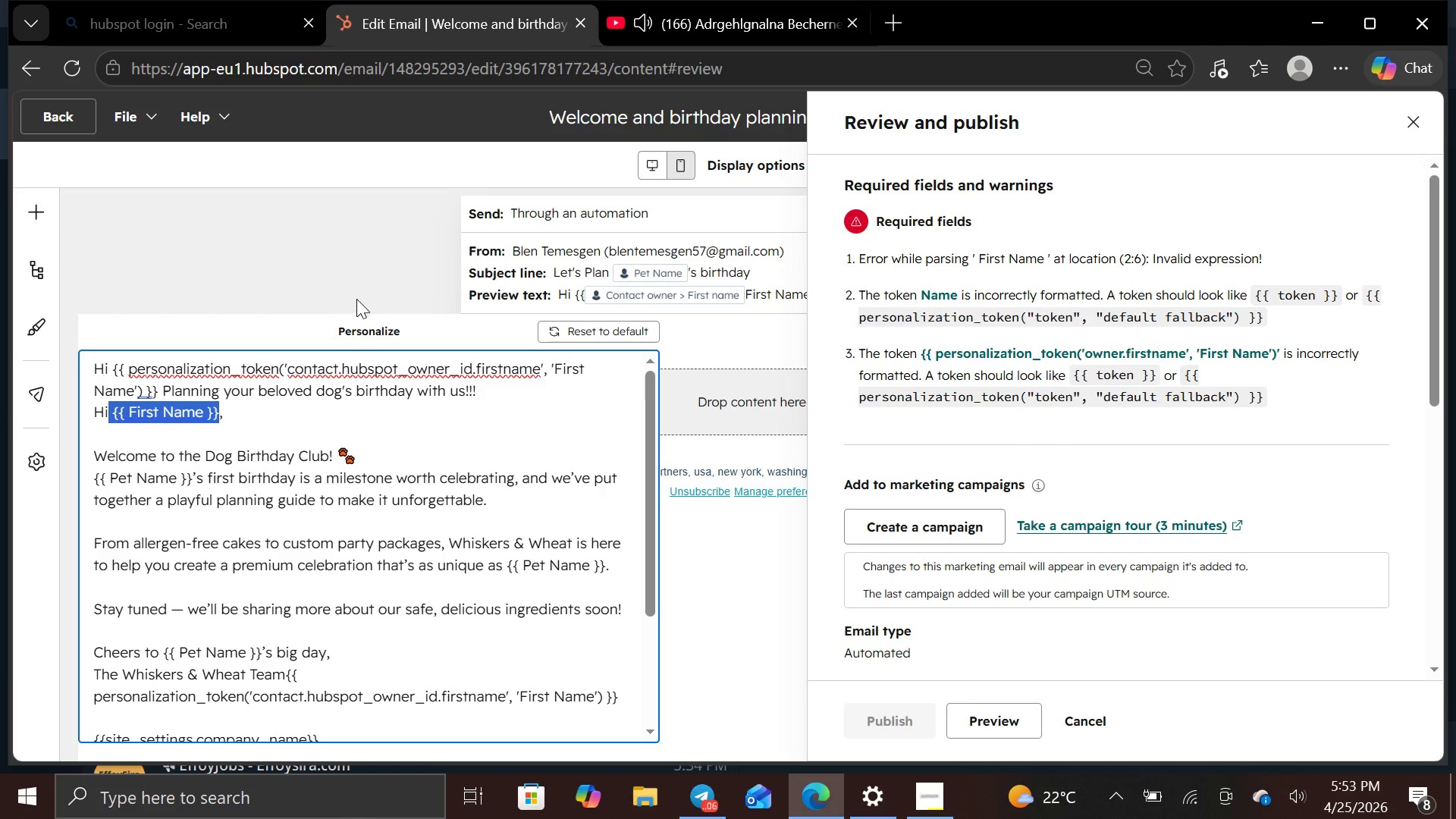 
left_click([355, 334])
 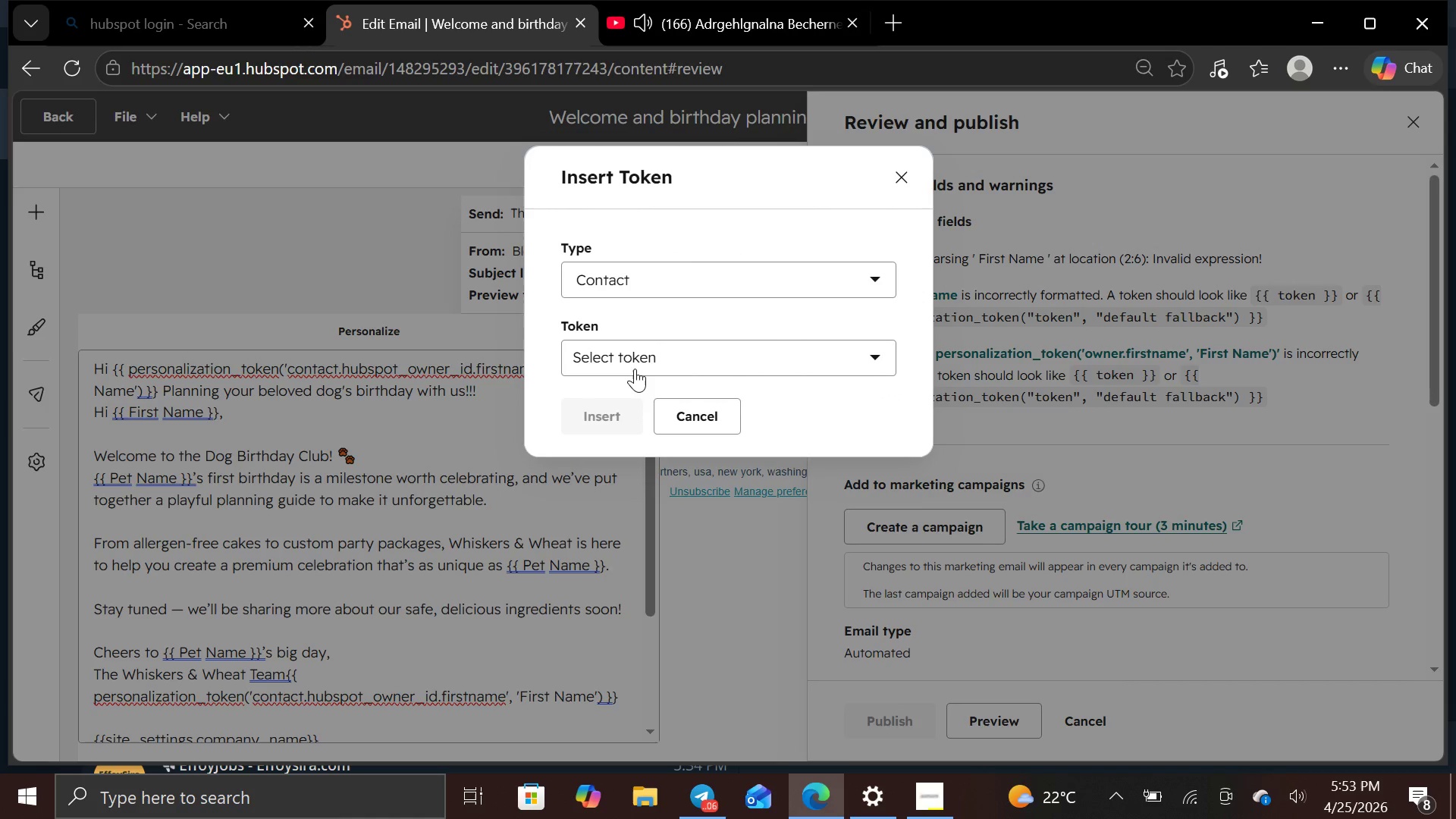 
left_click([639, 366])
 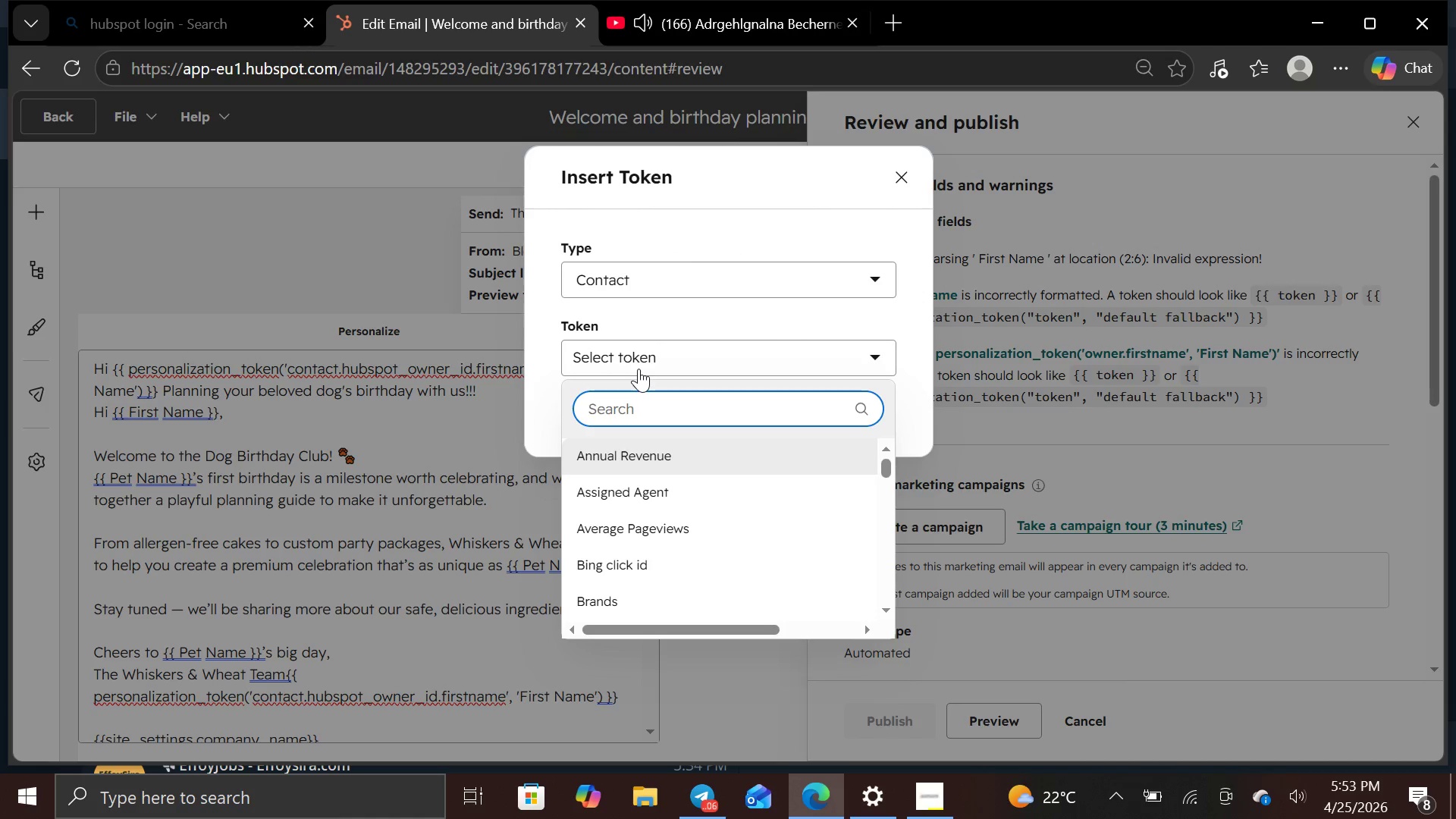 
type(c)
key(Backspace)
type(first)
 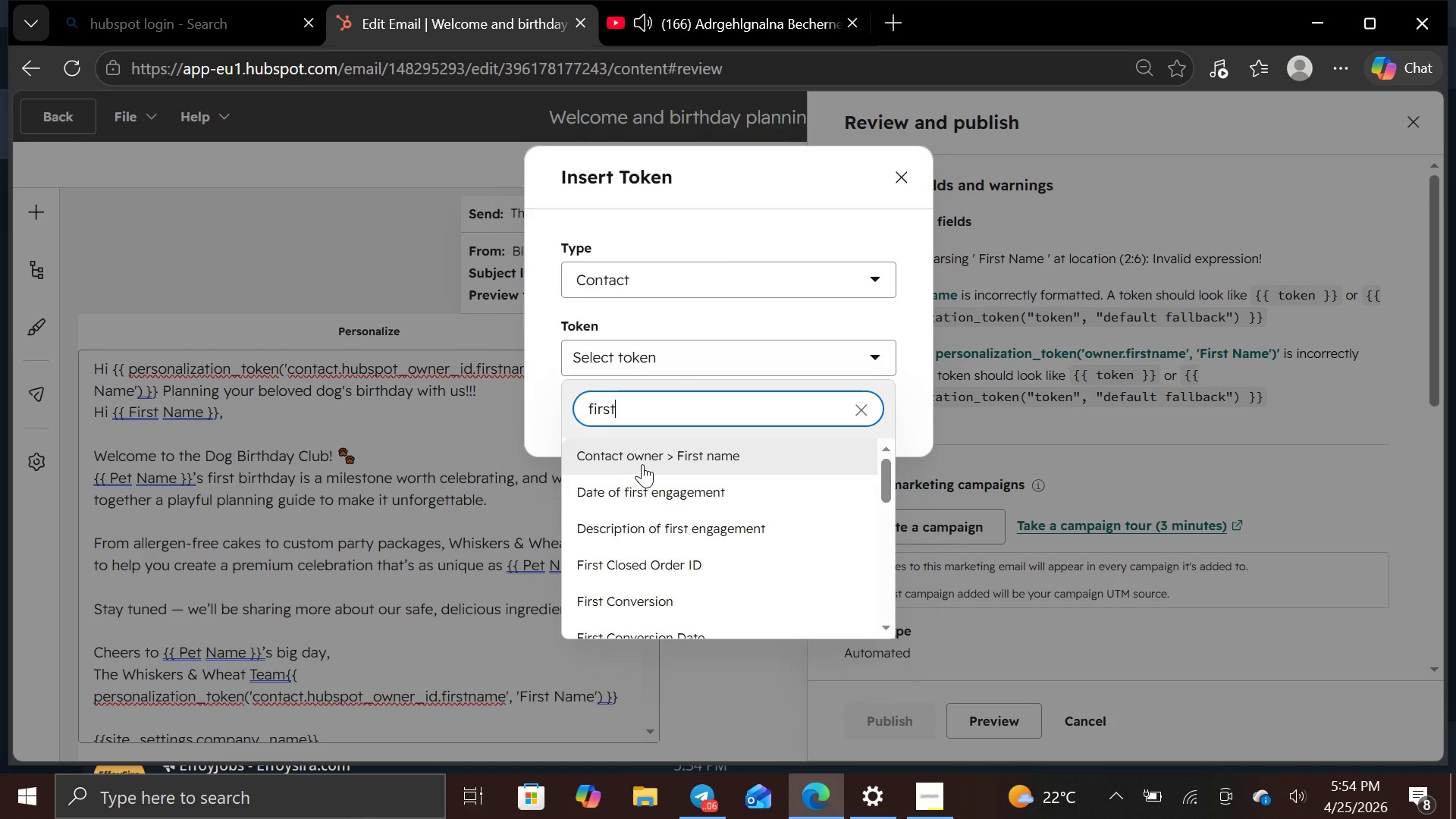 
left_click([643, 463])
 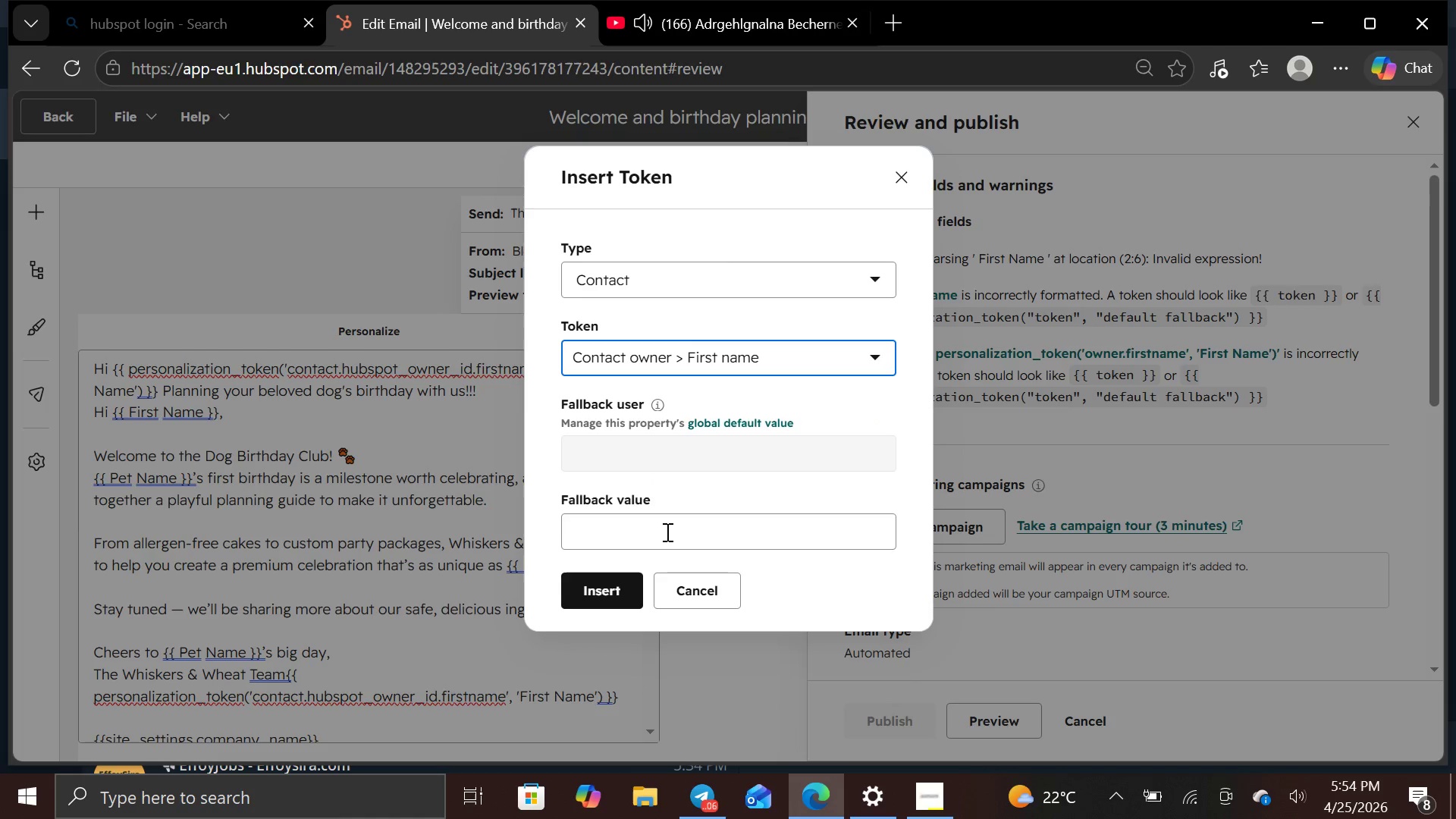 
left_click([666, 532])
 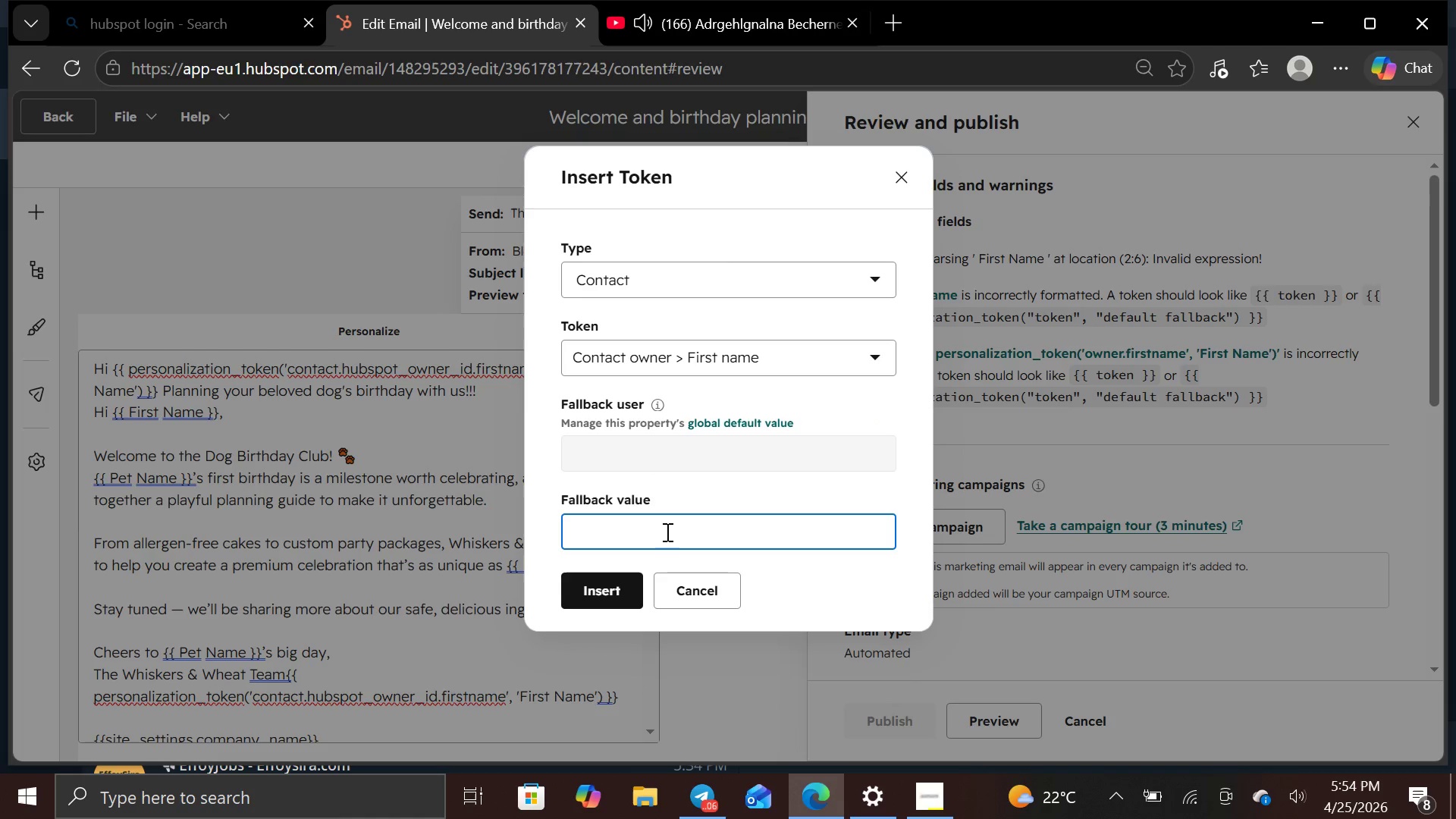 
type(First Name)
 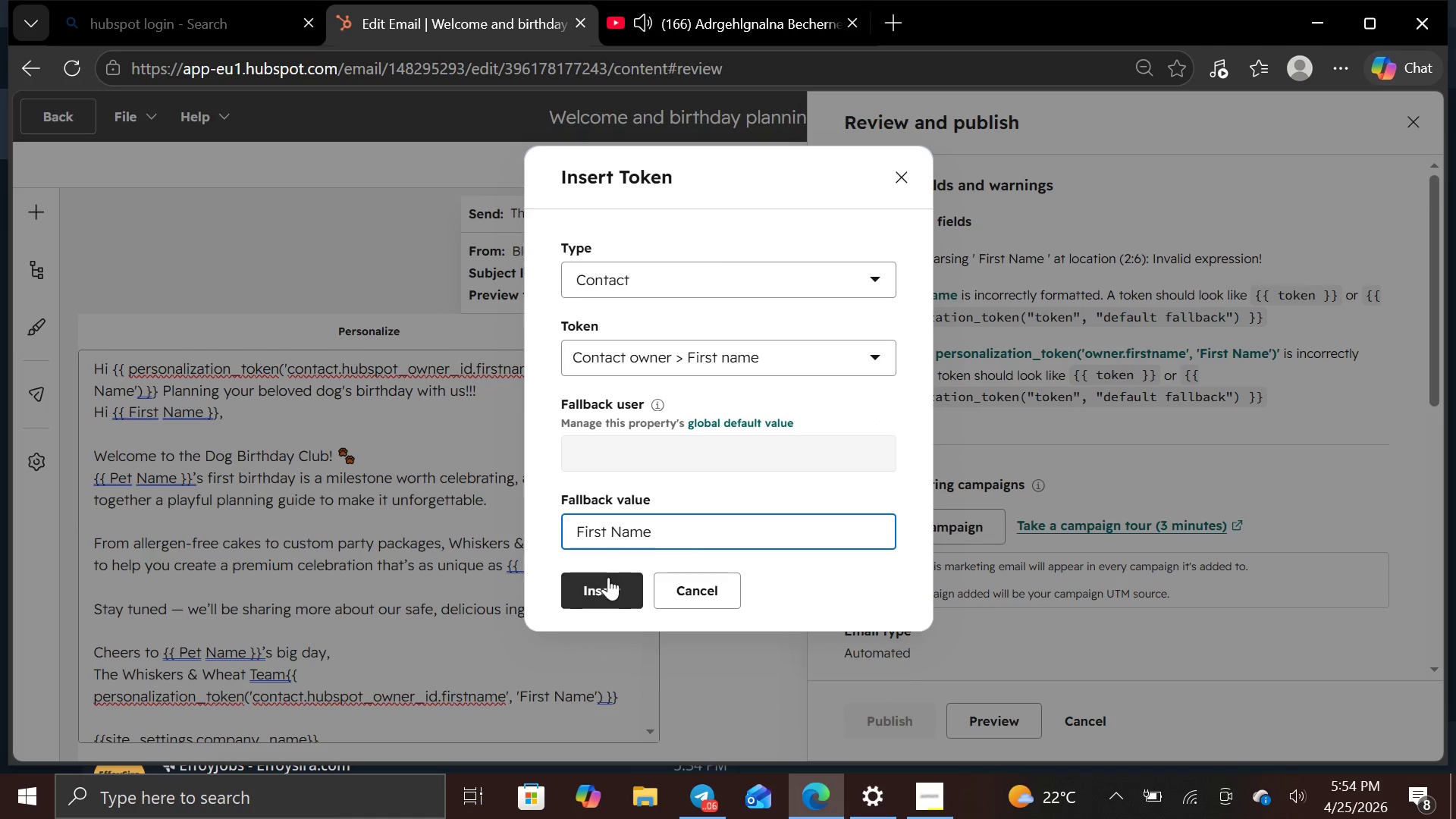 
left_click([608, 586])
 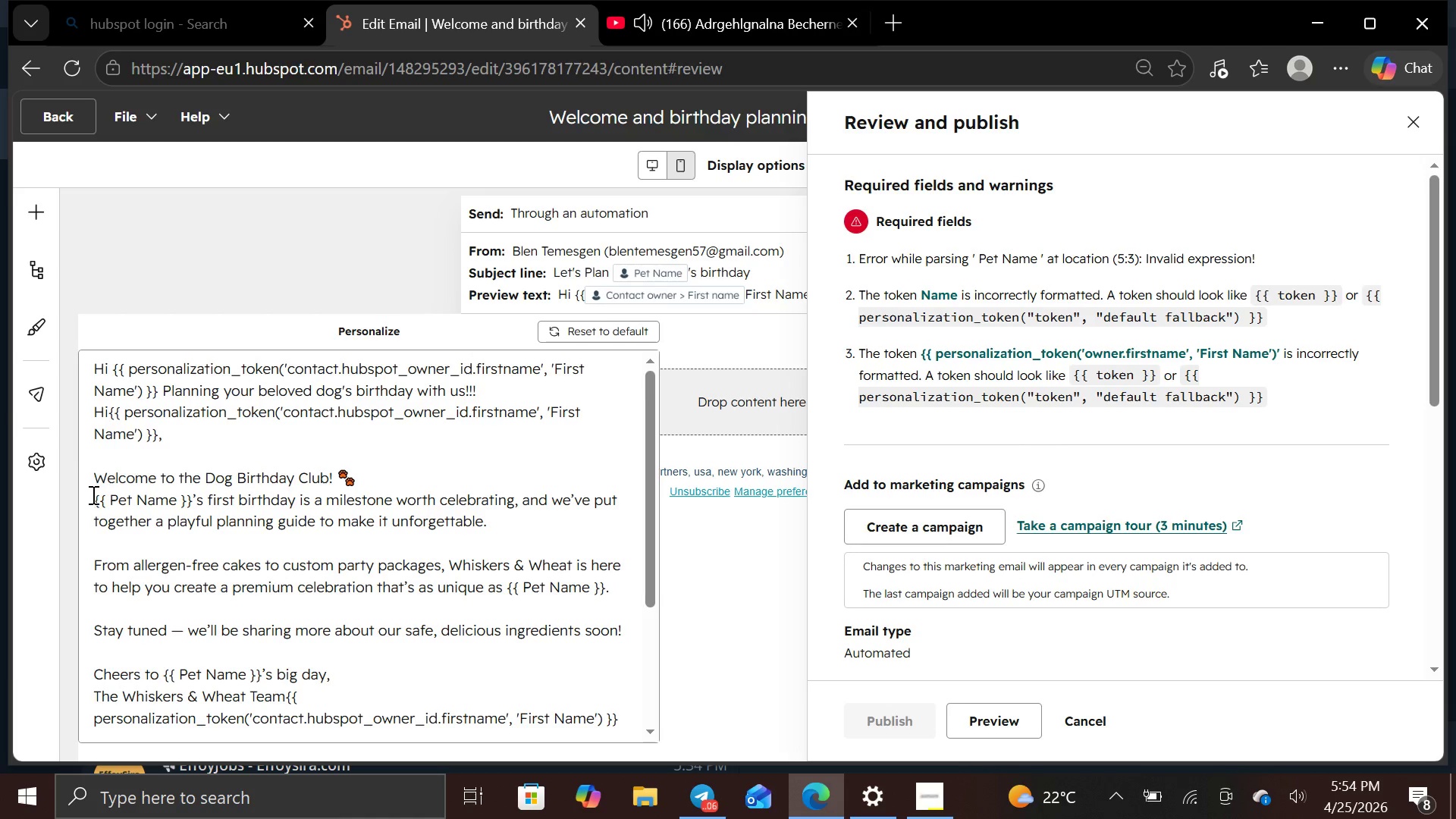 
left_click_drag(start_coordinate=[94, 499], to_coordinate=[194, 504])
 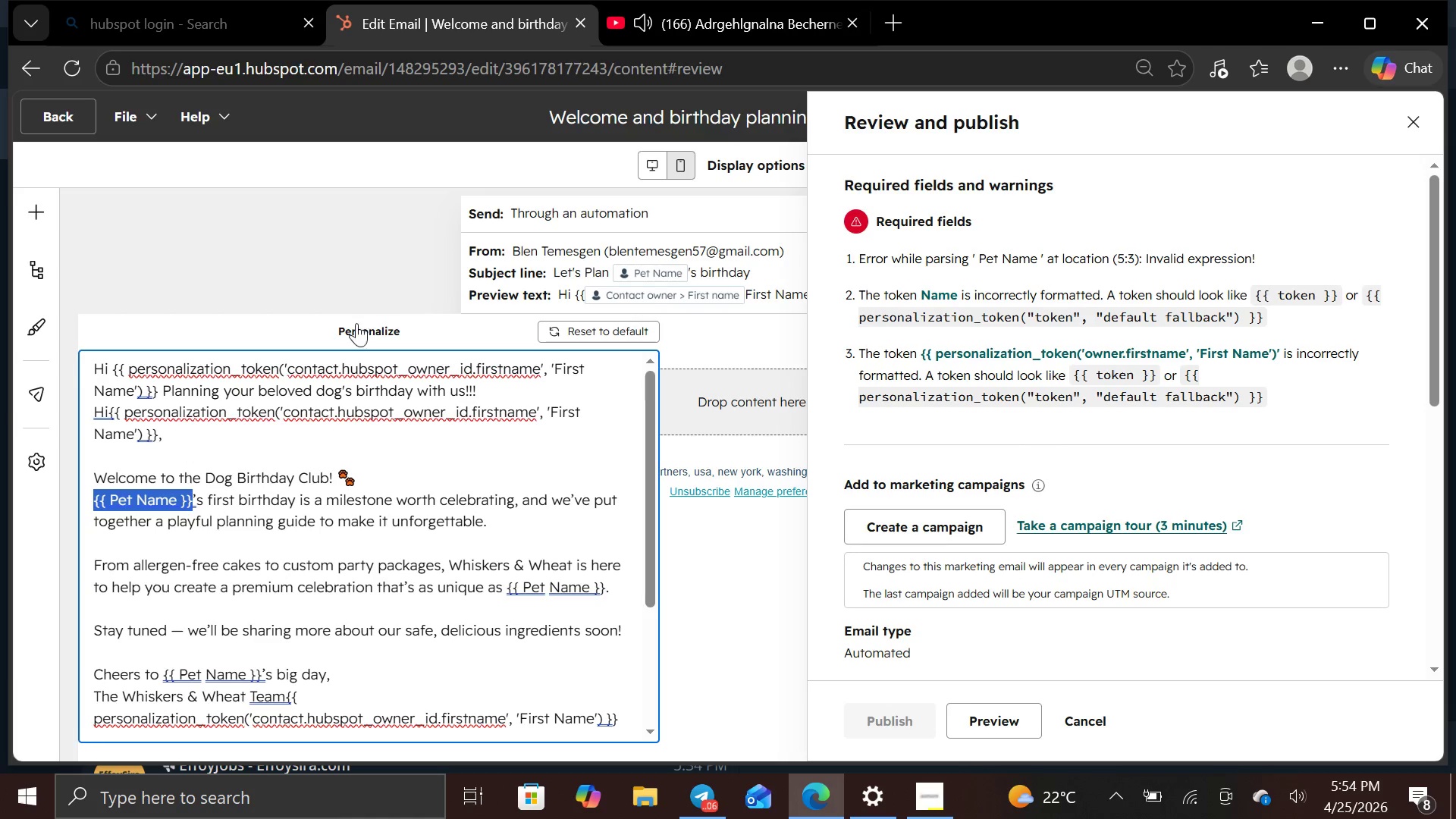 
left_click([359, 328])
 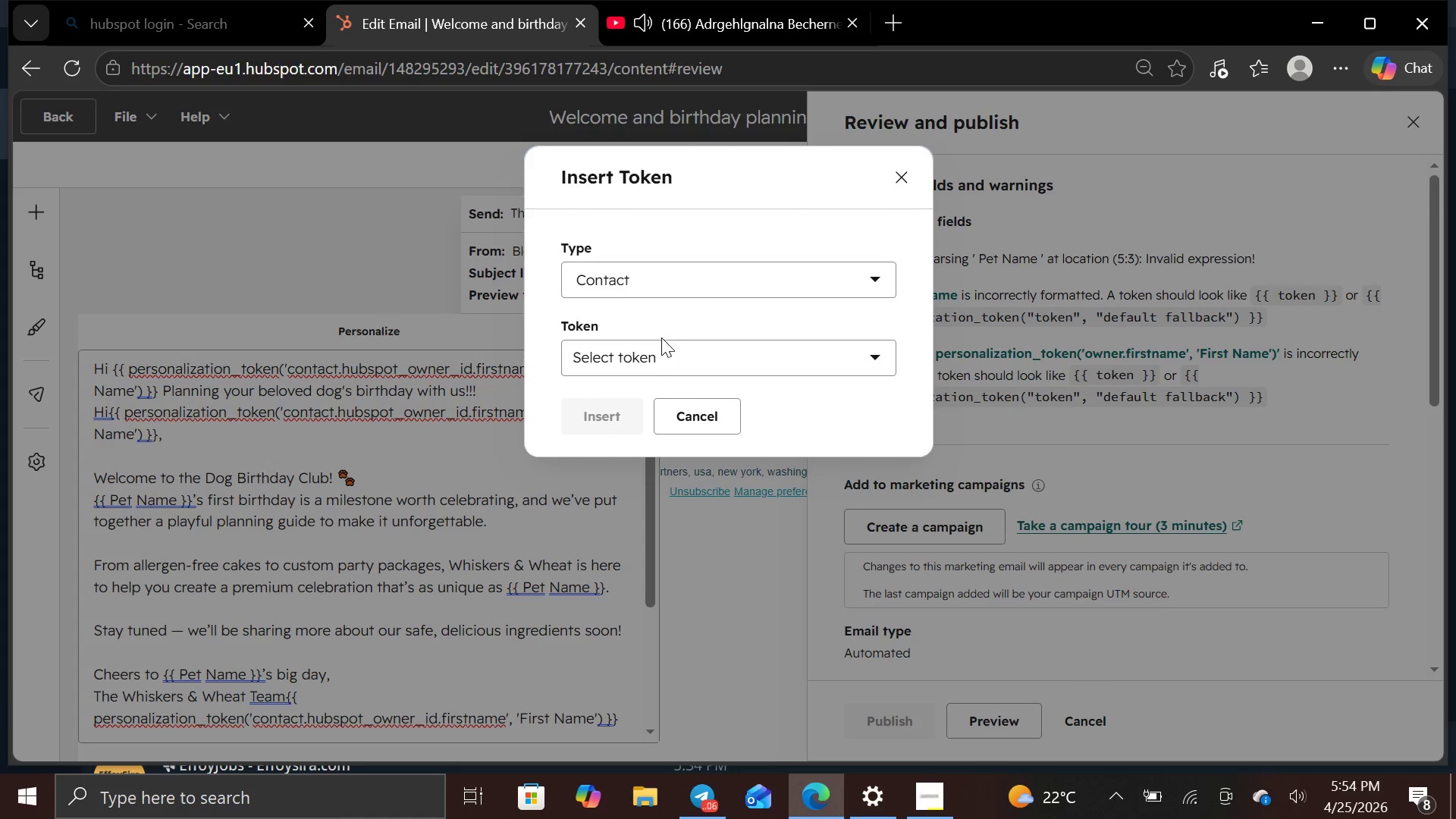 
left_click([661, 349])
 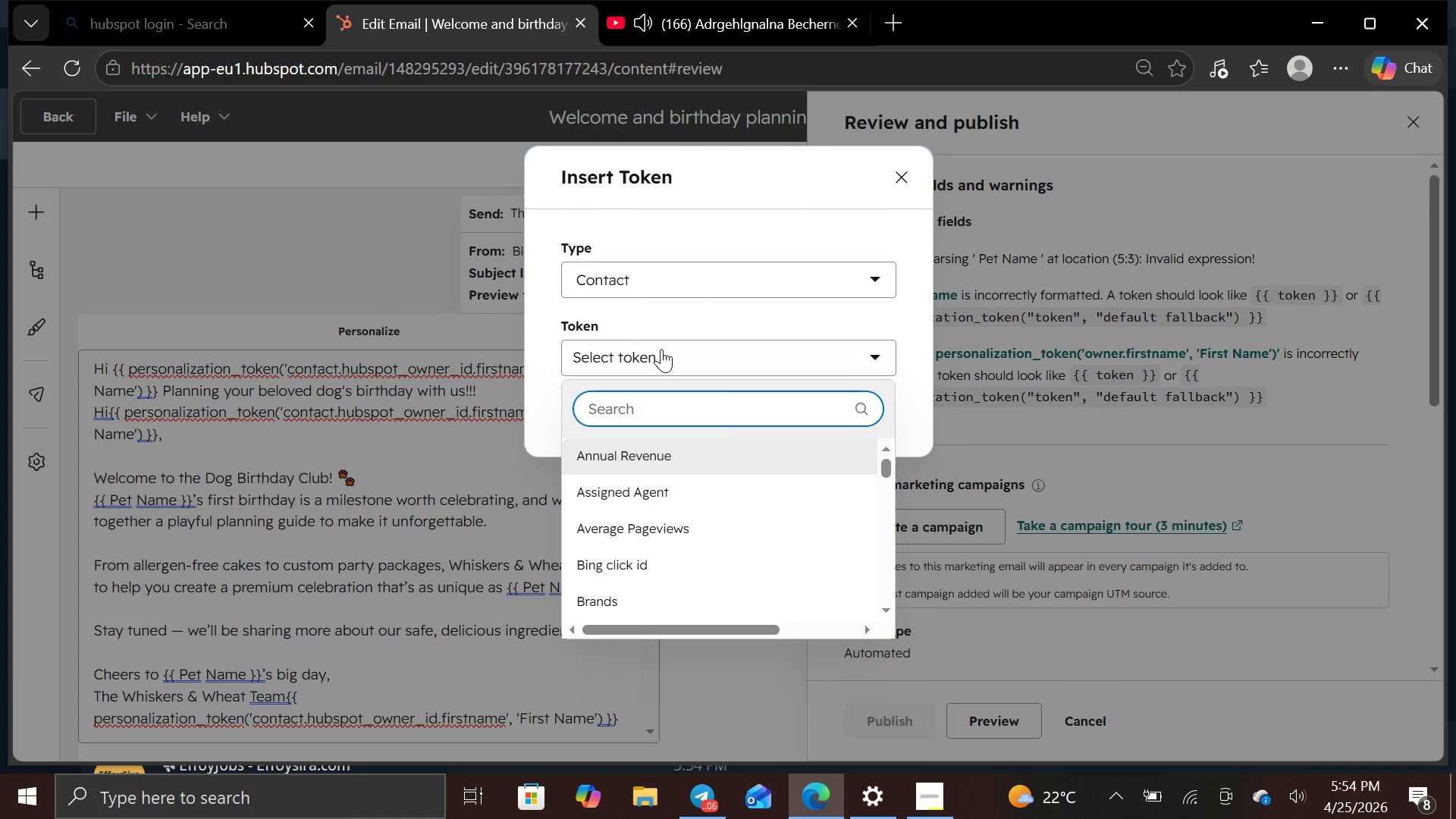 
type(pet)
 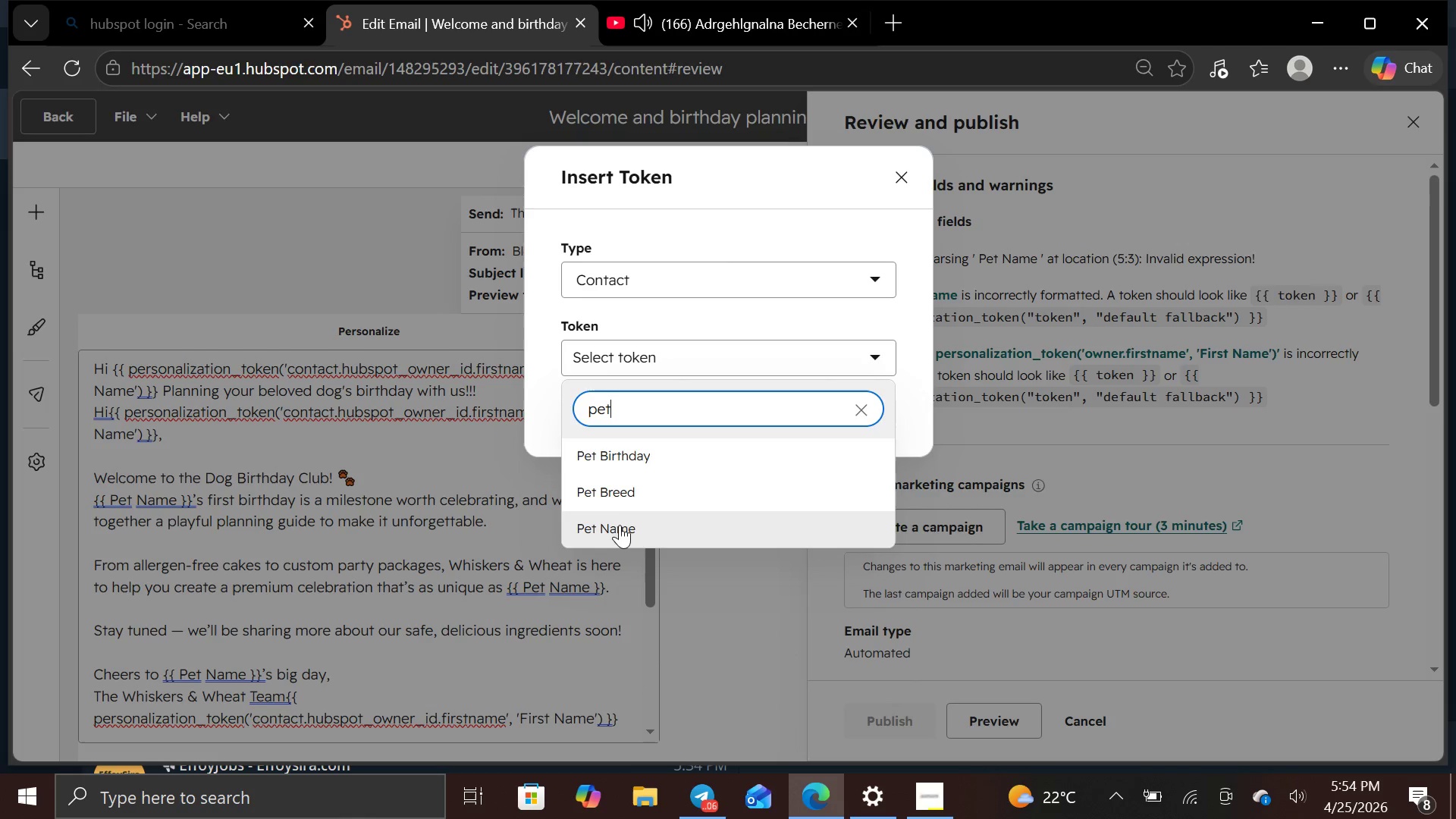 
left_click([620, 526])
 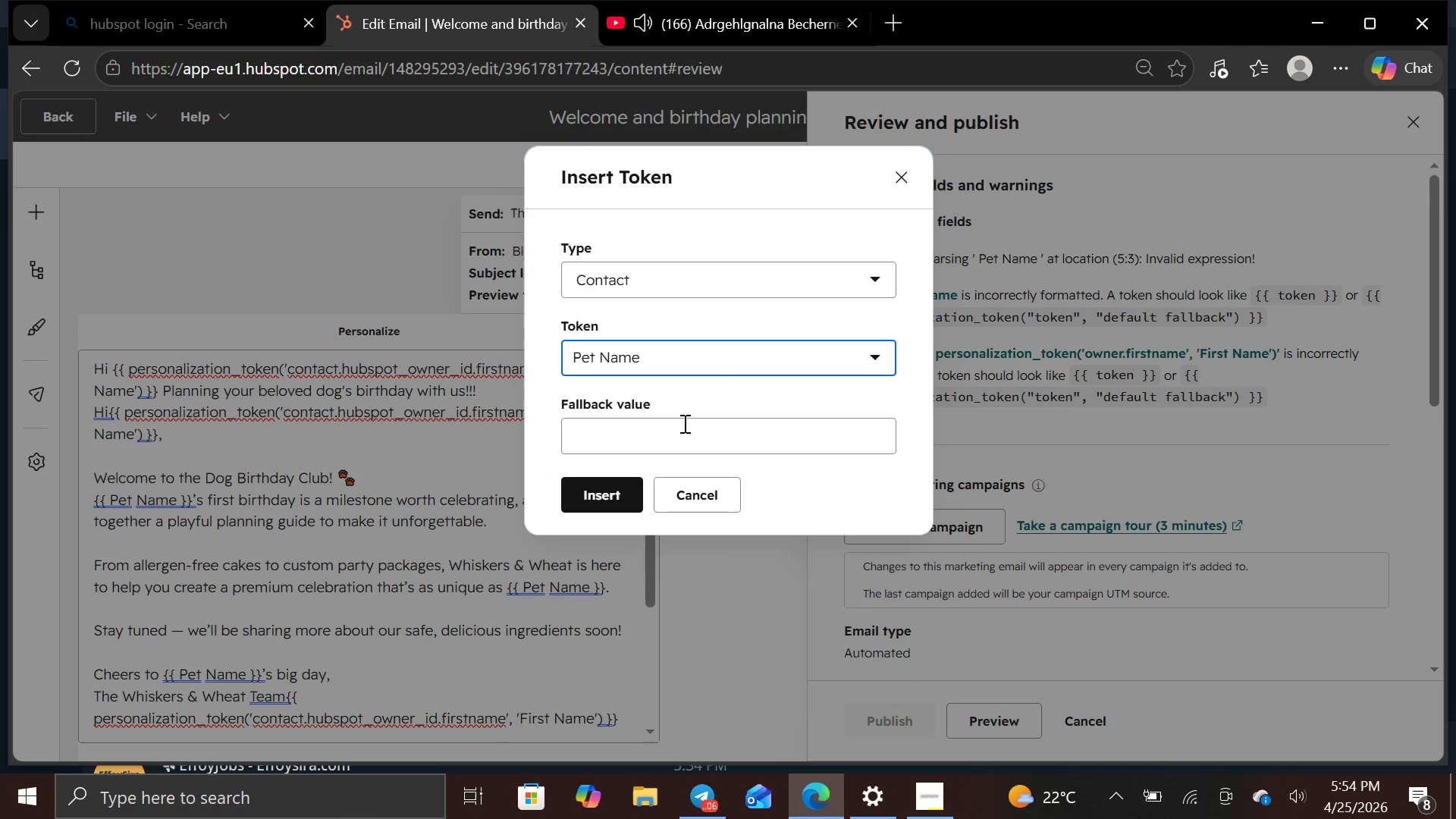 
left_click([683, 423])
 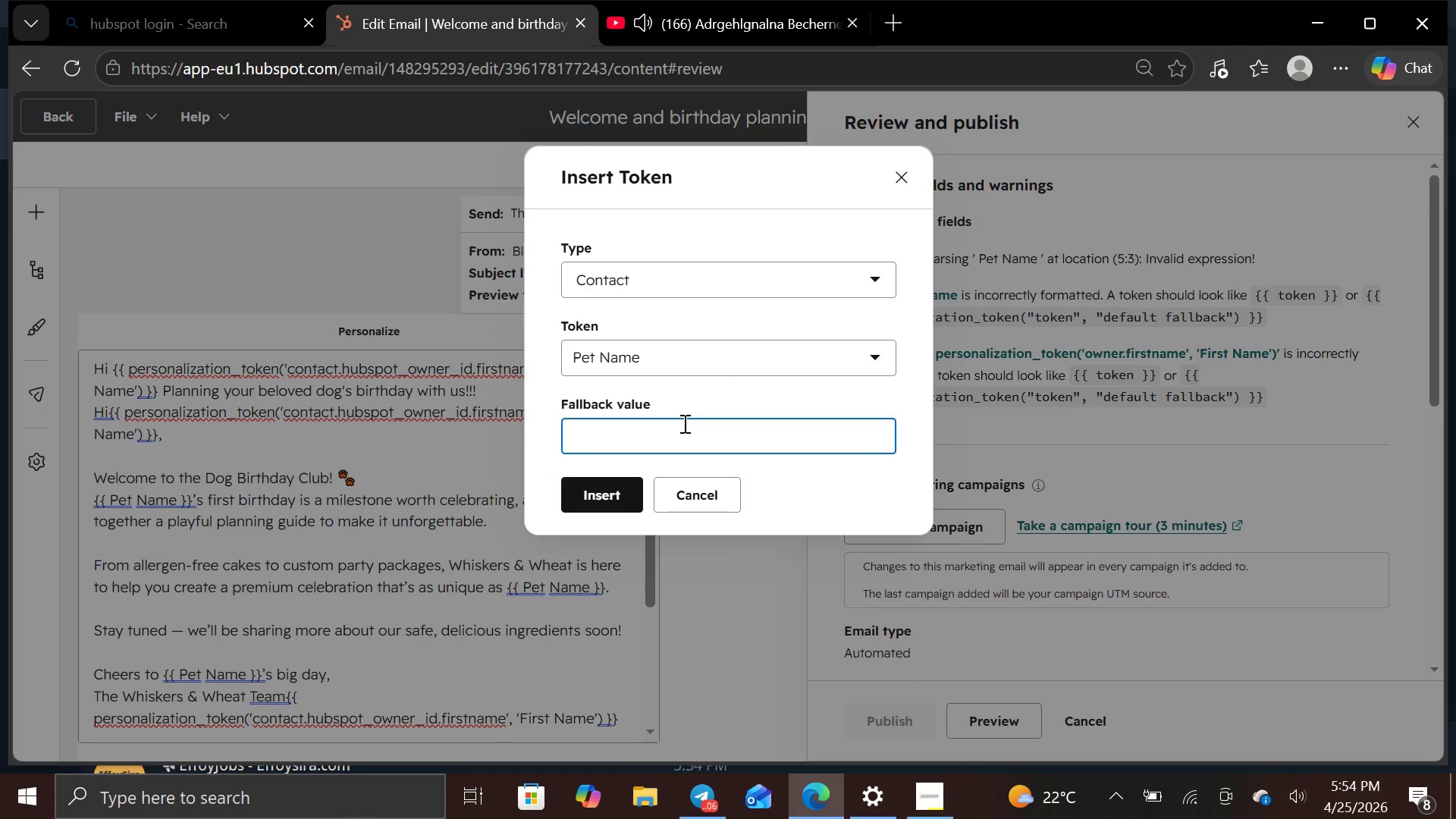 
type(Pet Name)
 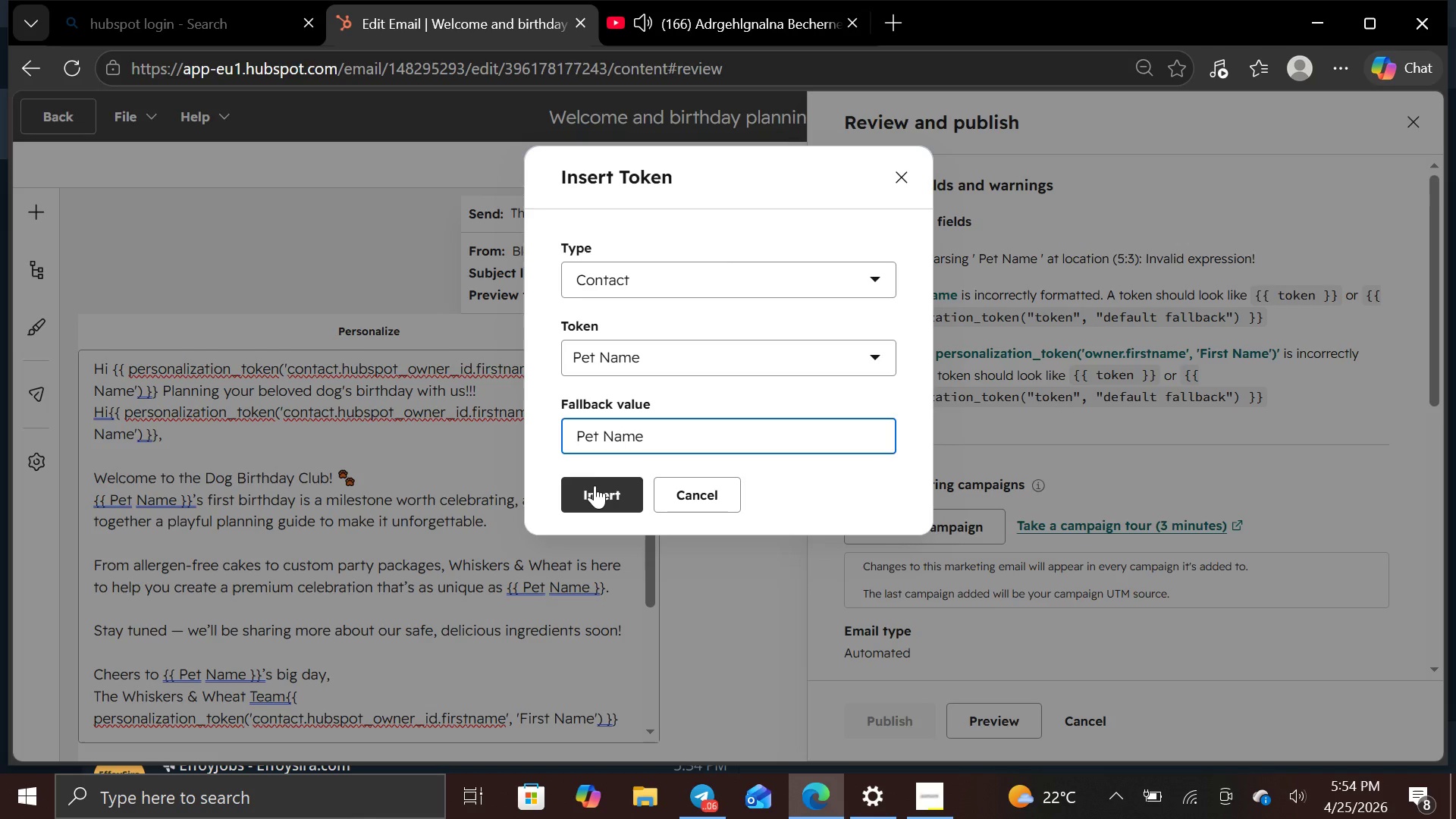 
left_click([595, 487])
 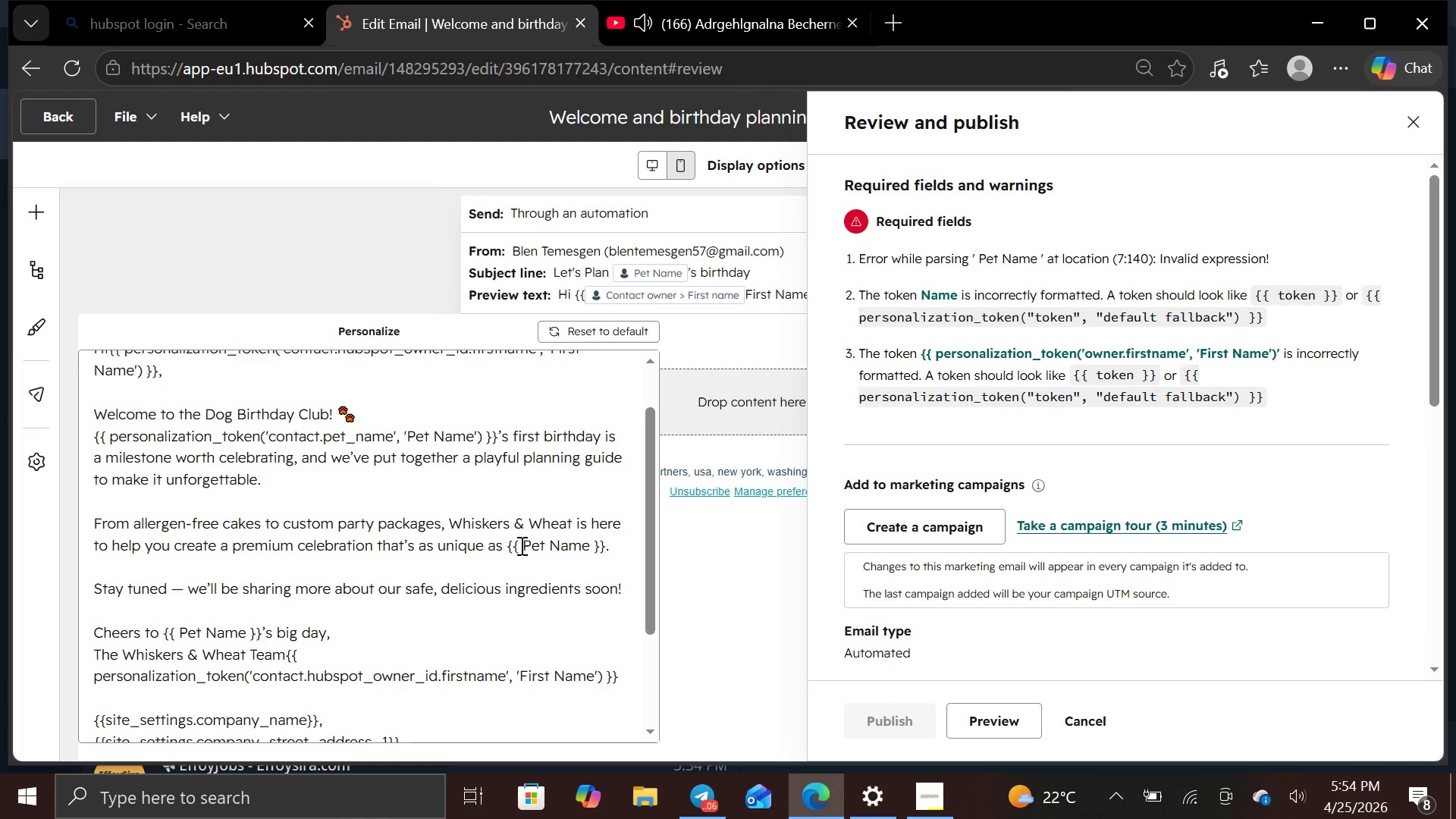 
left_click_drag(start_coordinate=[501, 548], to_coordinate=[603, 546])
 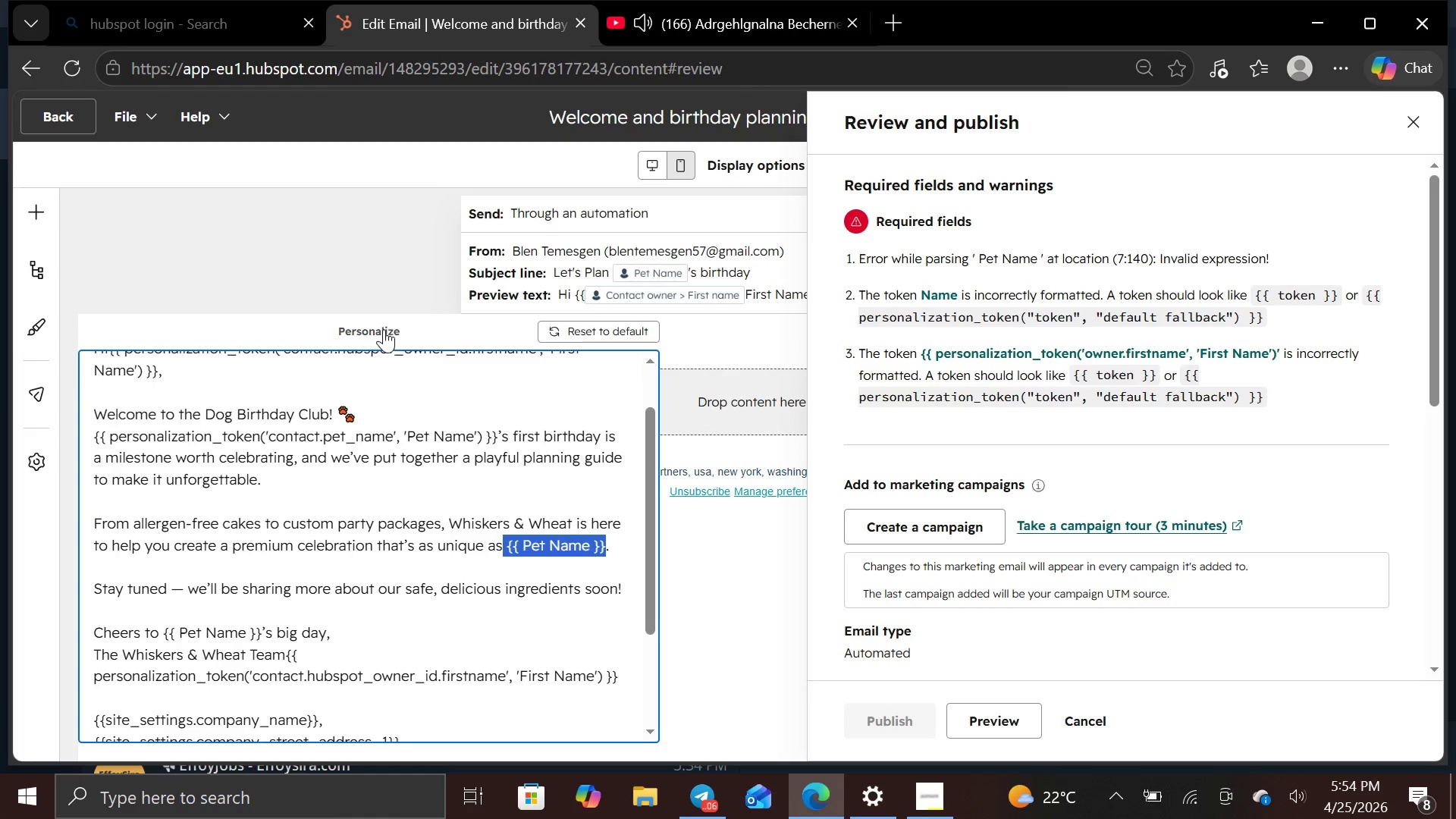 
left_click([384, 324])
 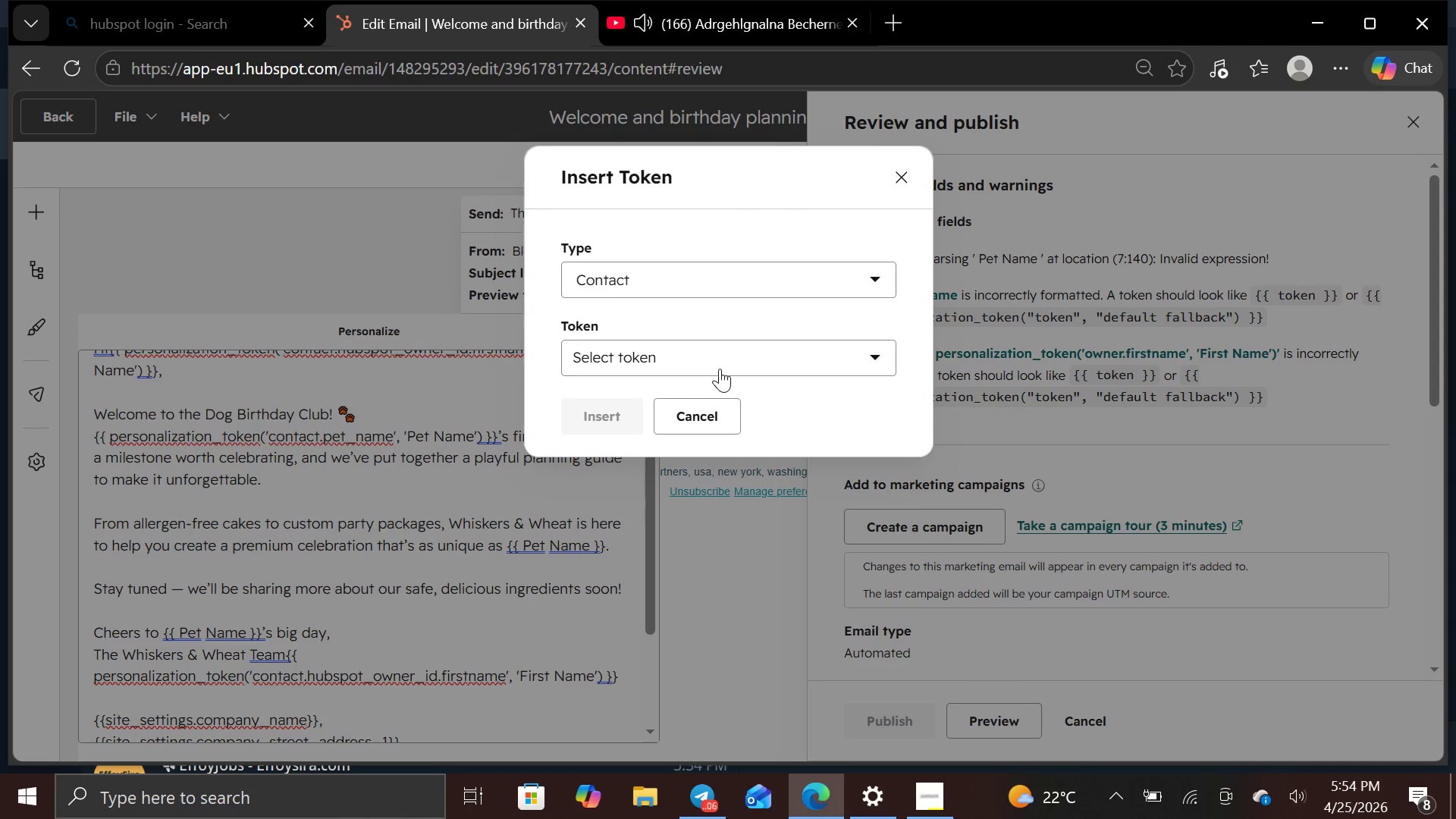 
left_click([712, 350])
 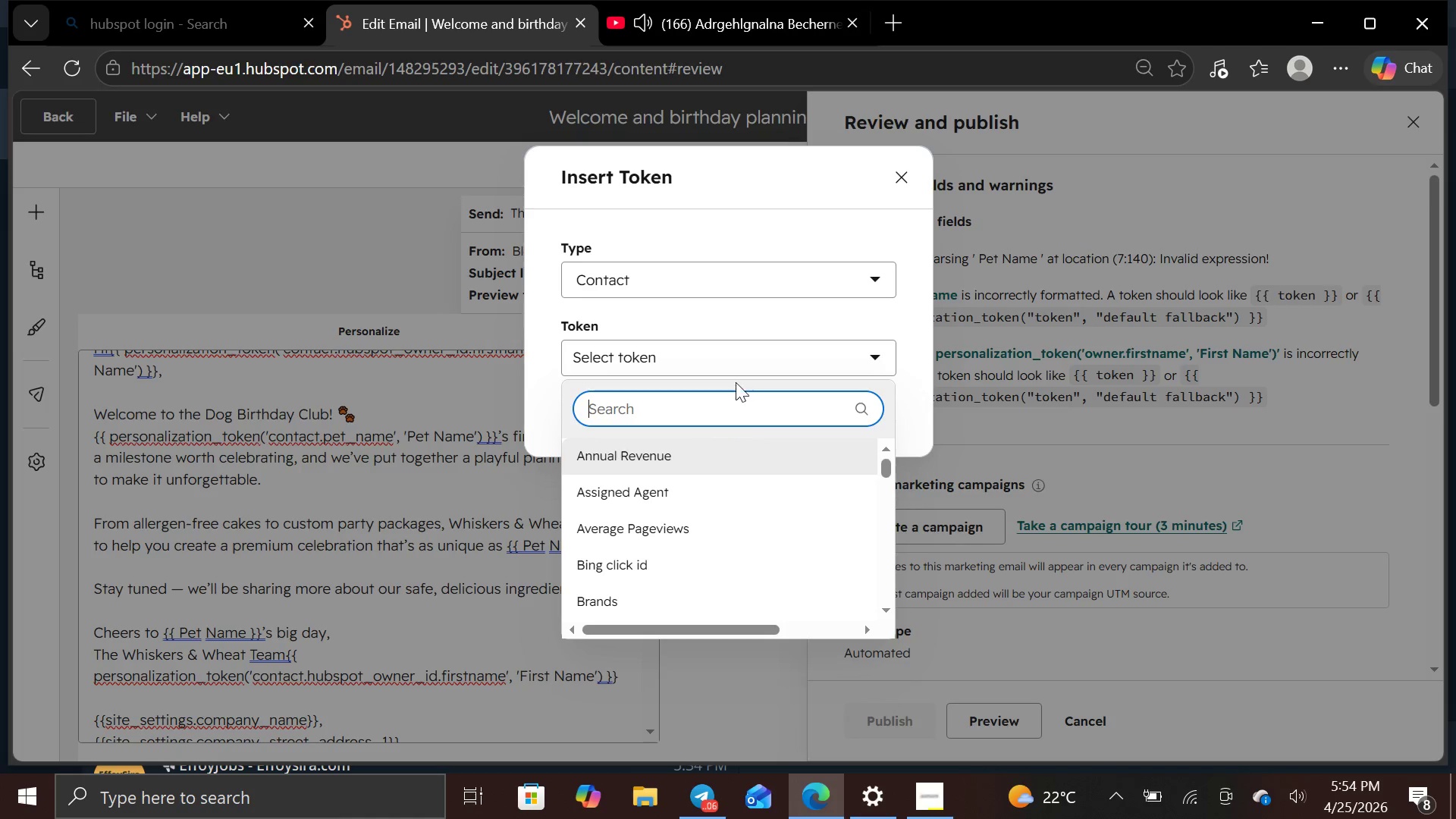 
left_click([726, 348])
 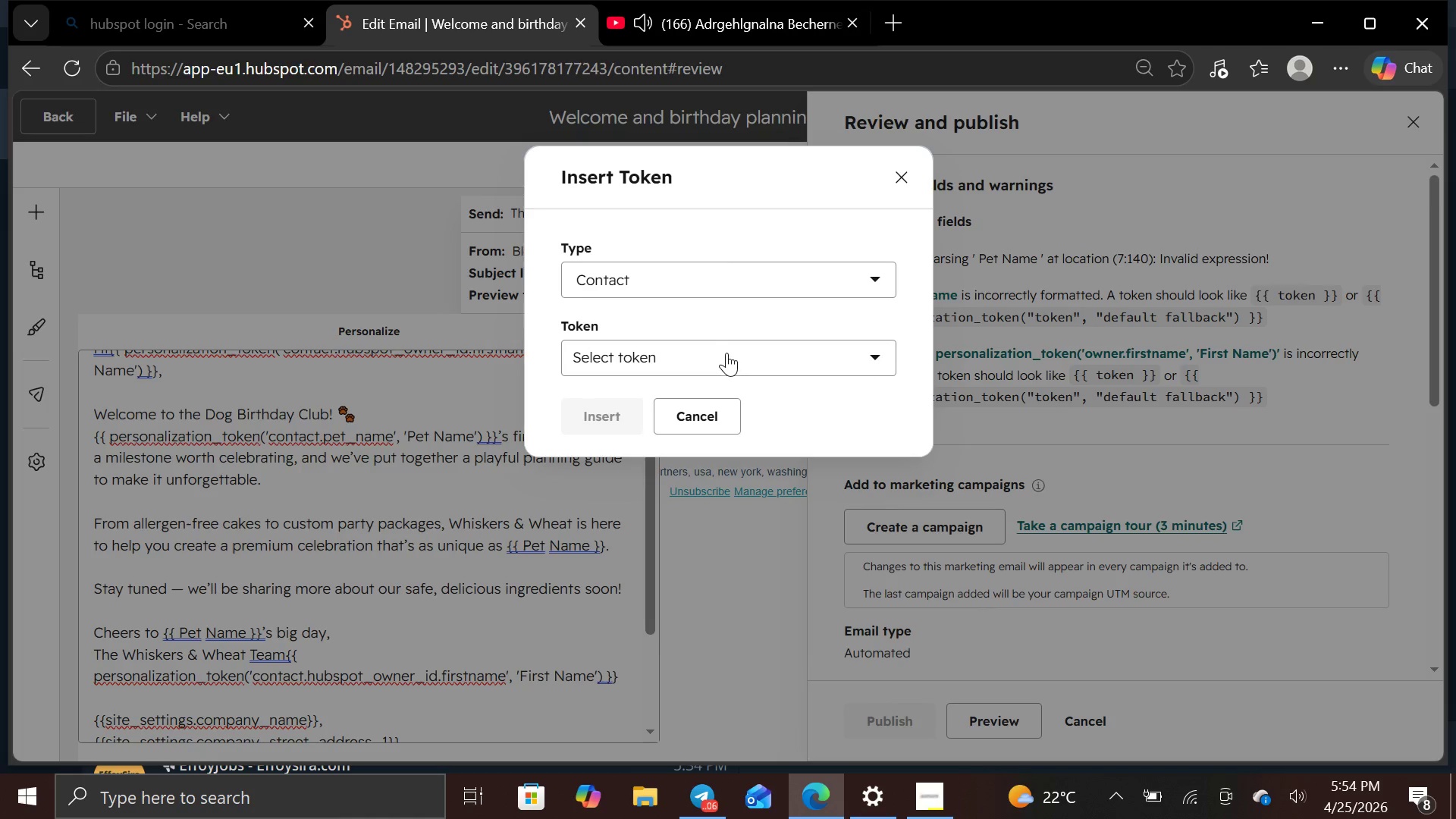 
left_click([728, 355])
 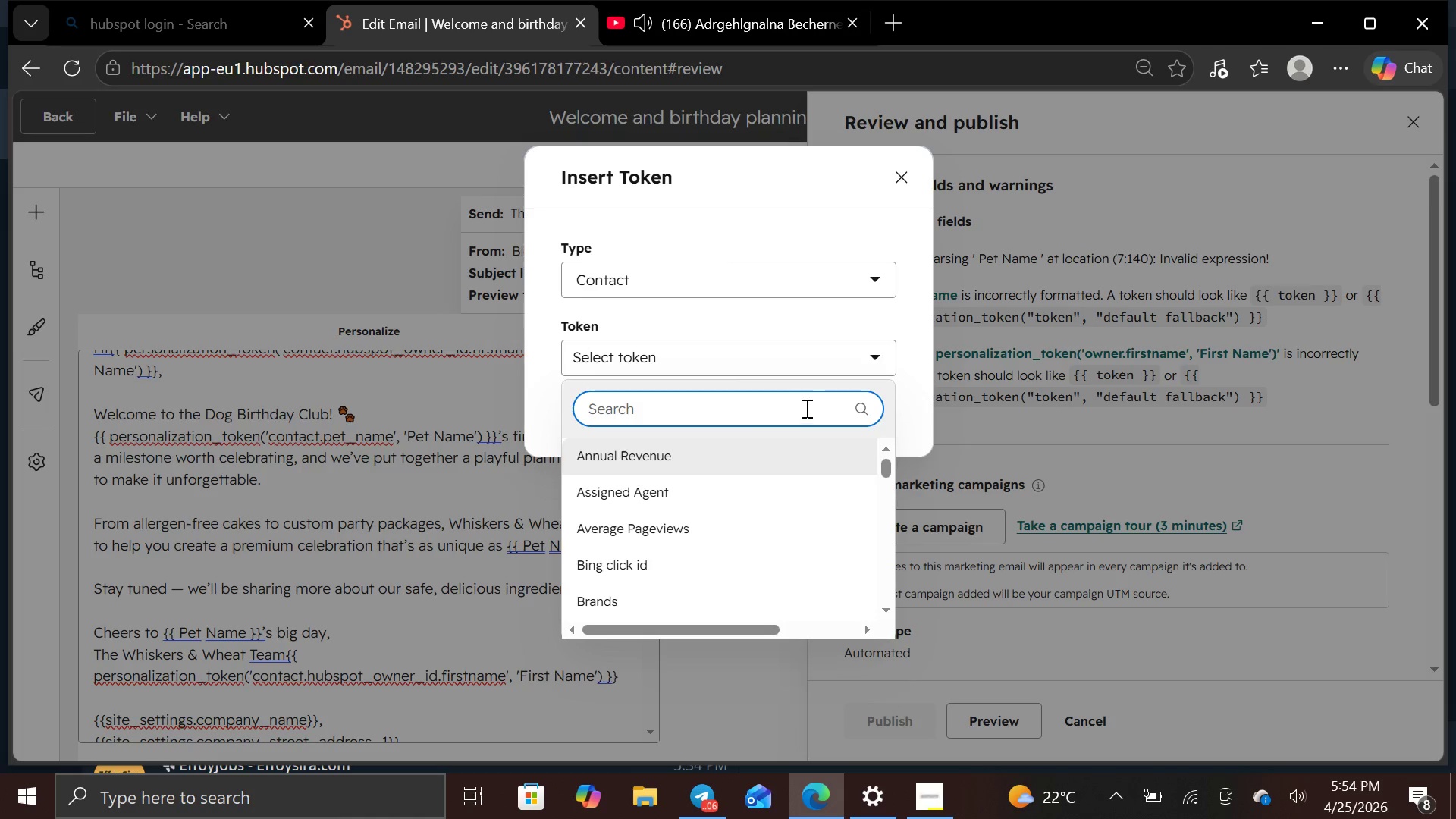 
left_click([805, 406])
 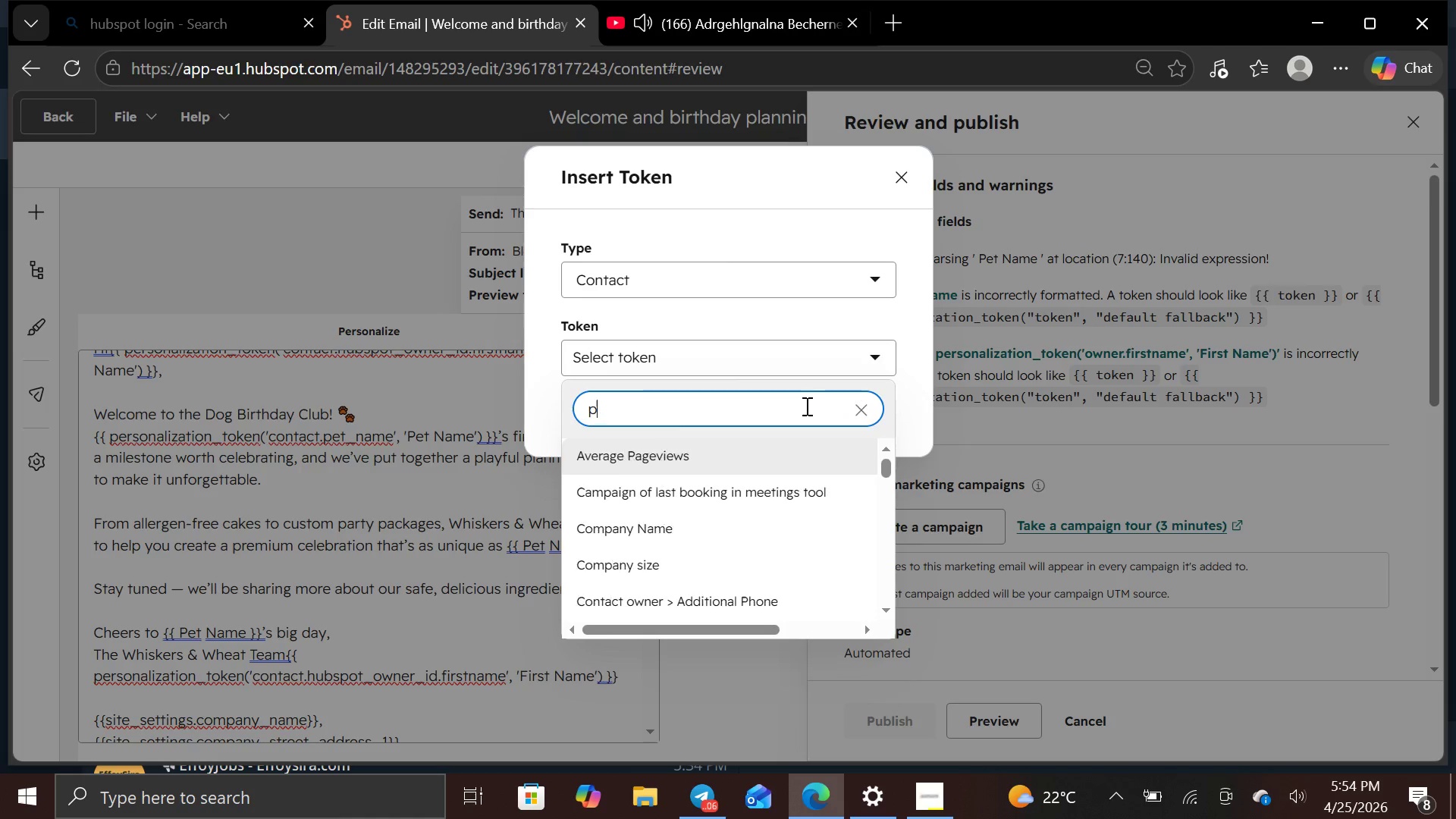 
type(pet)
 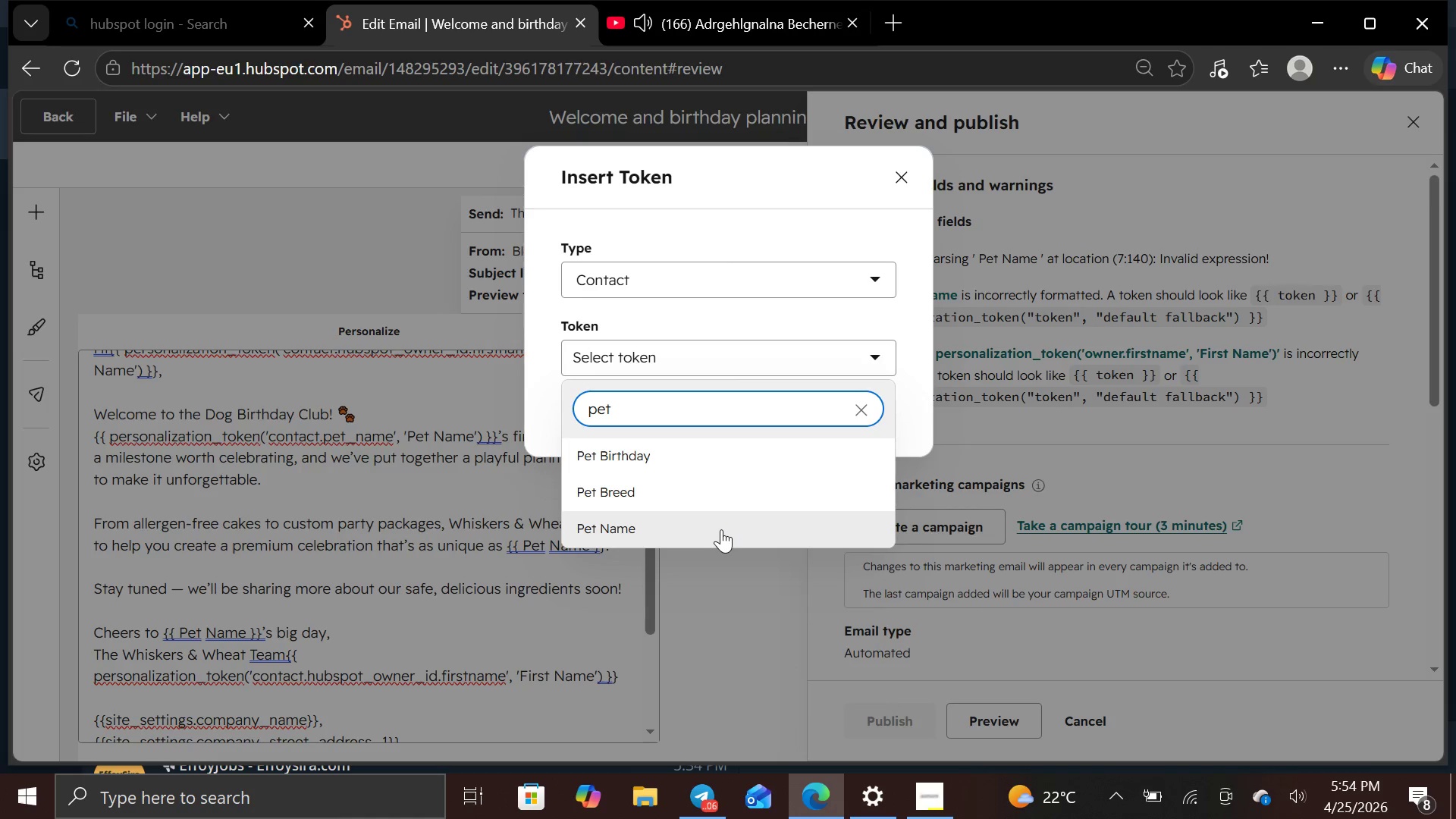 
left_click([720, 531])
 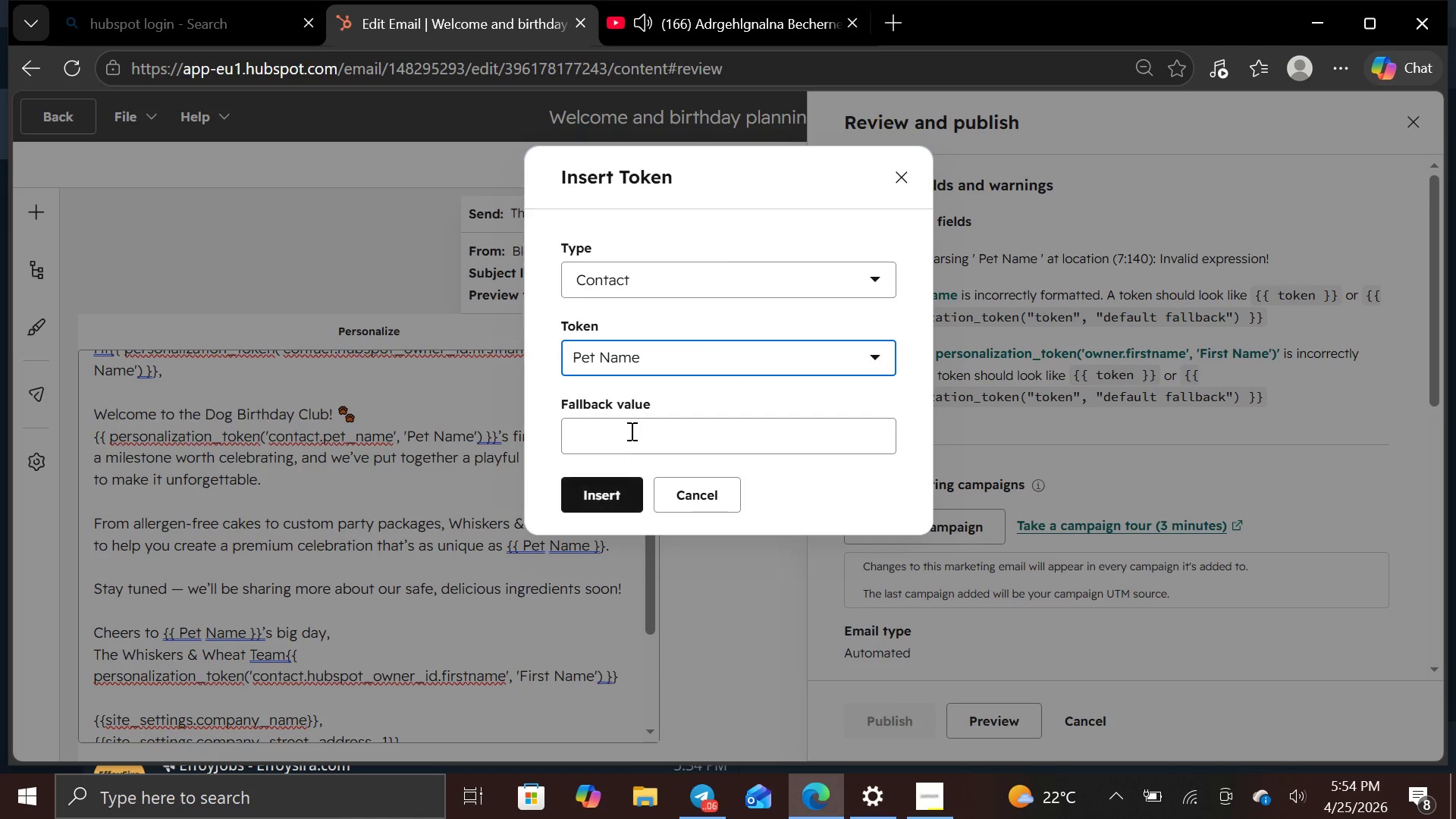 
left_click([634, 428])
 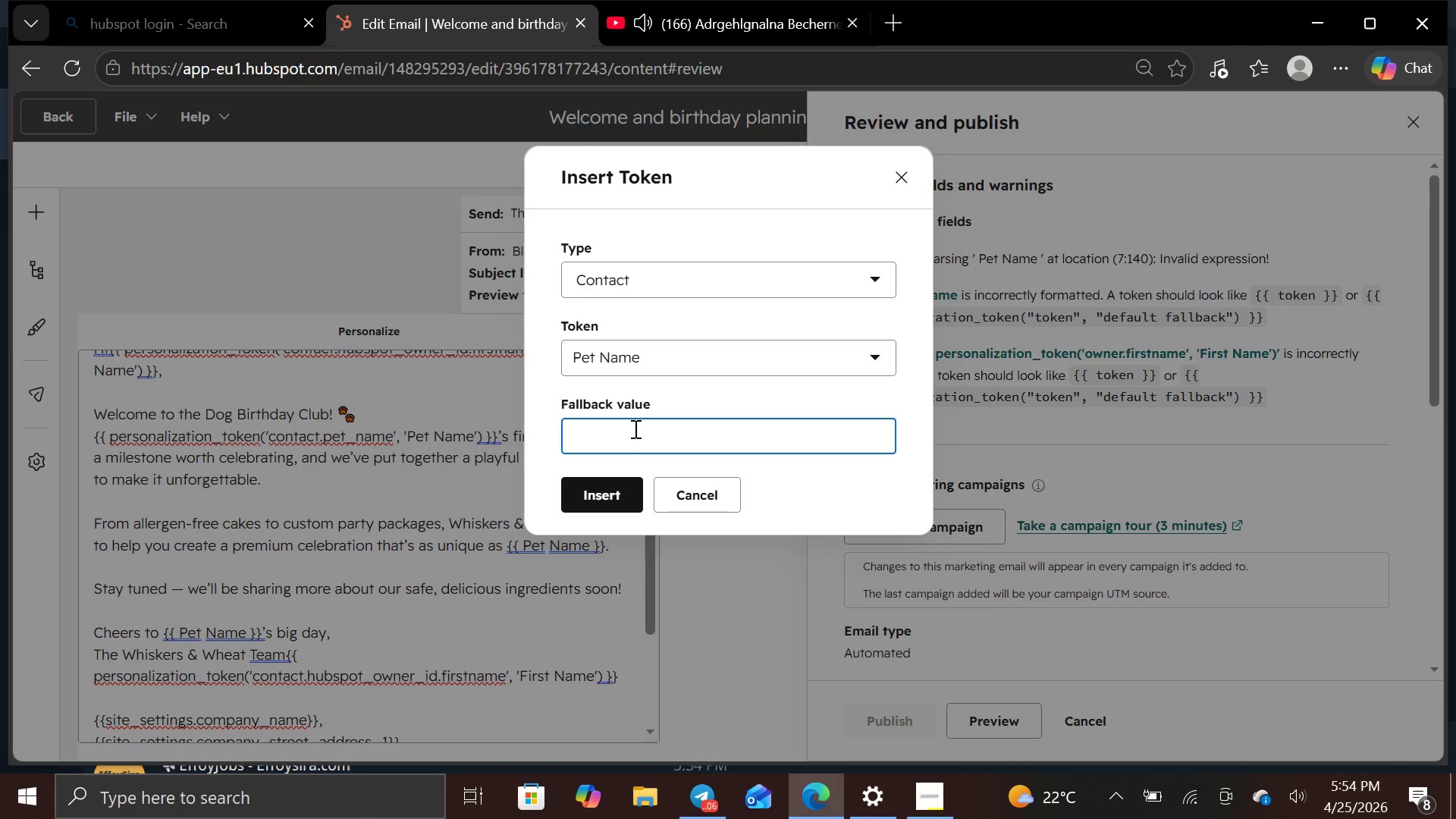 
type(p)
key(Backspace)
type(Pet Name)
 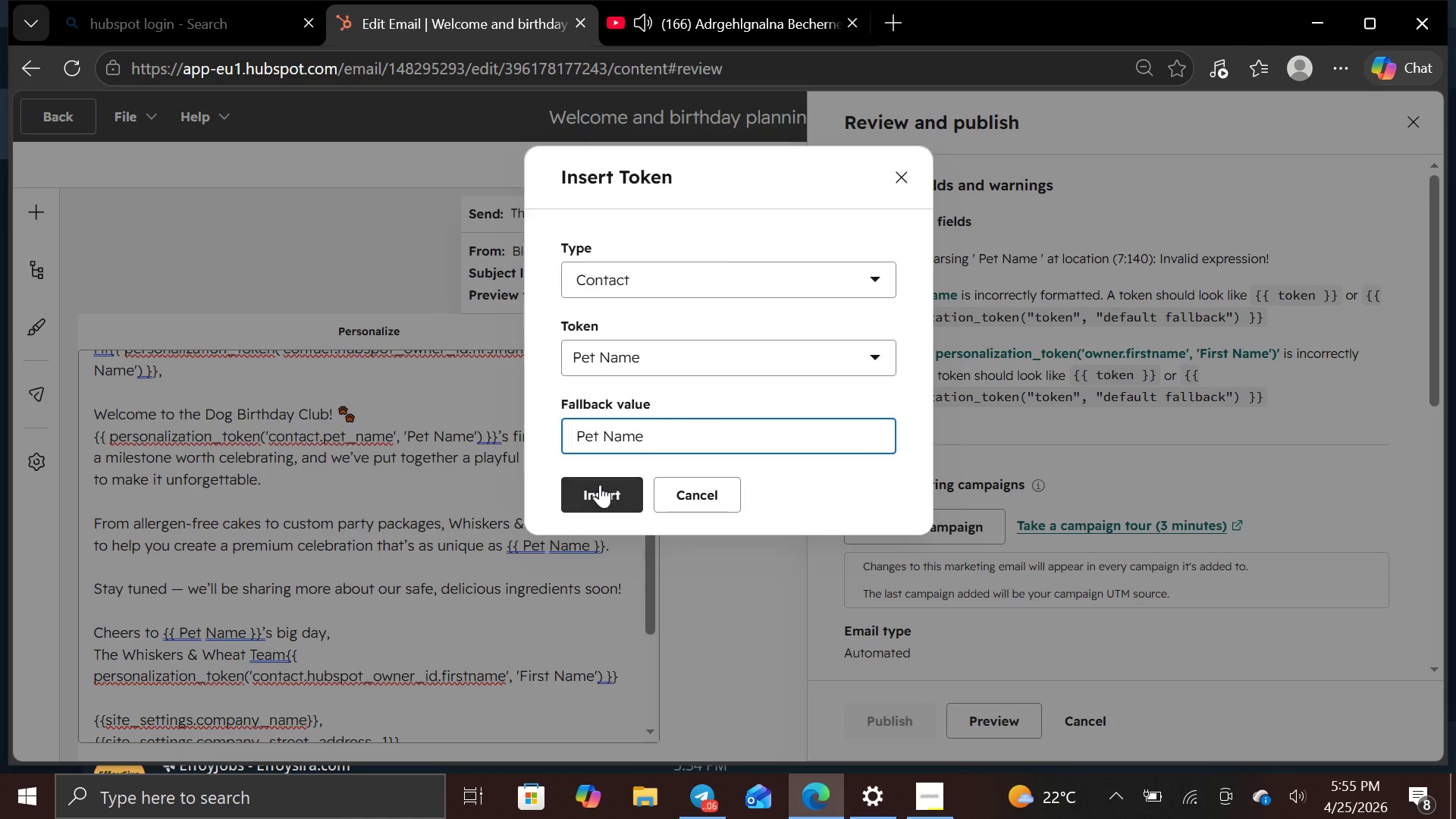 
left_click([600, 485])
 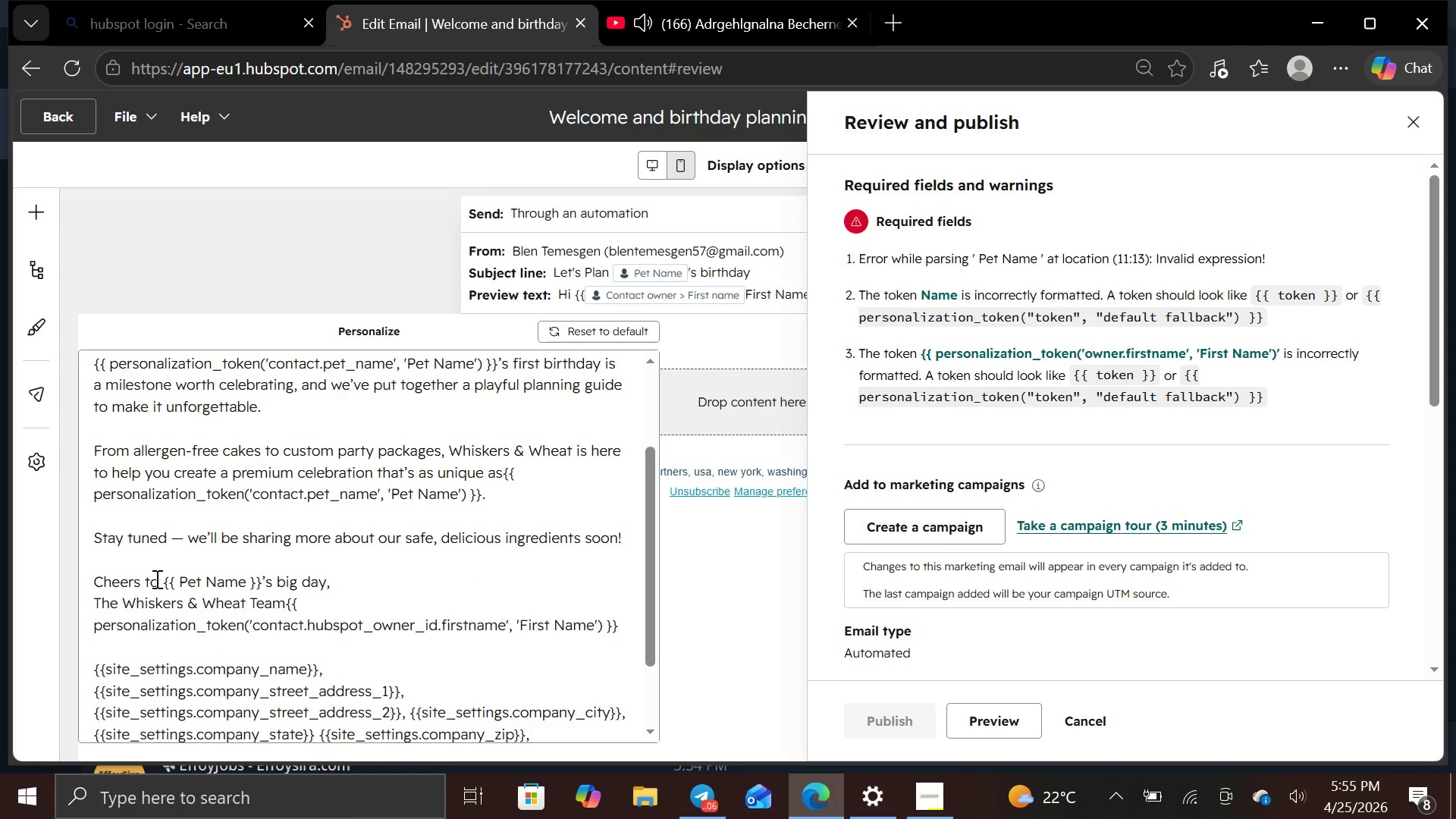 
wait(6.01)
 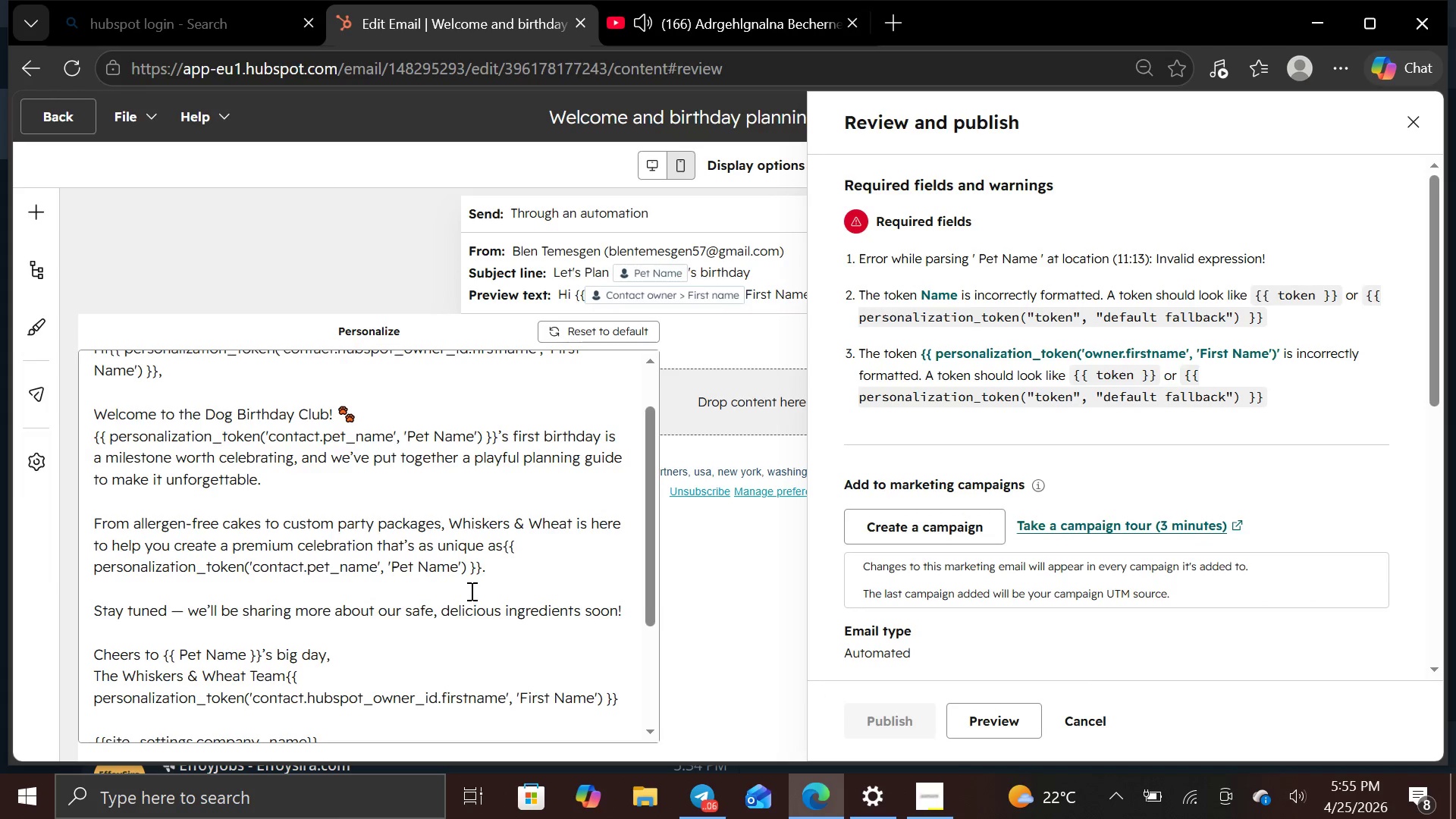 
left_click_drag(start_coordinate=[158, 580], to_coordinate=[261, 582])
 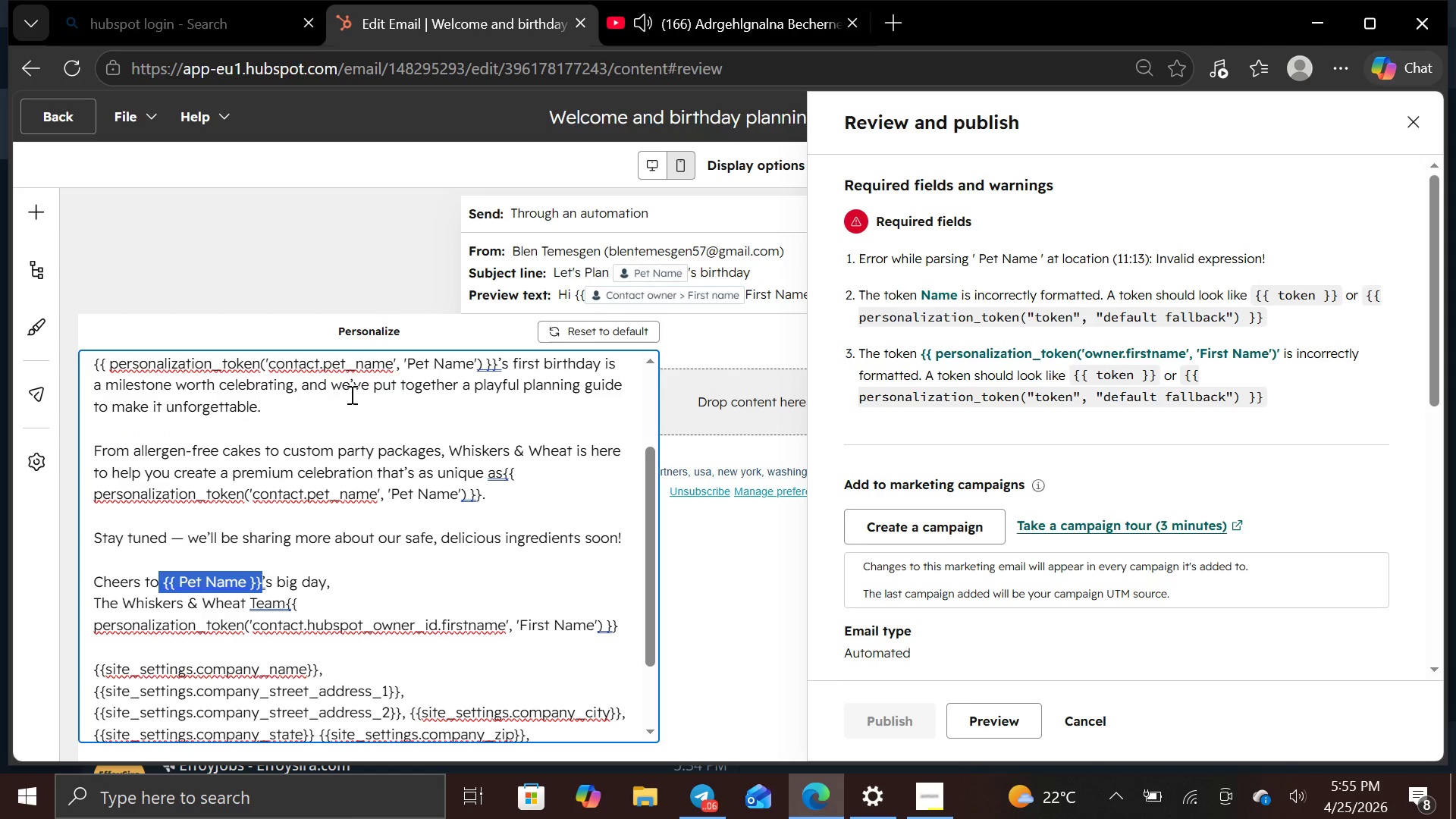 
left_click([395, 333])
 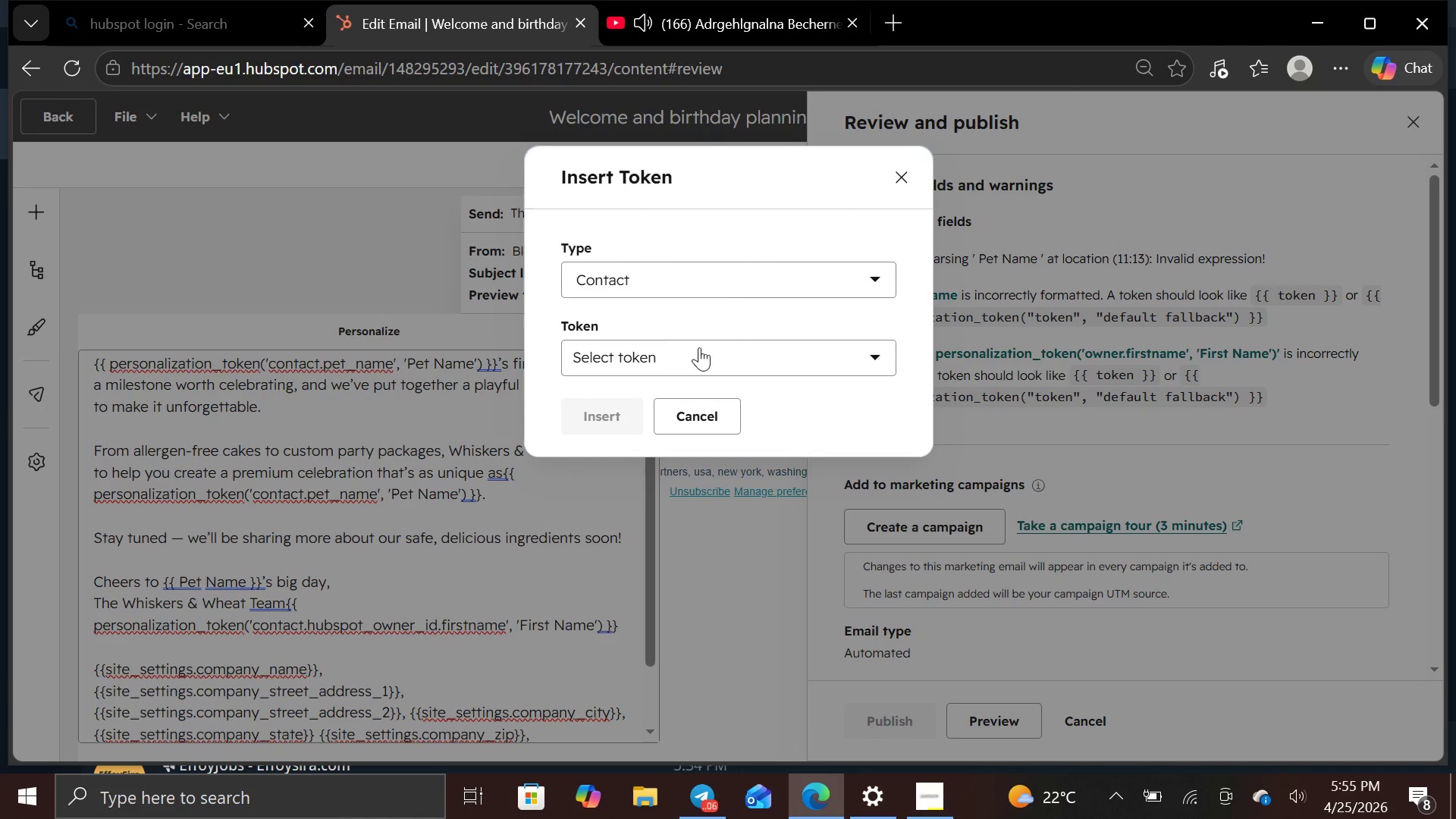 
left_click([700, 347])
 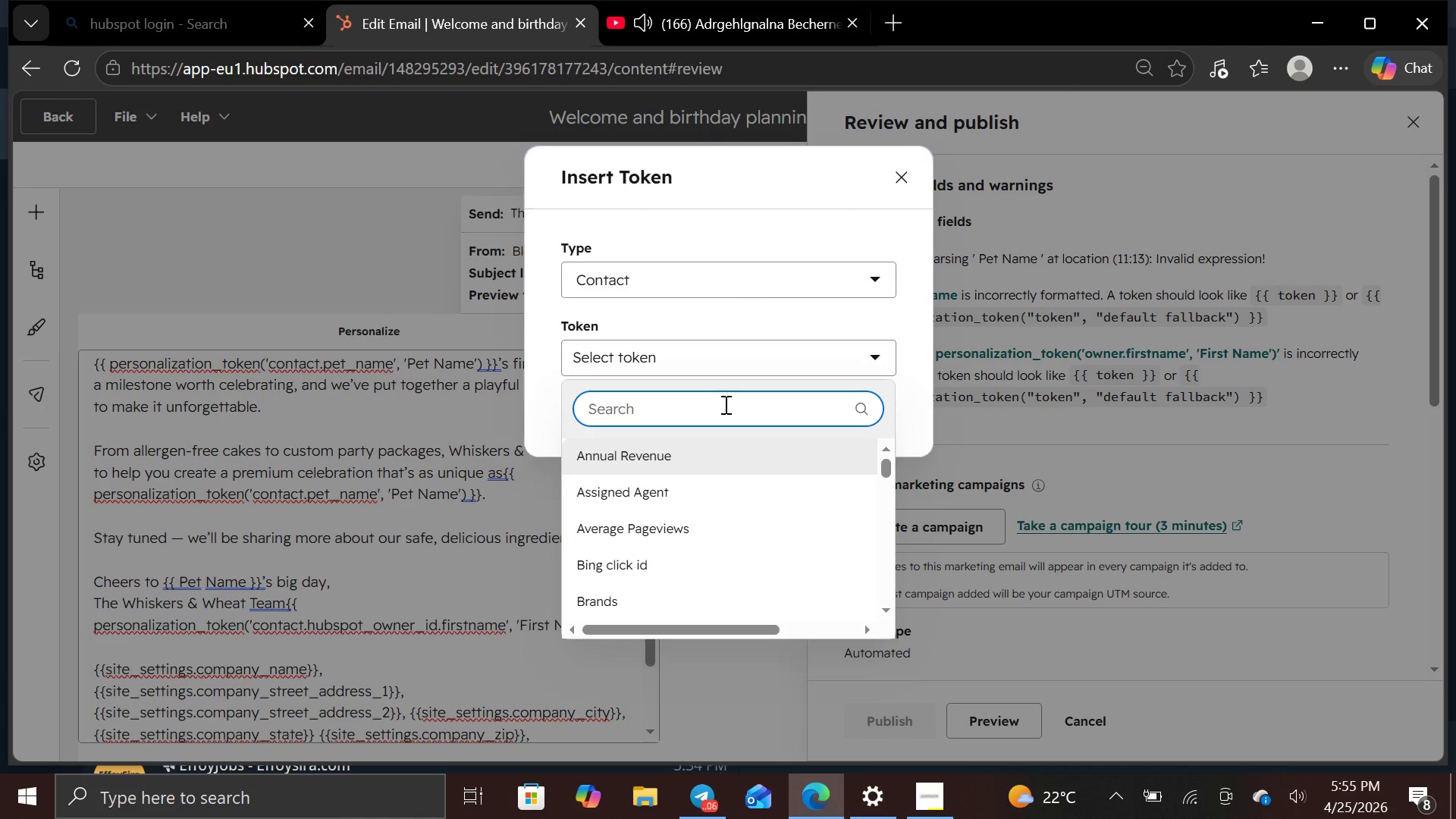 
type(fir)
 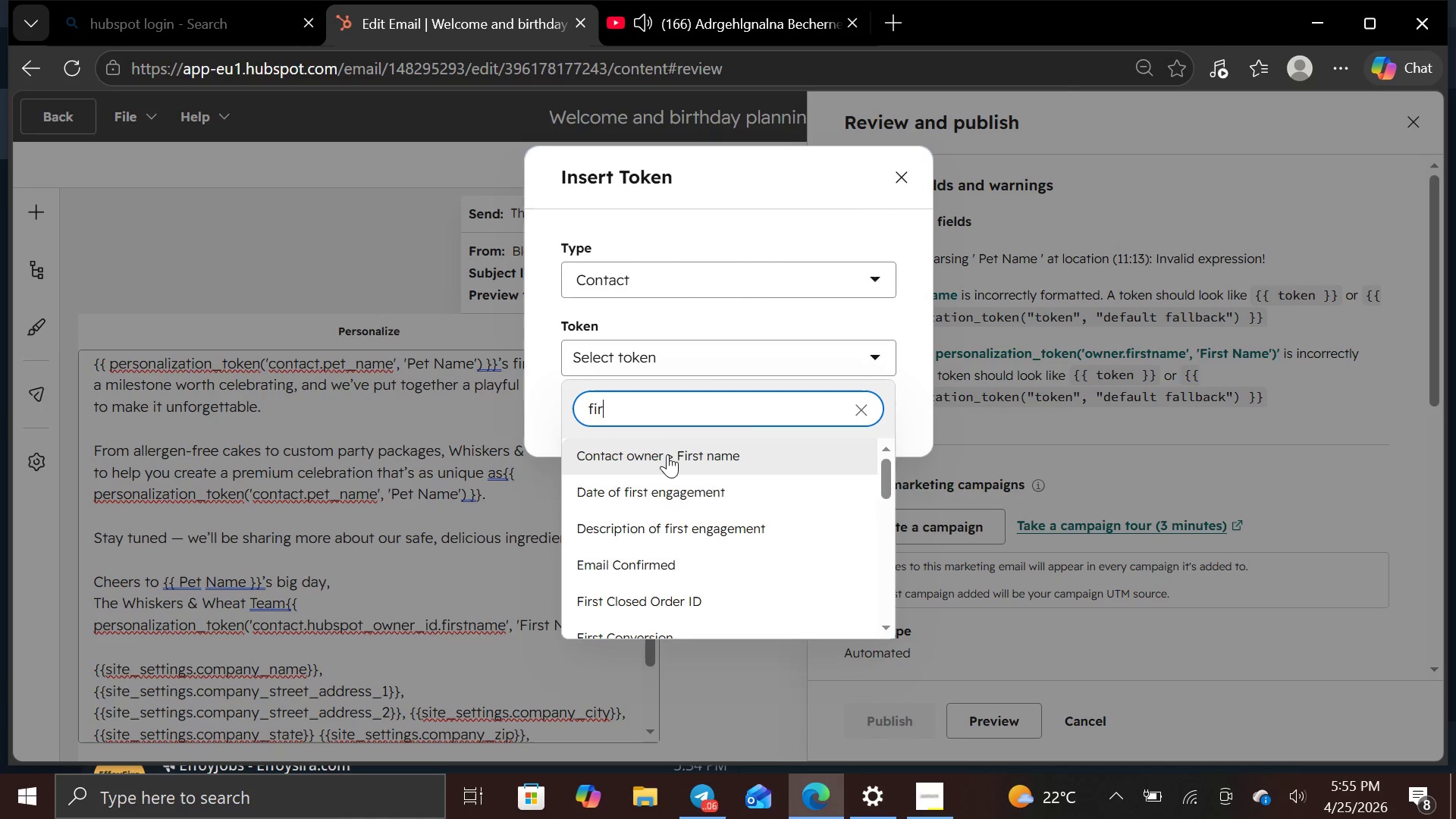 
left_click([667, 454])
 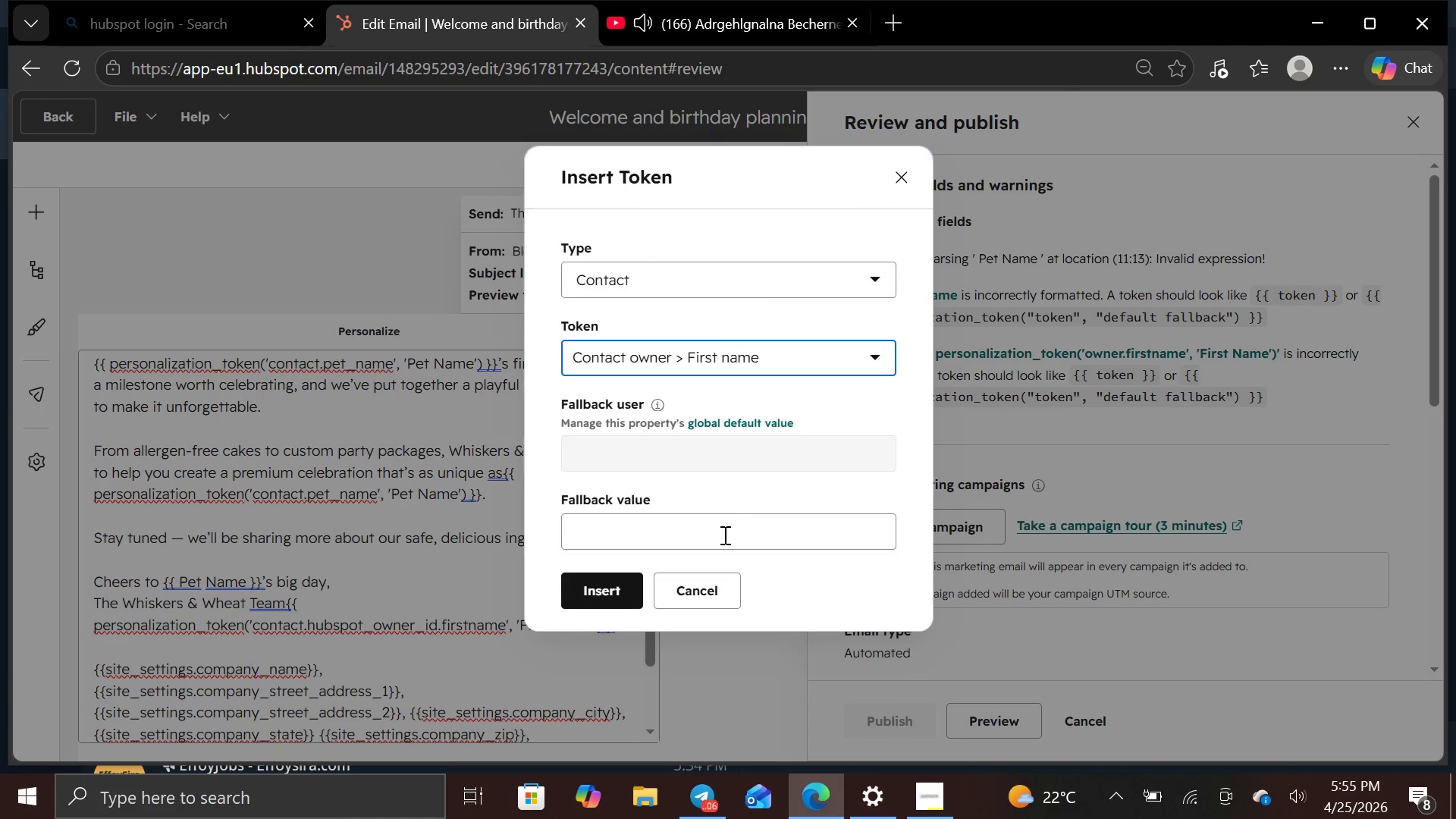 
left_click([723, 535])
 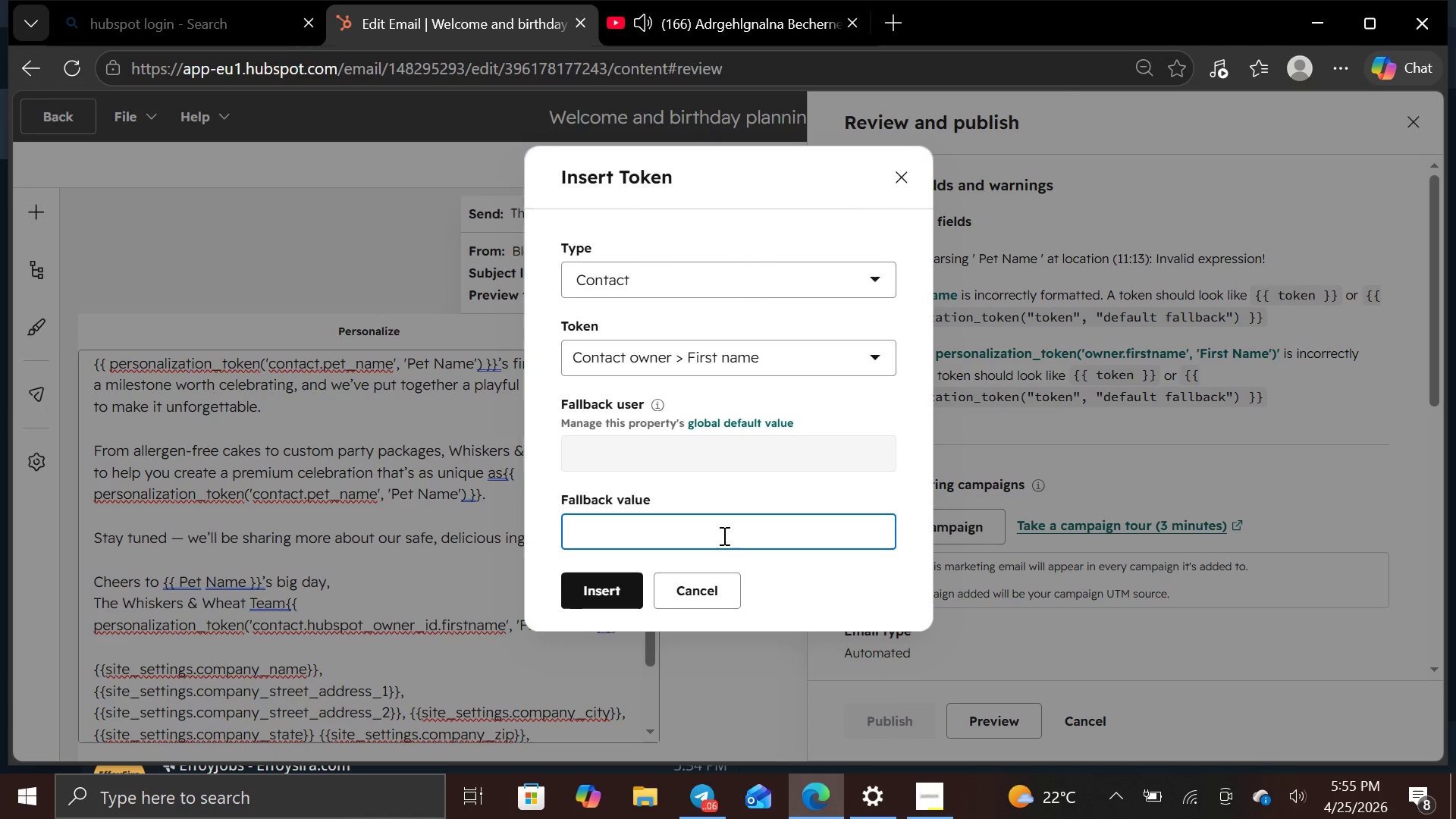 
key(CapsLock)
 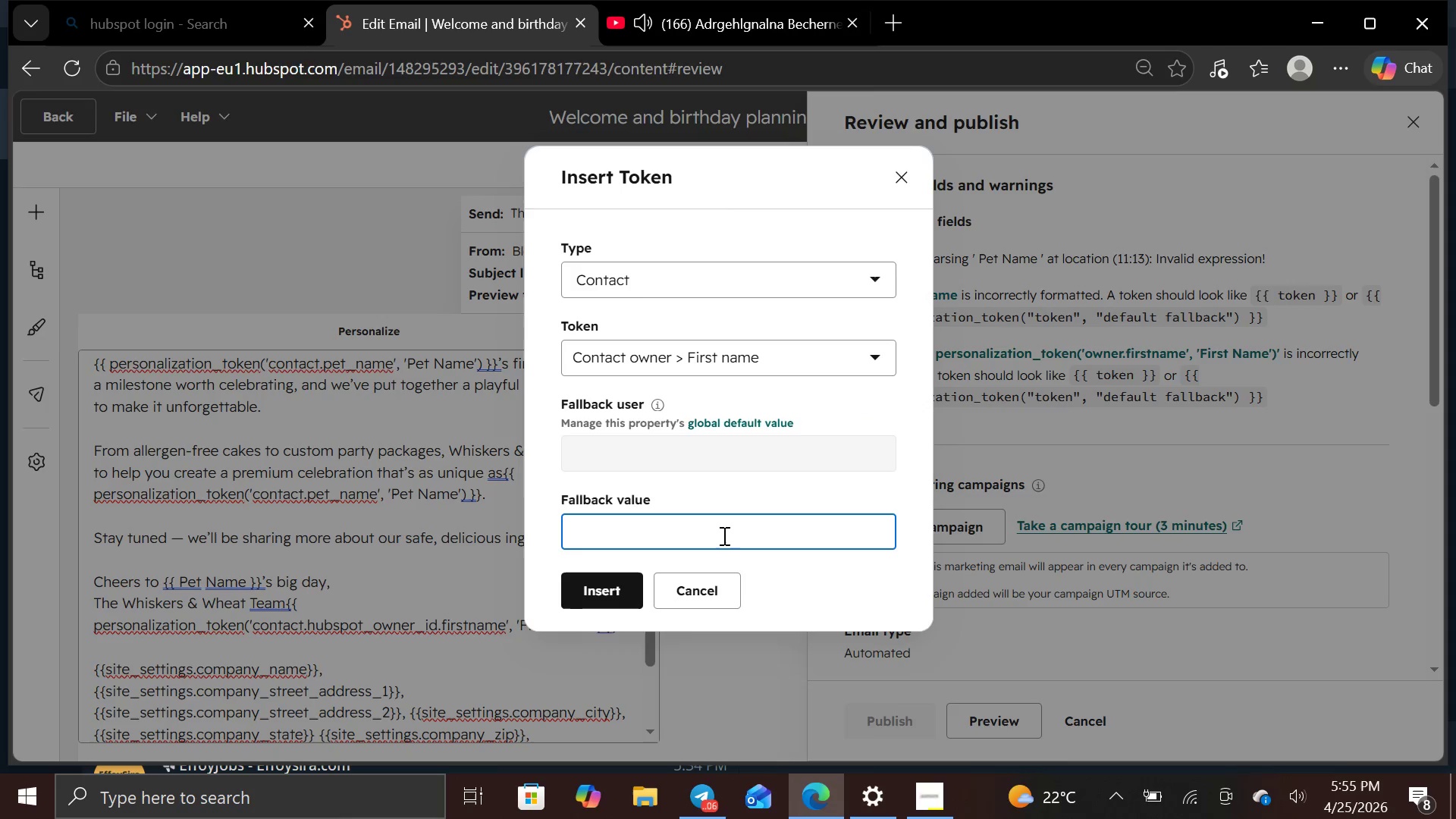 
key(F)
 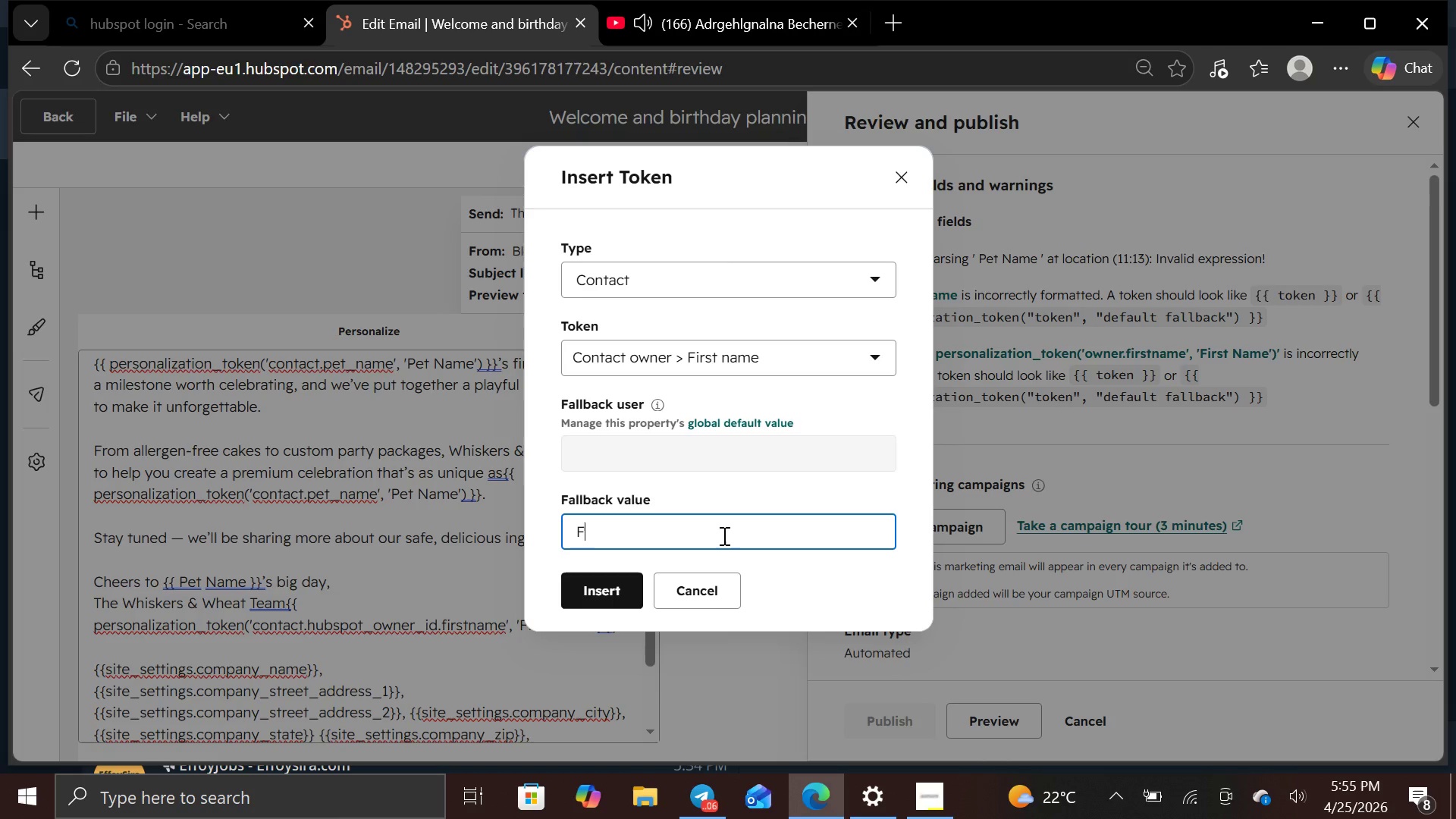 
key(CapsLock)
 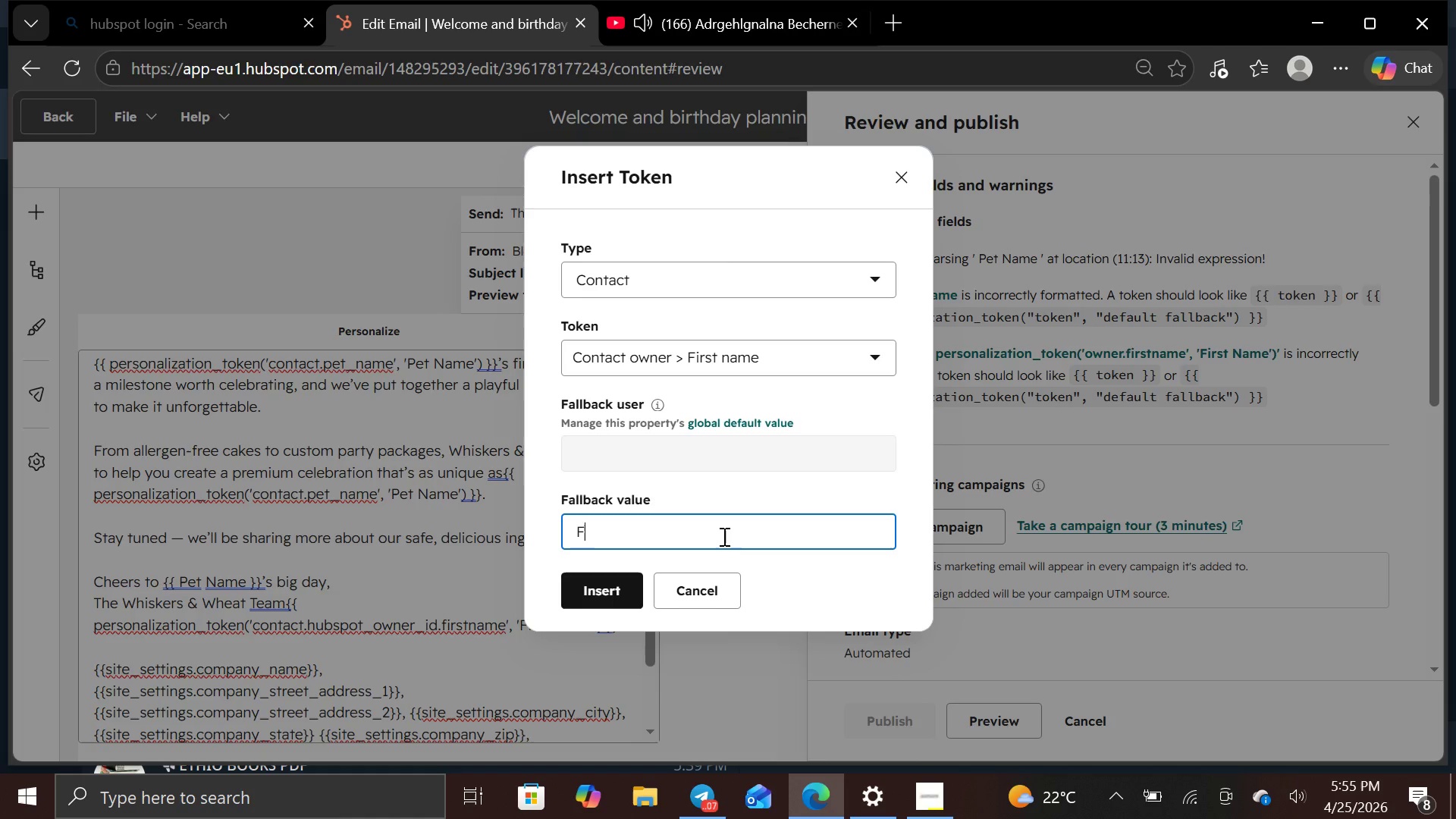 
wait(6.84)
 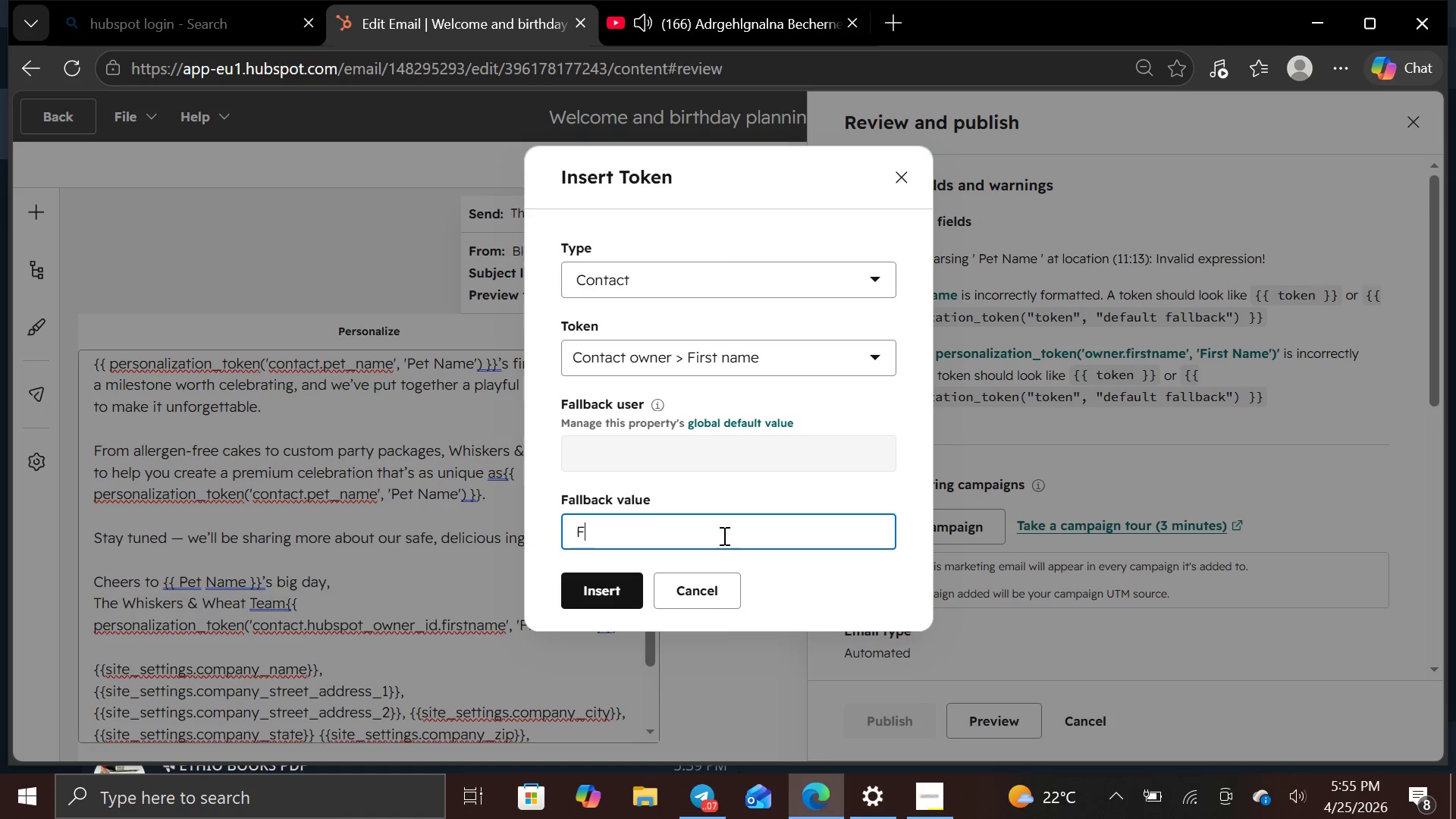 
type(irs)
 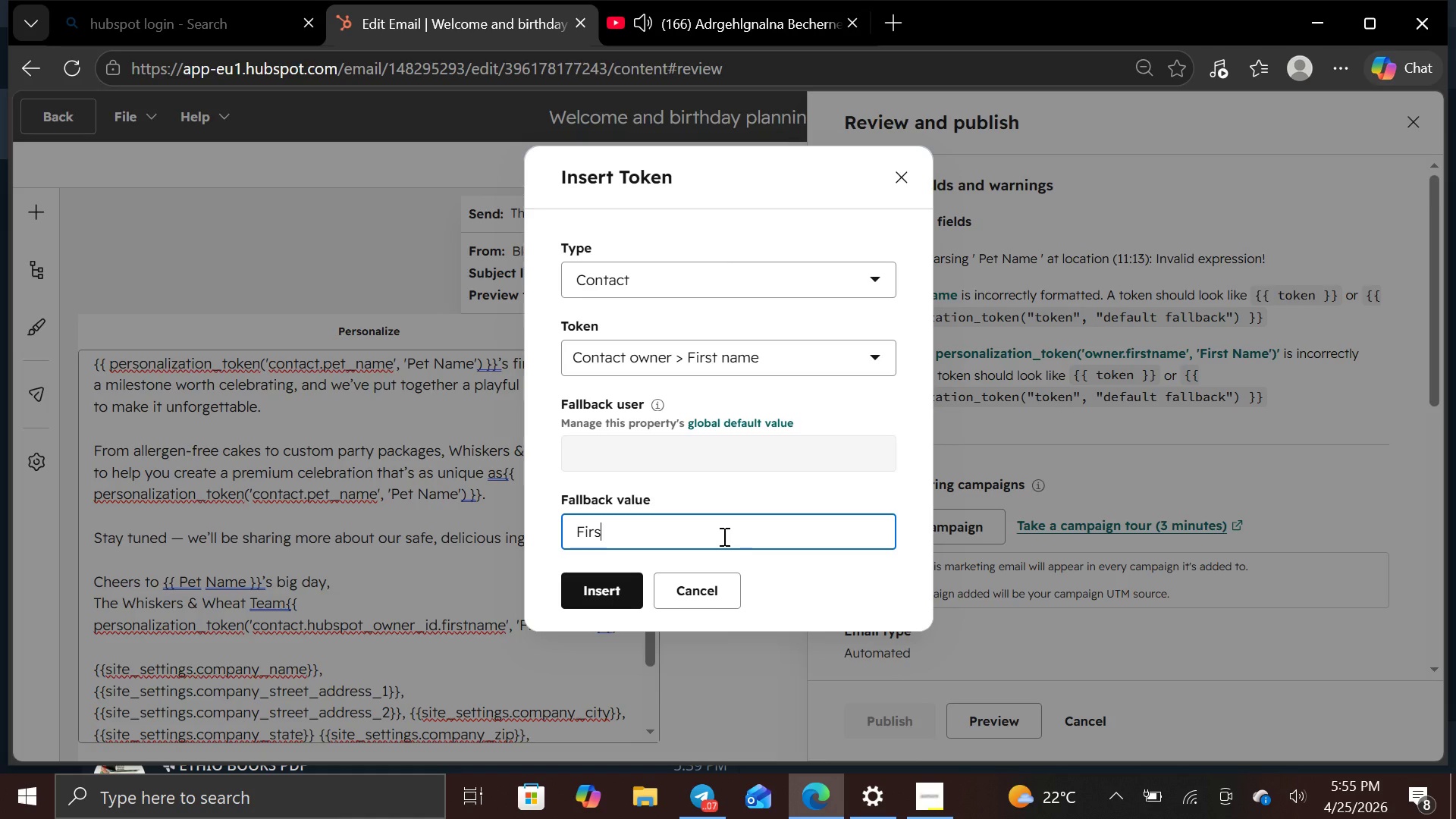 
hold_key(key=Backspace, duration=0.75)
 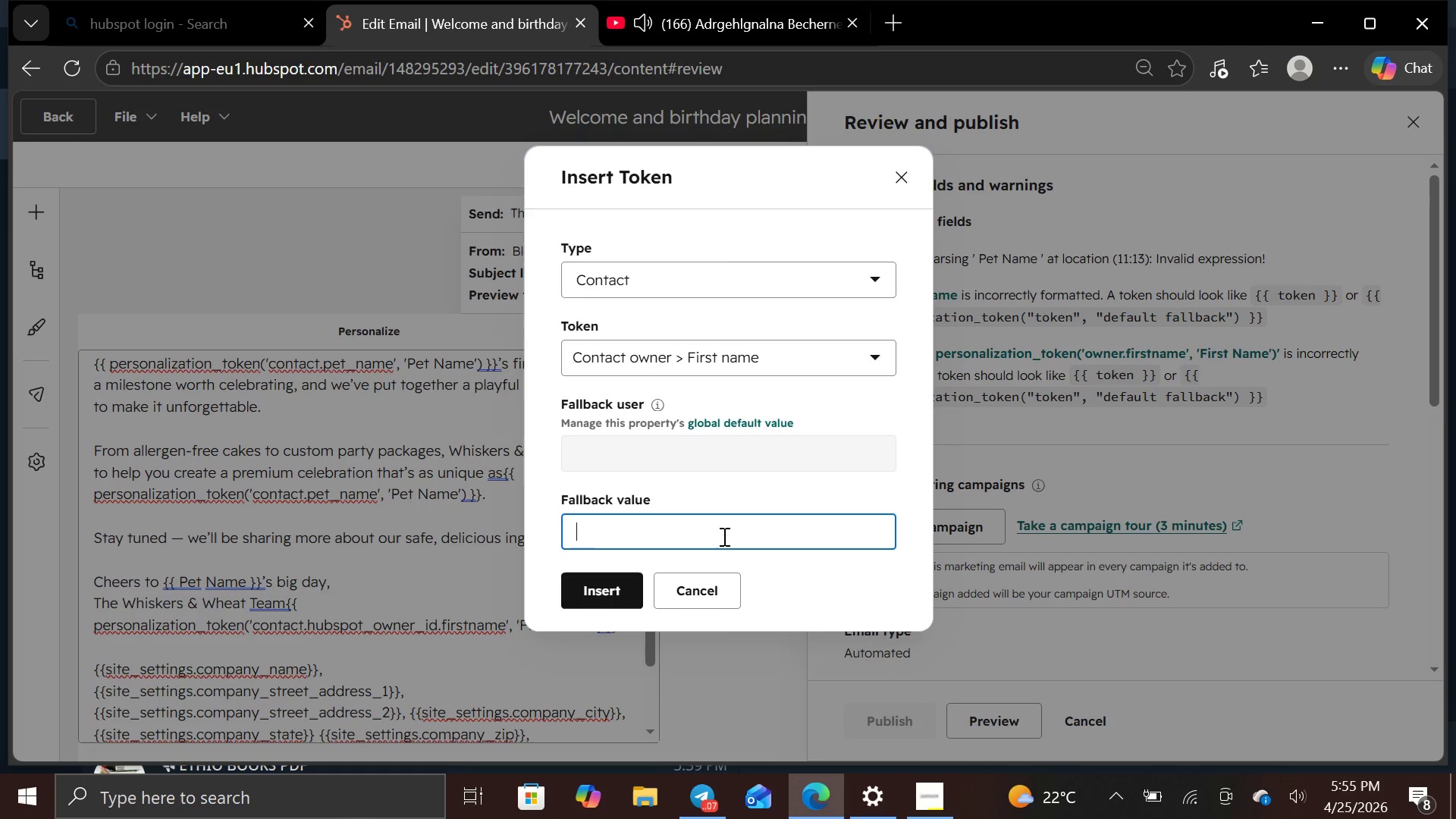 
wait(5.41)
 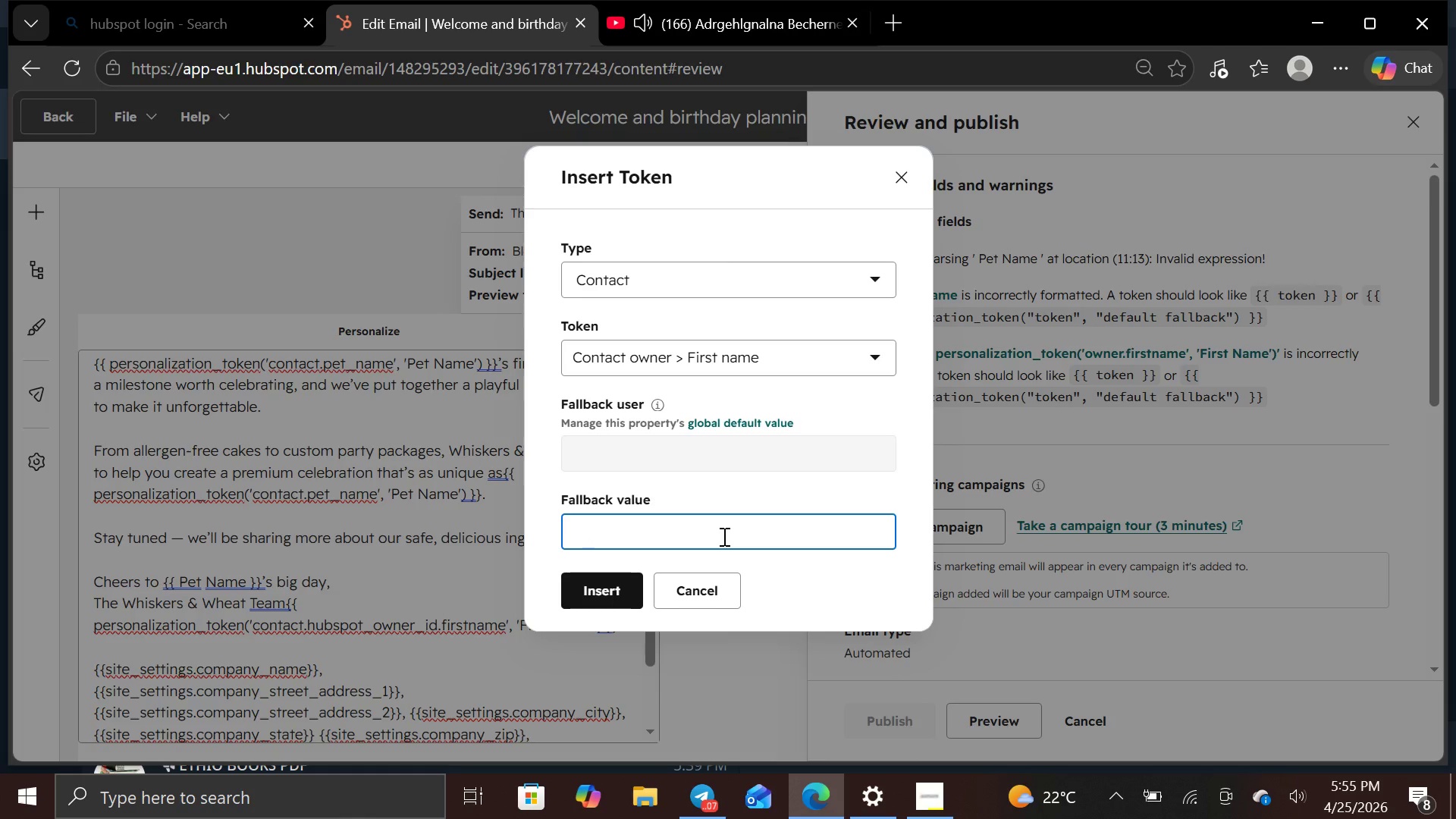 
left_click([882, 360])
 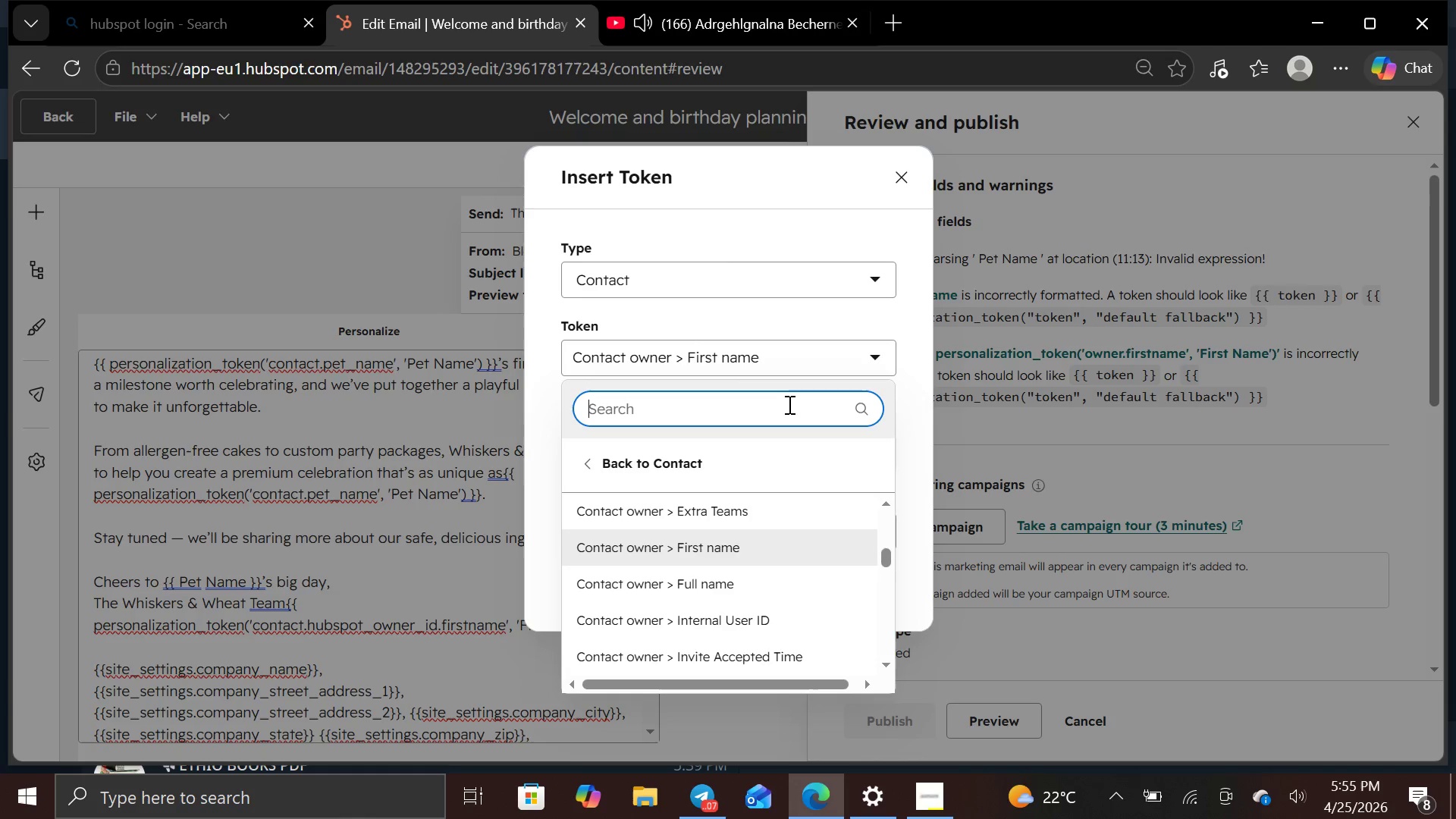 
type(pet)
 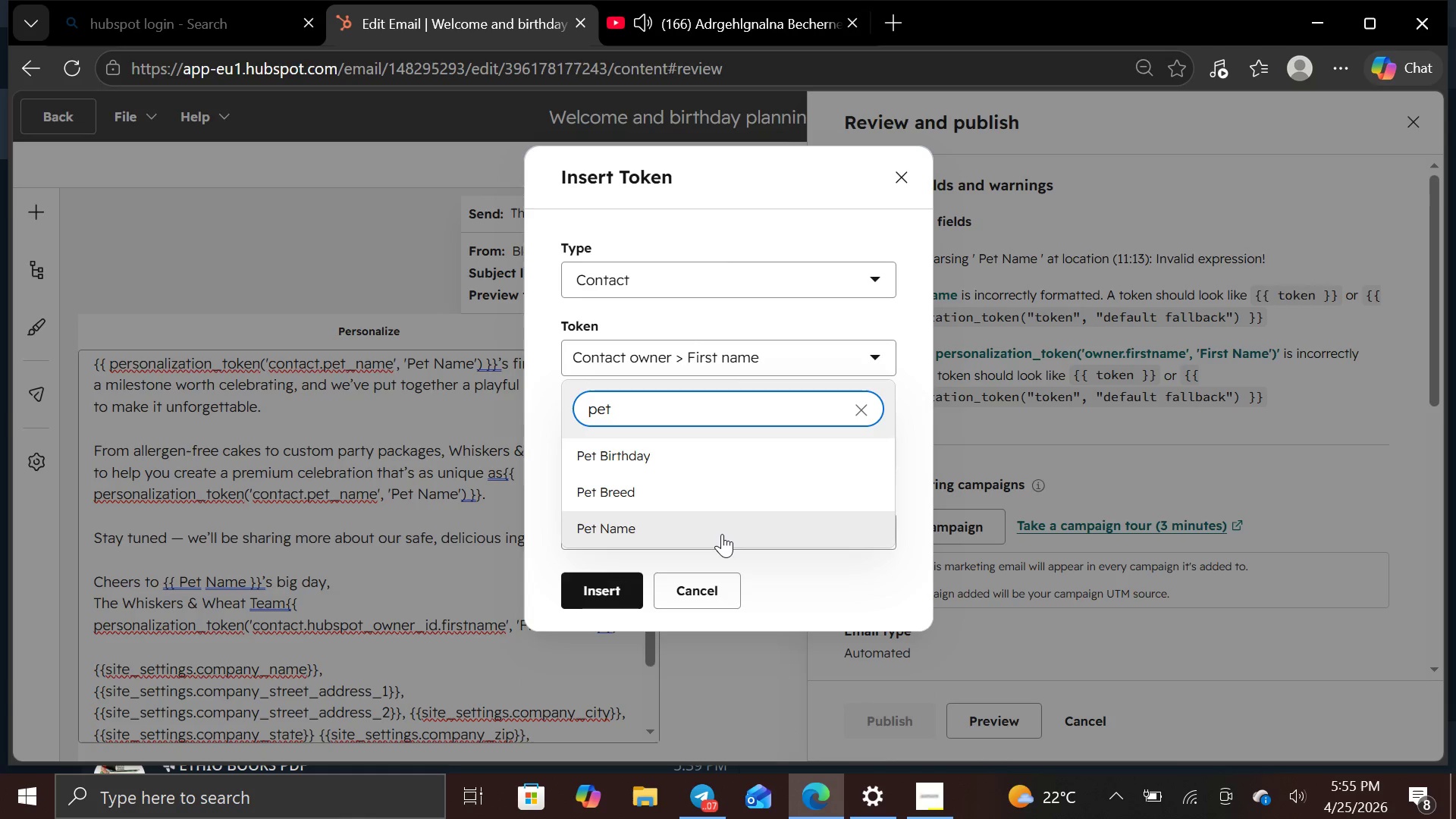 
left_click([722, 534])
 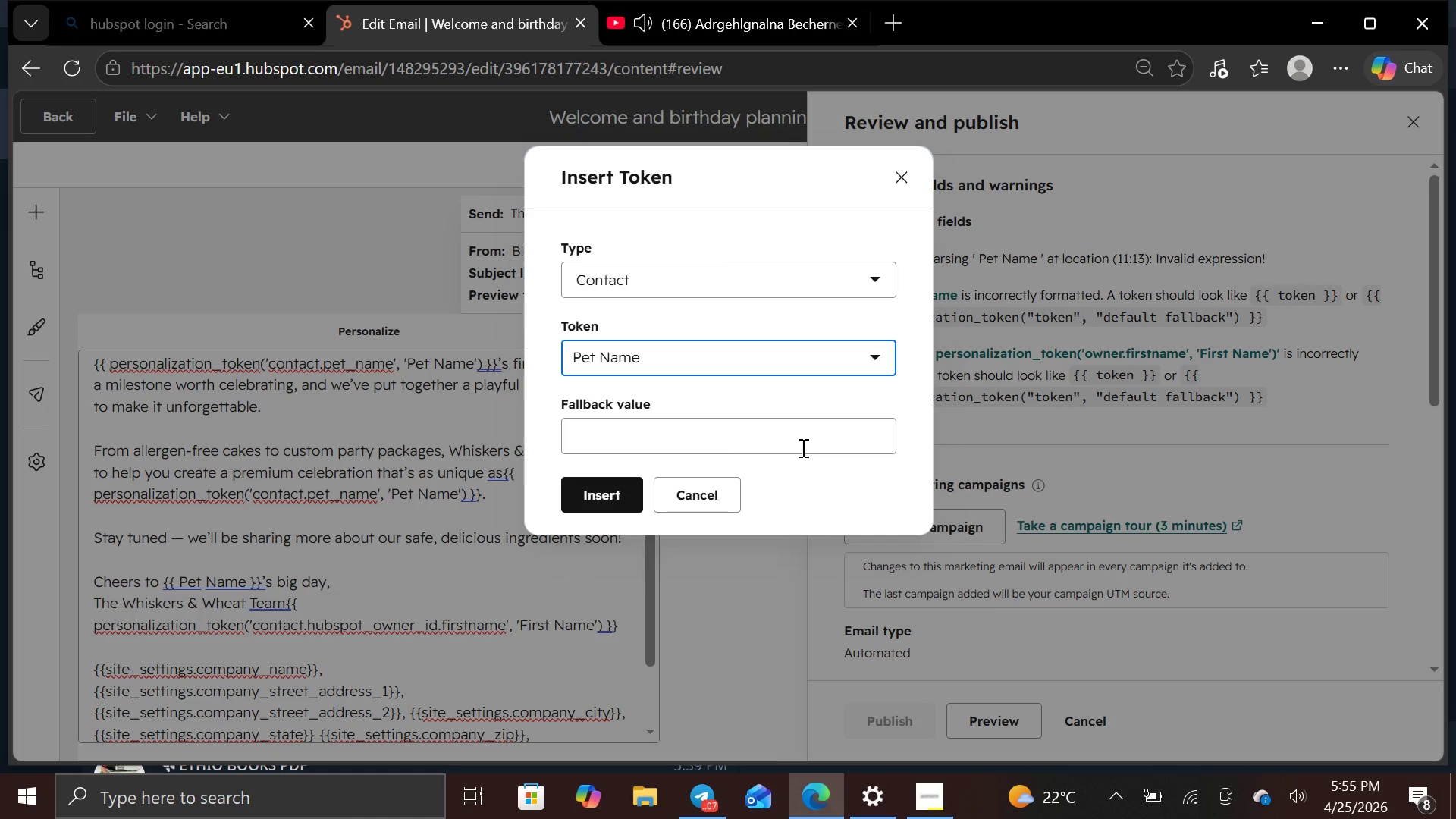 
left_click([802, 447])
 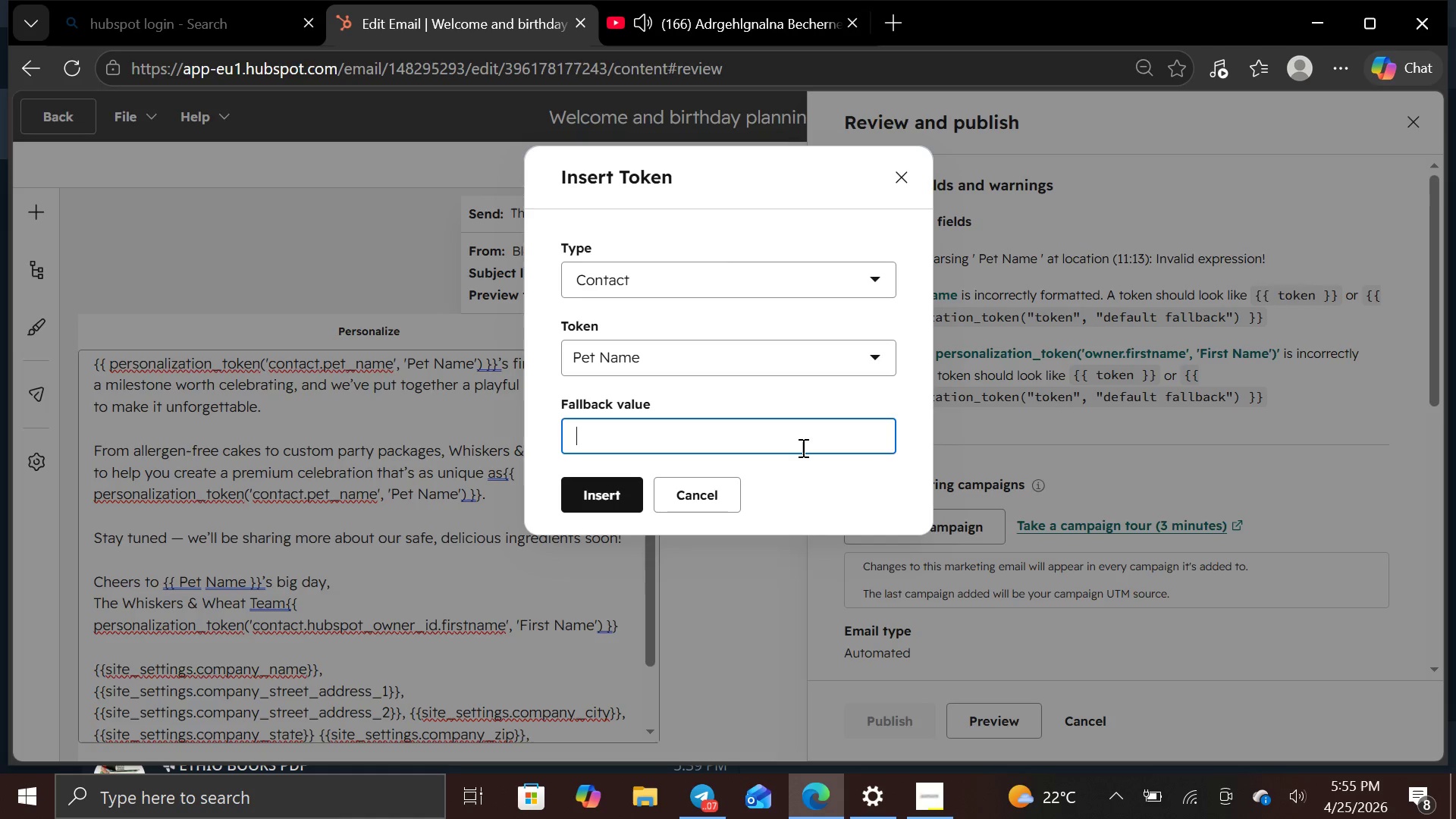 
type(Pet Name)
 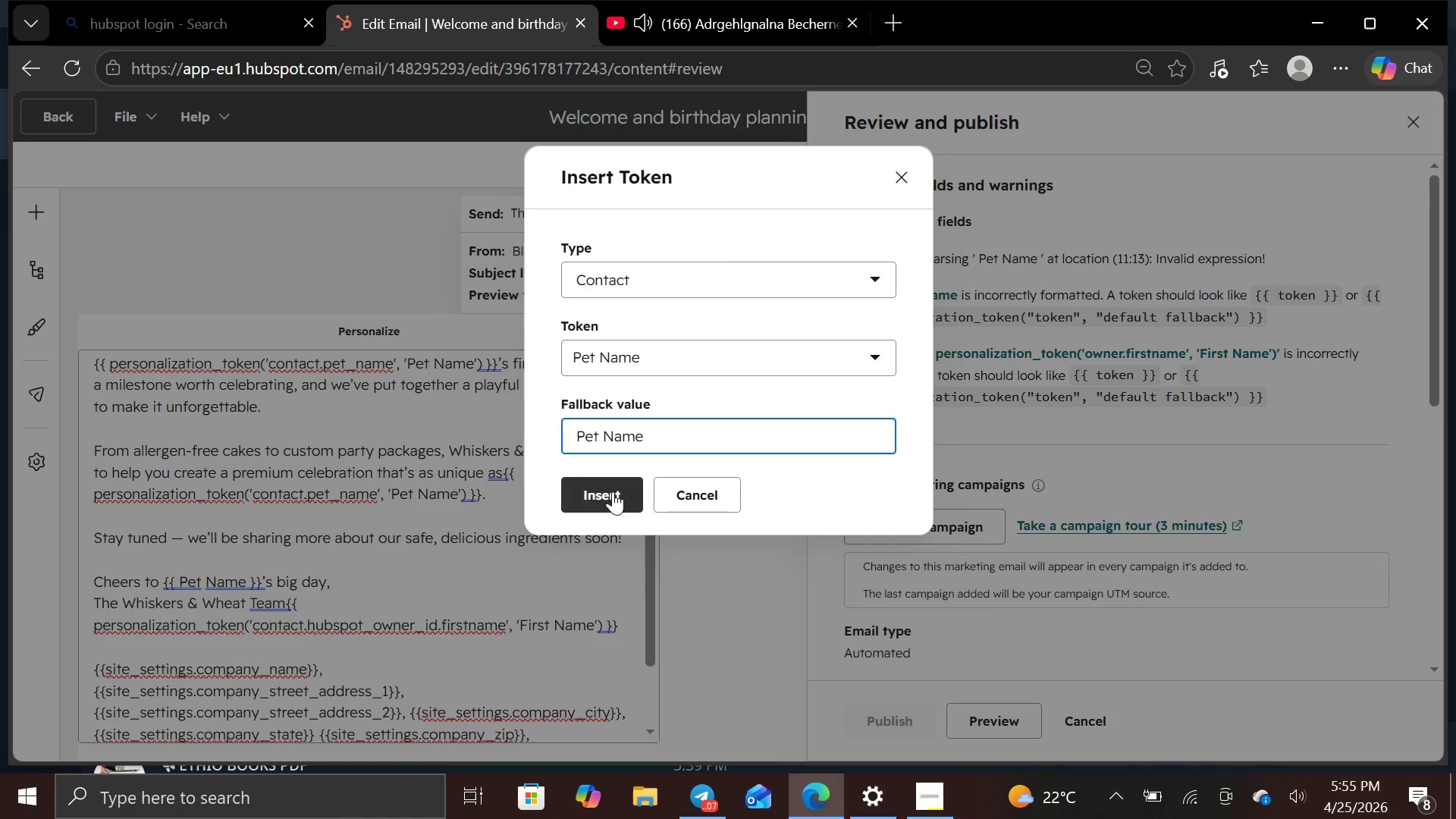 
left_click([613, 491])
 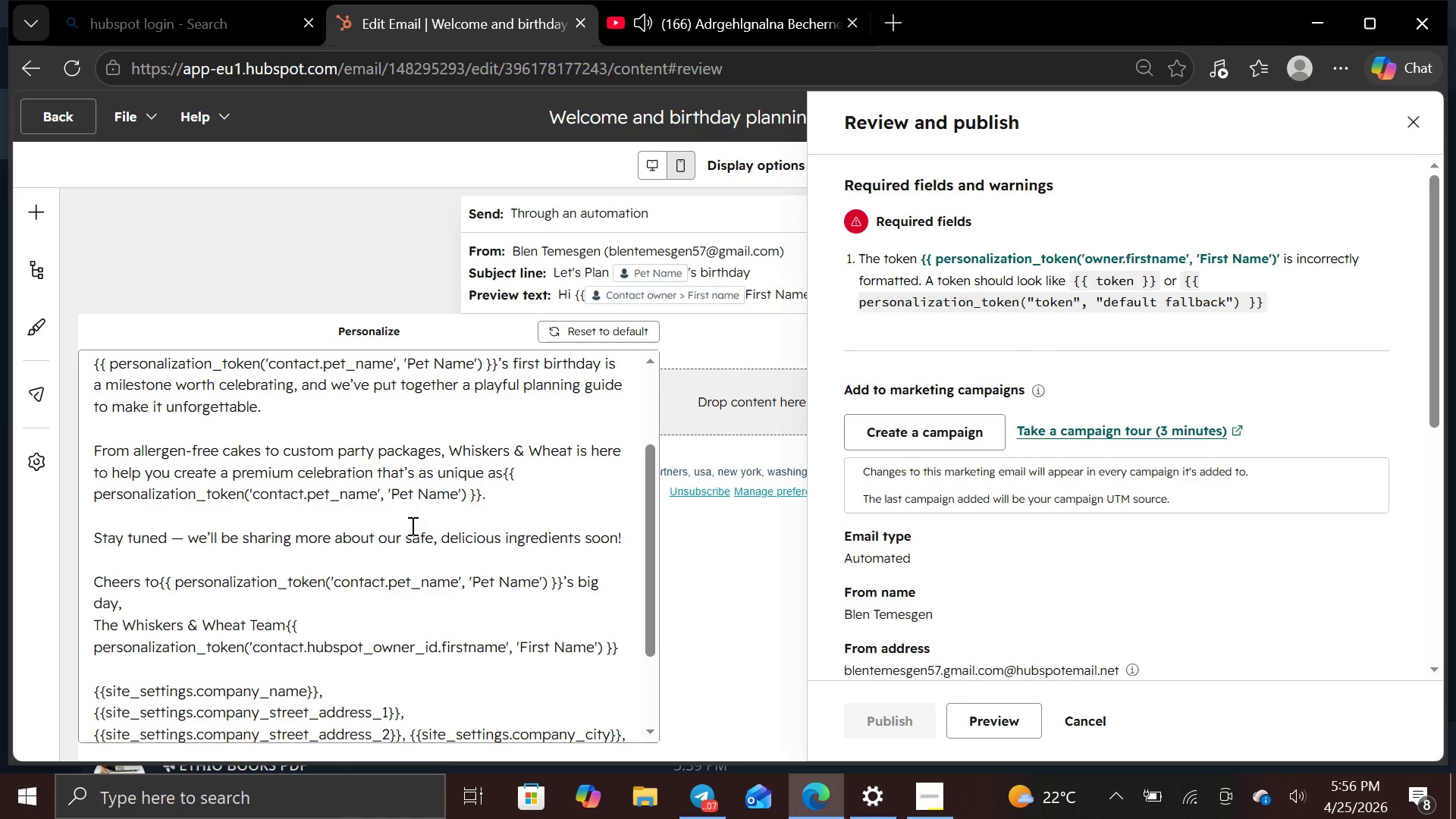 
wait(13.11)
 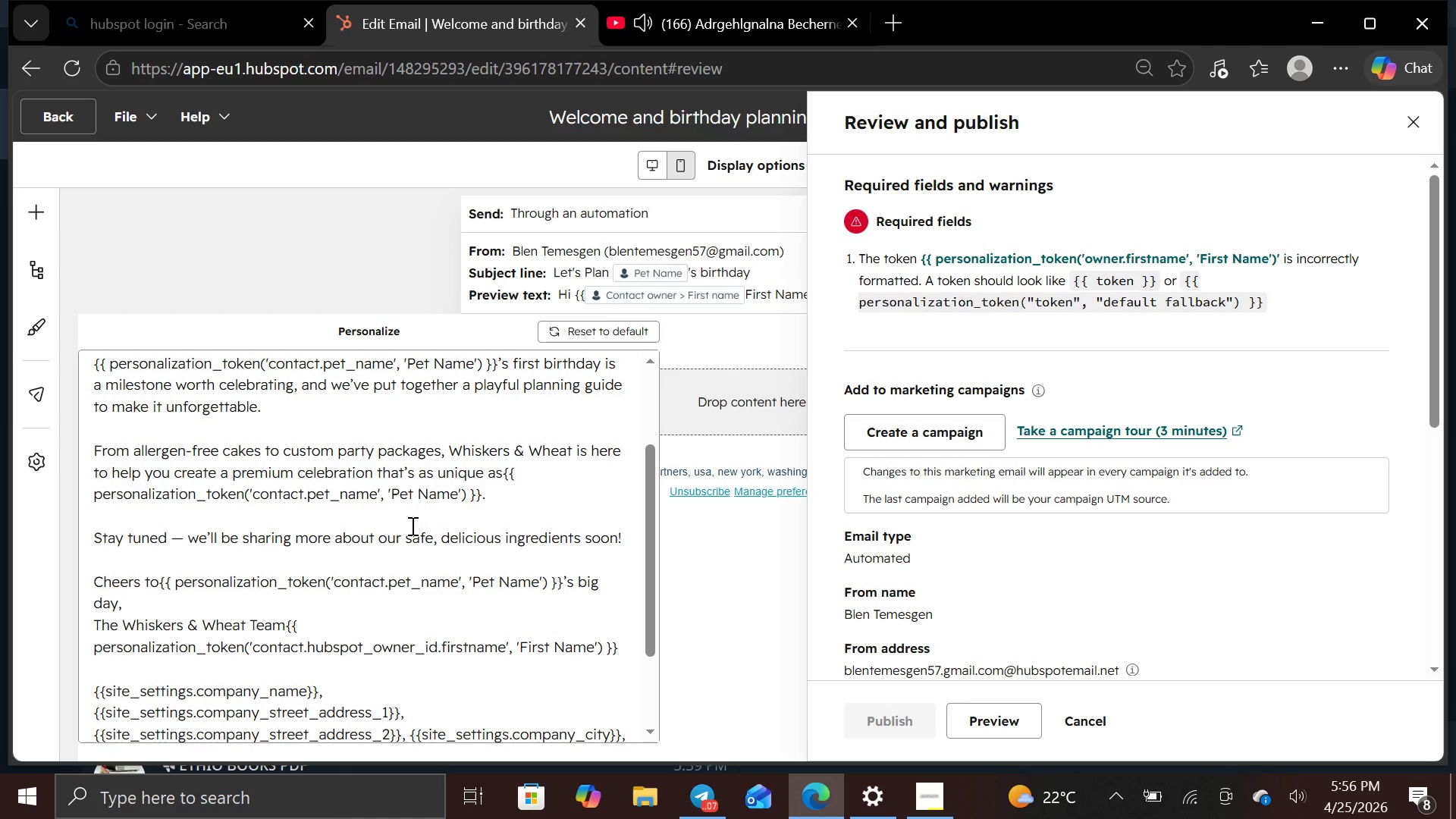 
left_click([620, 526])
 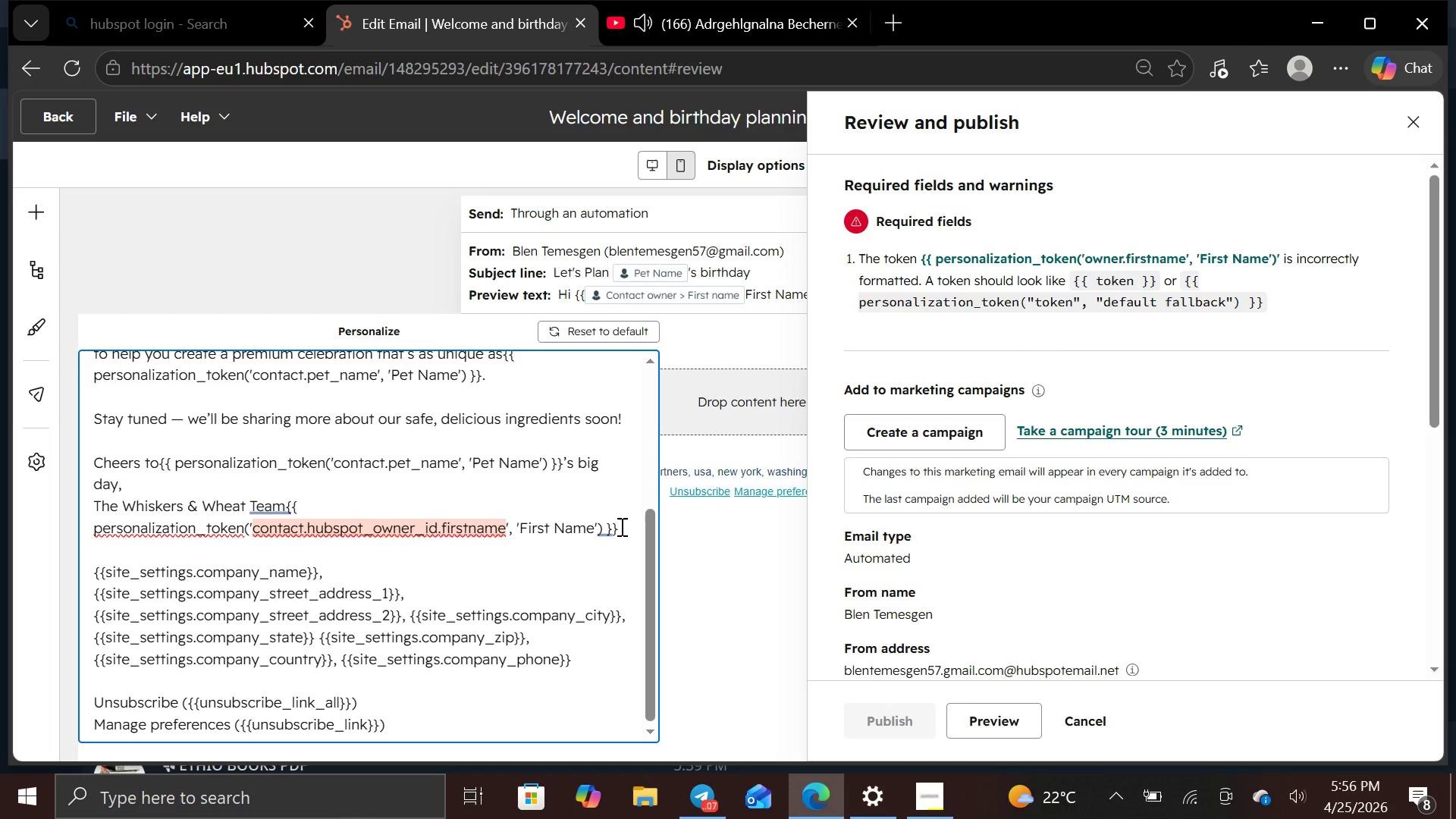 
hold_key(key=Backspace, duration=1.51)
 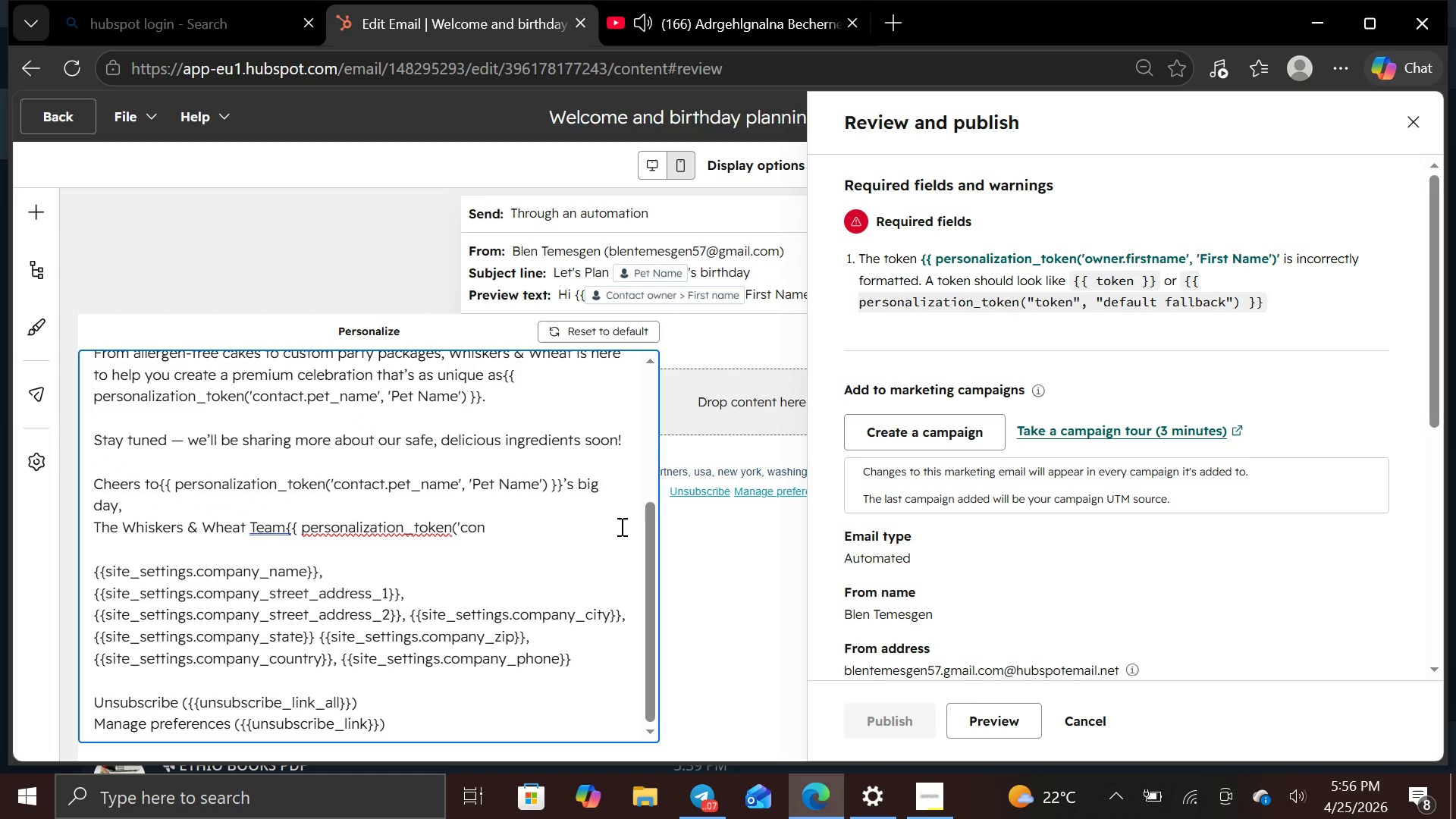 
hold_key(key=Backspace, duration=0.72)
 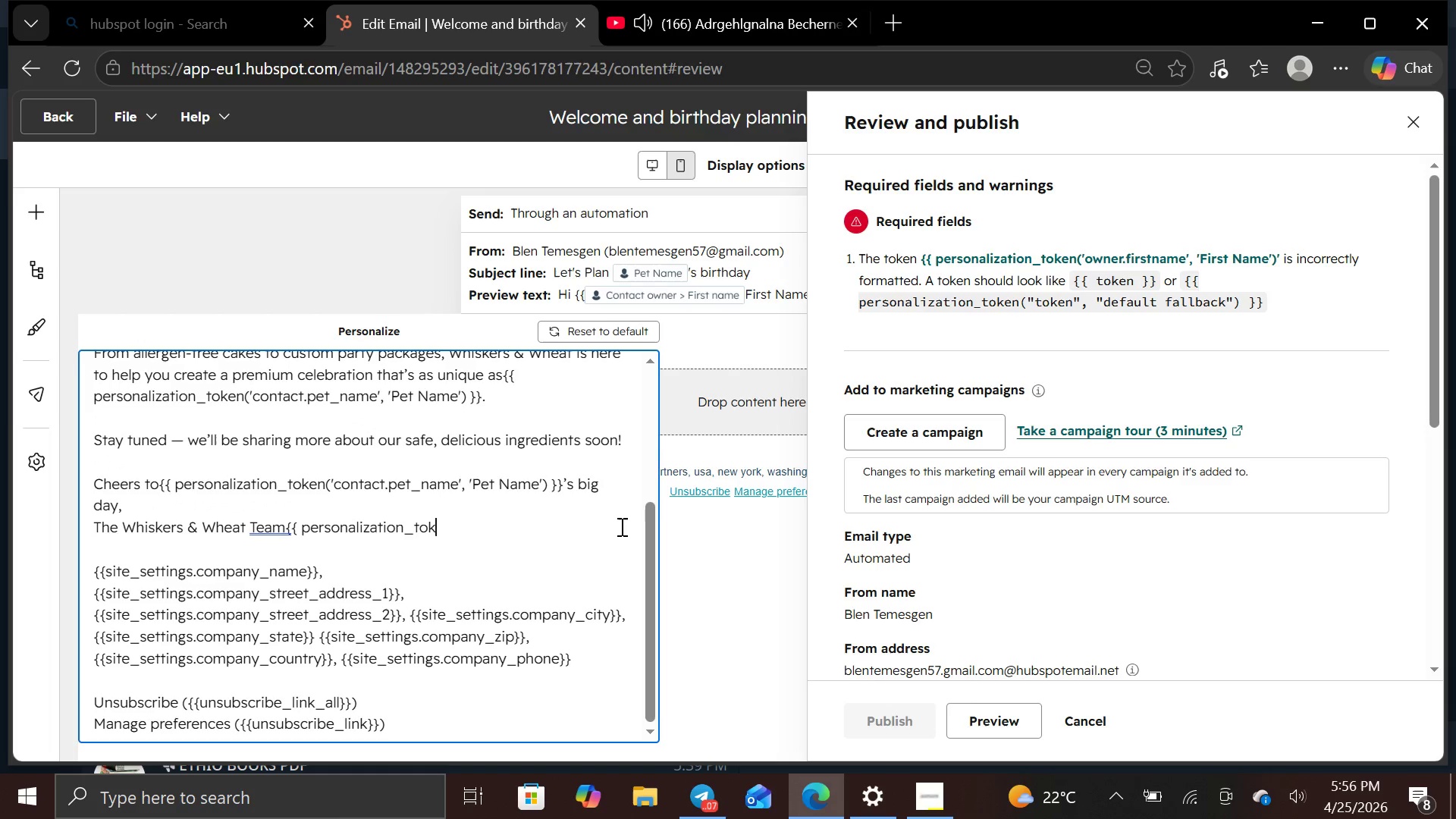 
hold_key(key=Backspace, duration=1.02)
 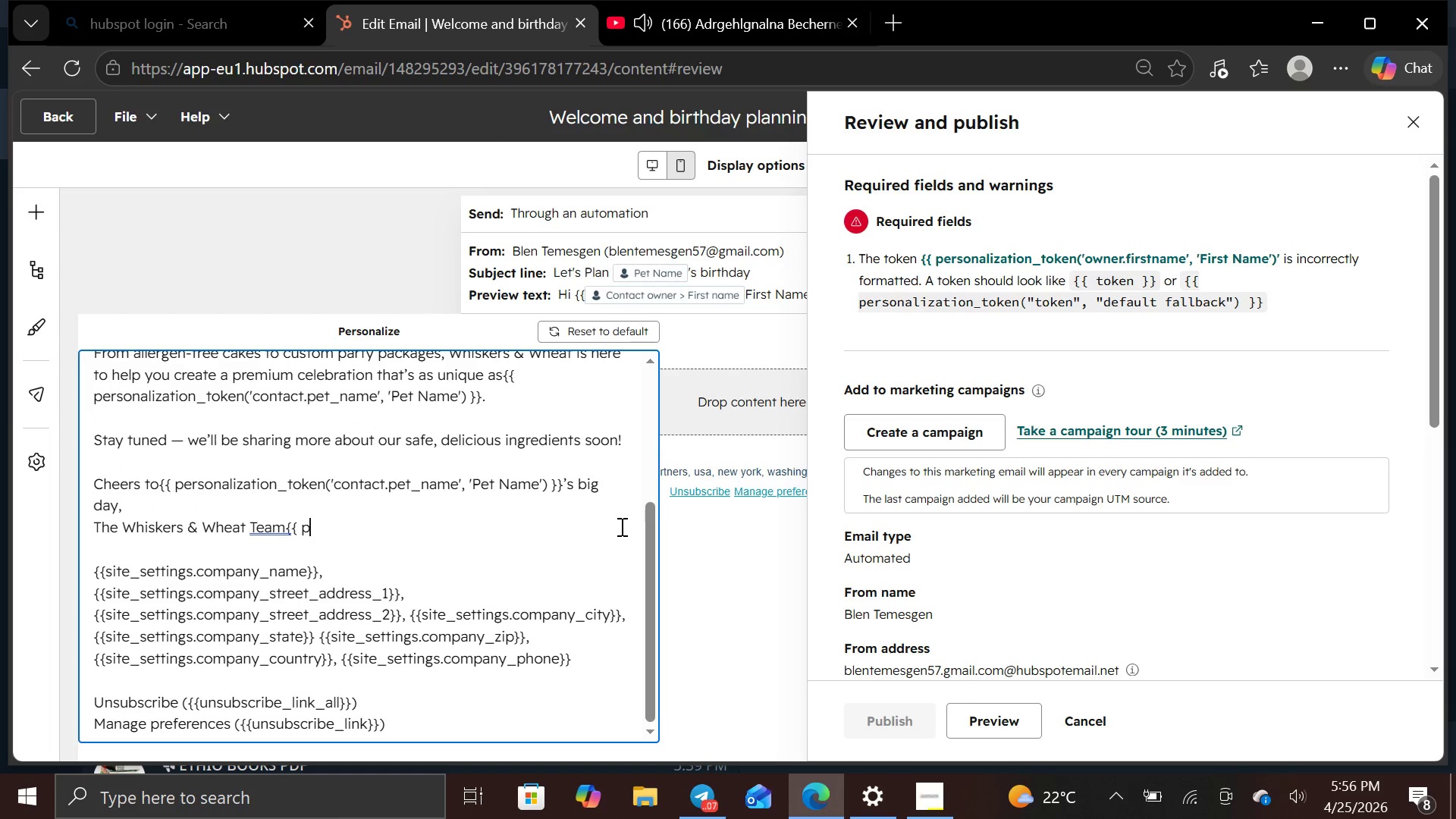 
hold_key(key=Backspace, duration=0.34)
 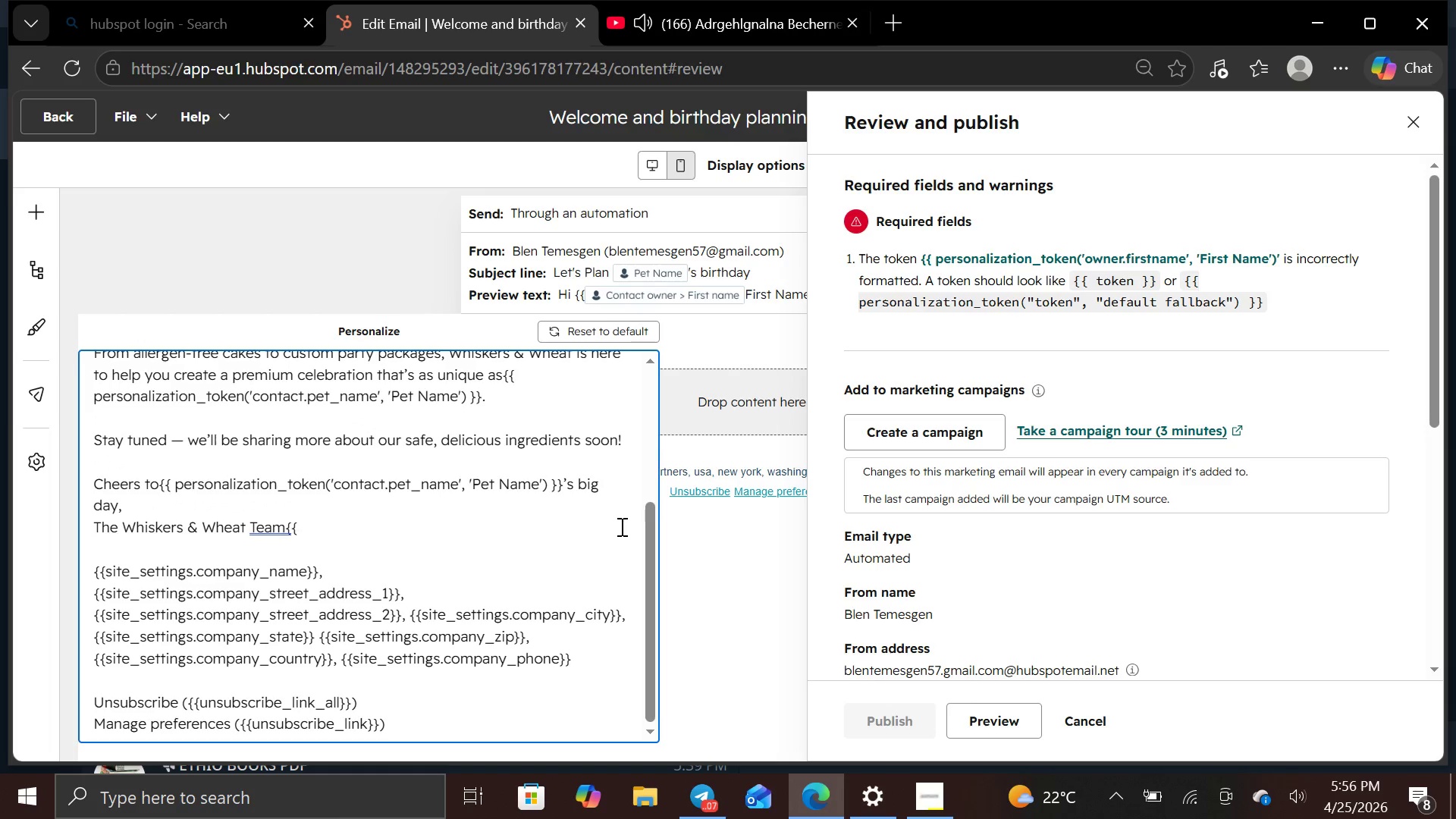 
key(Backspace)
 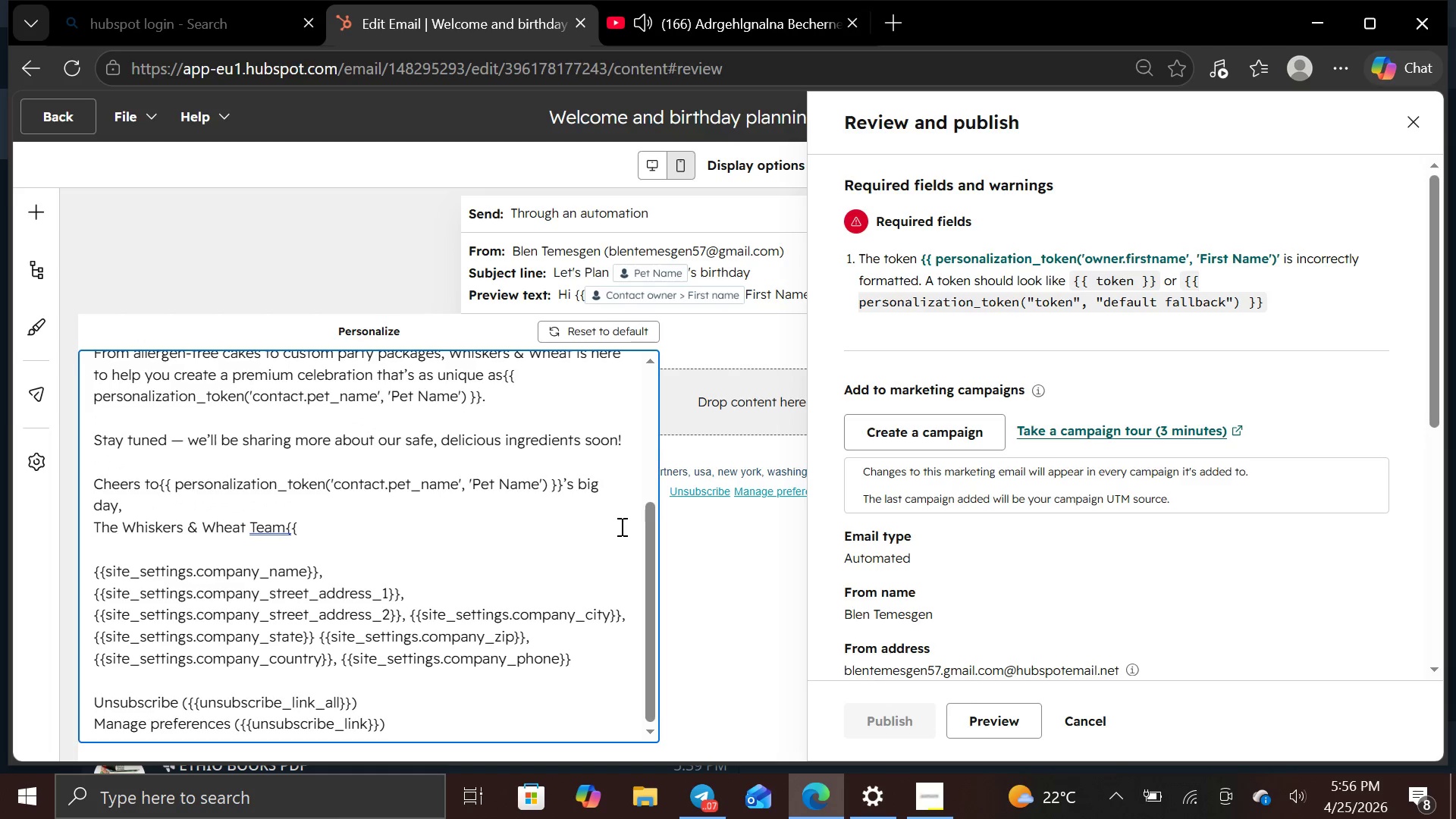 
key(Backspace)
 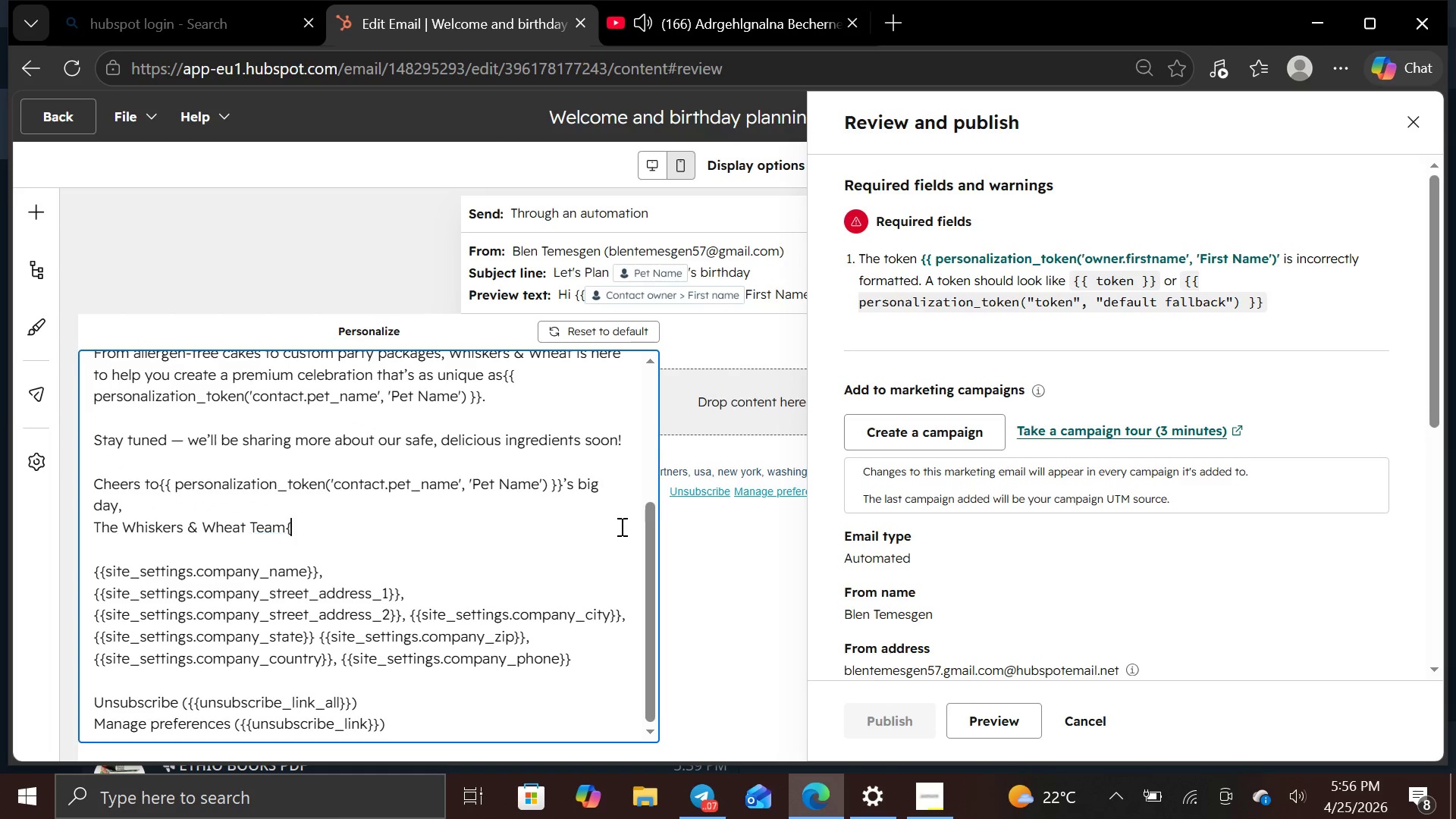 
key(Backspace)
 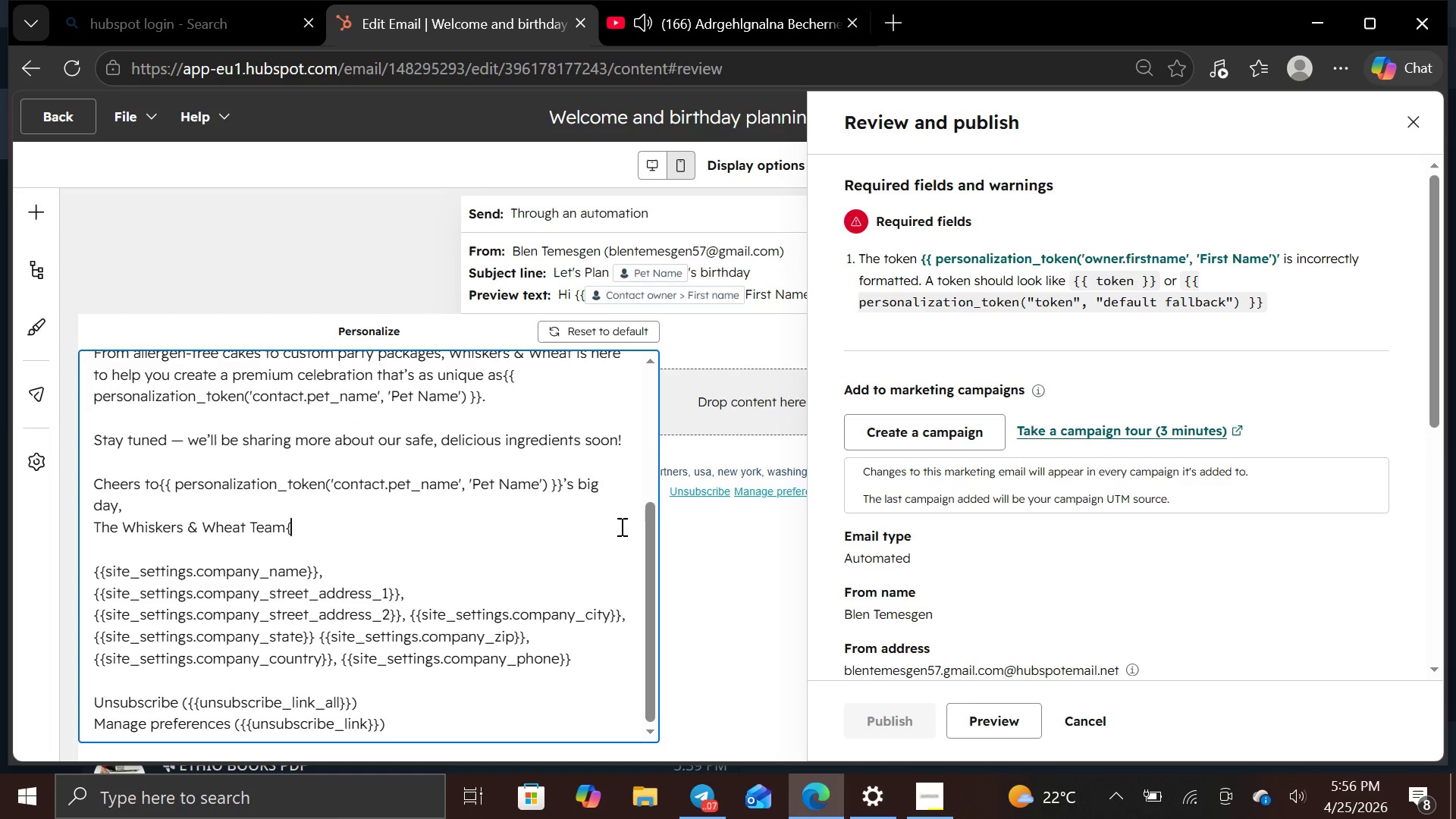 
key(Backspace)
 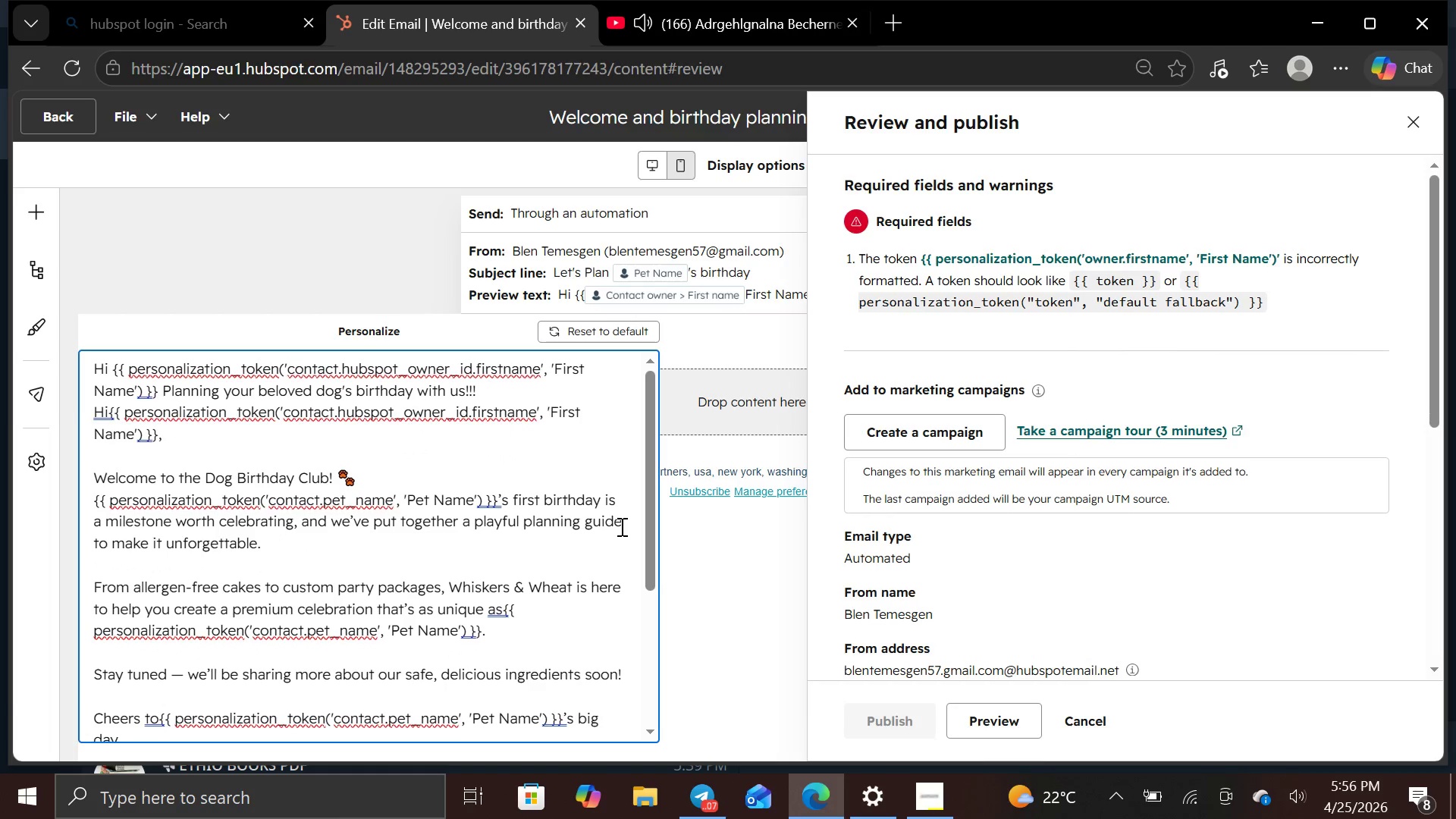 
wait(5.73)
 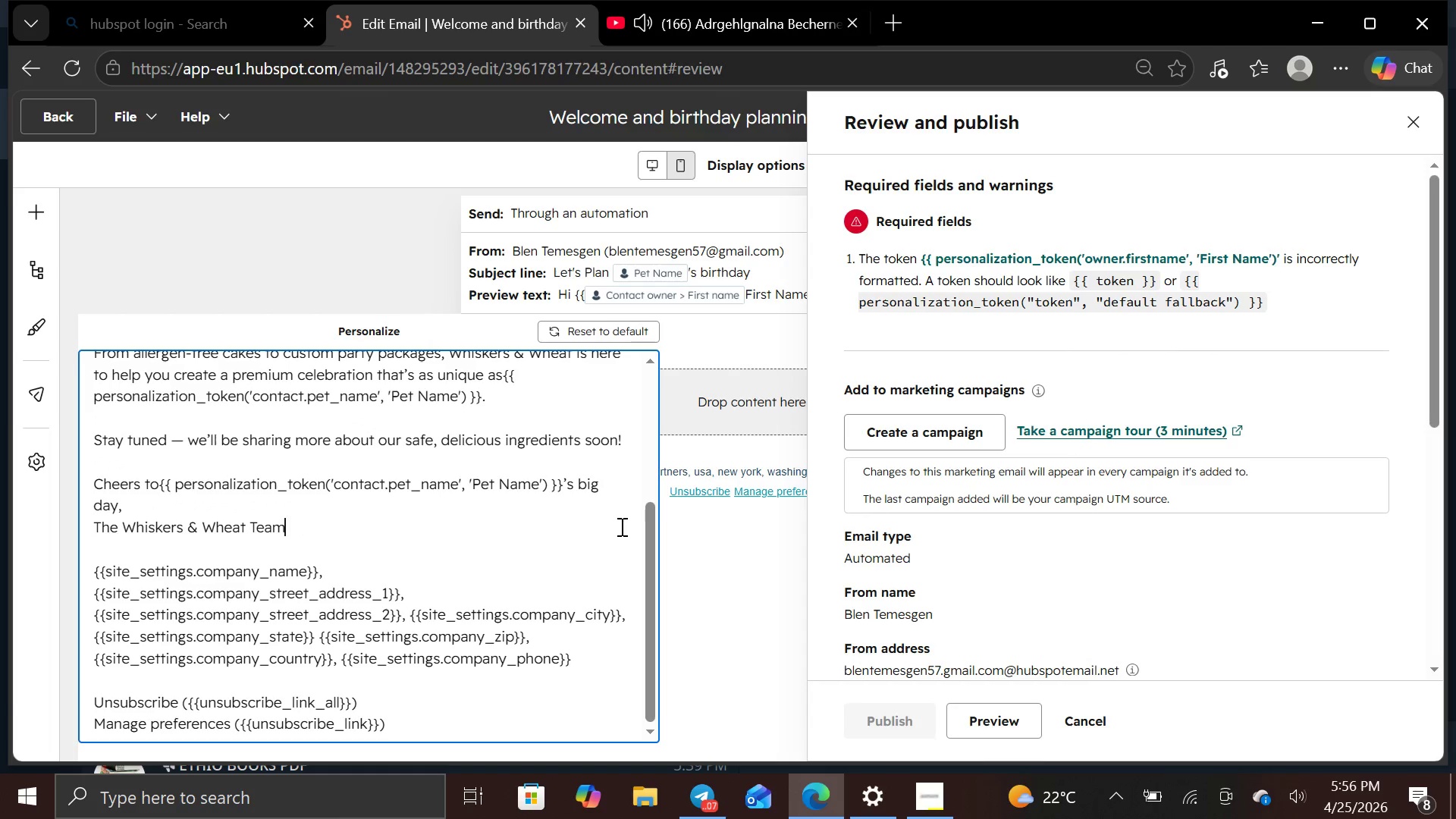 
left_click([293, 285])
 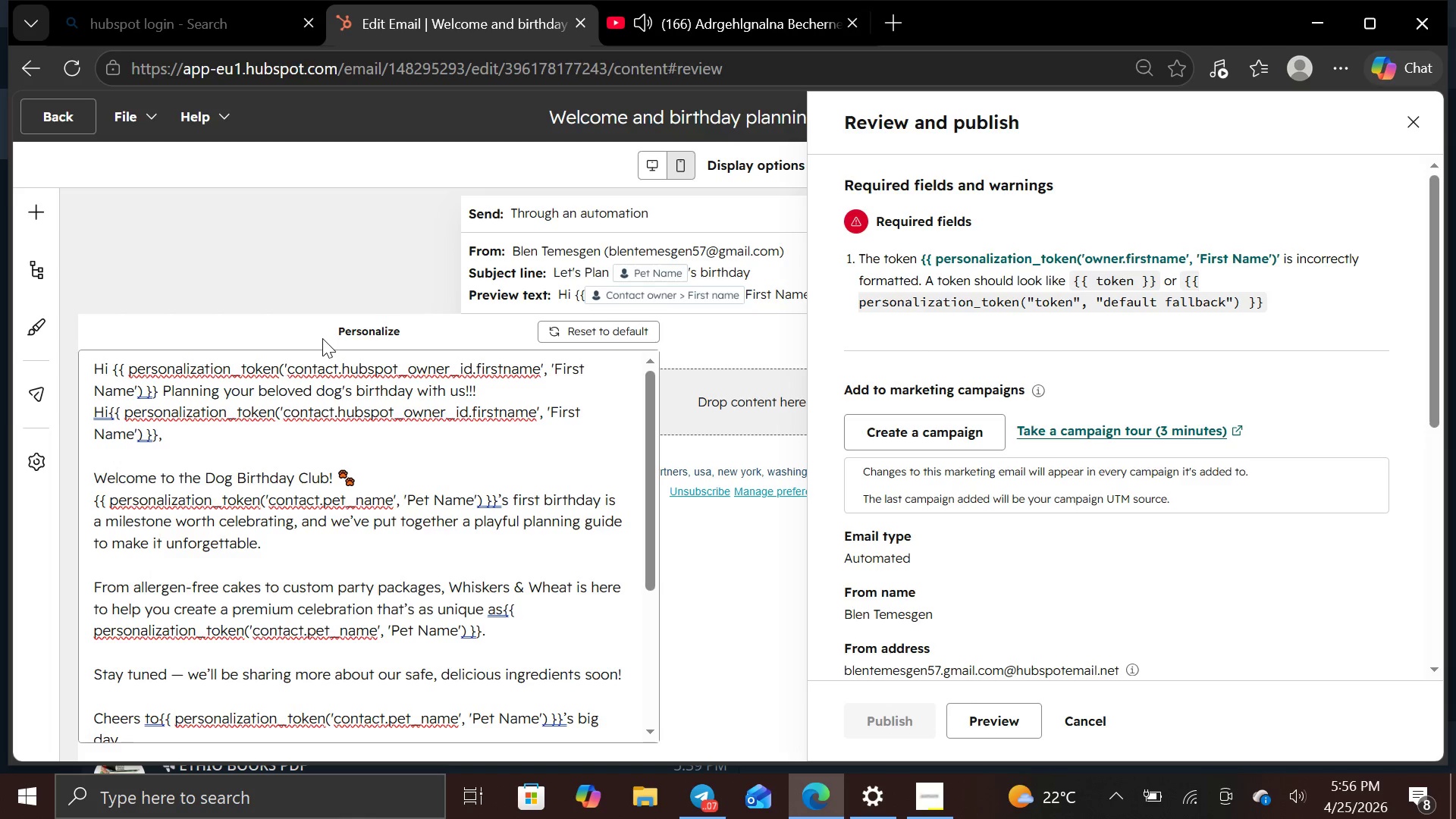 
left_click([322, 338])
 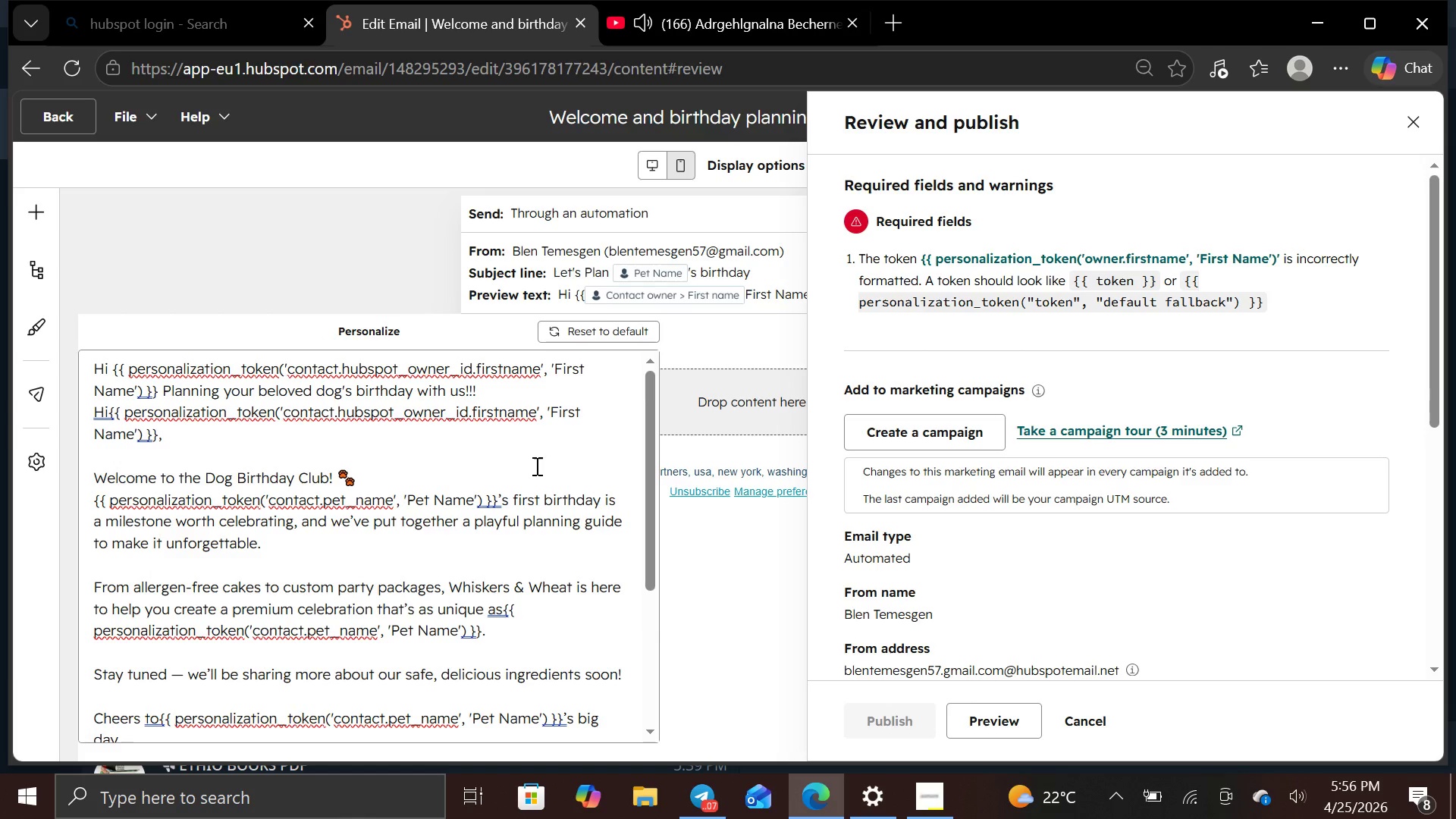 
left_click([535, 466])
 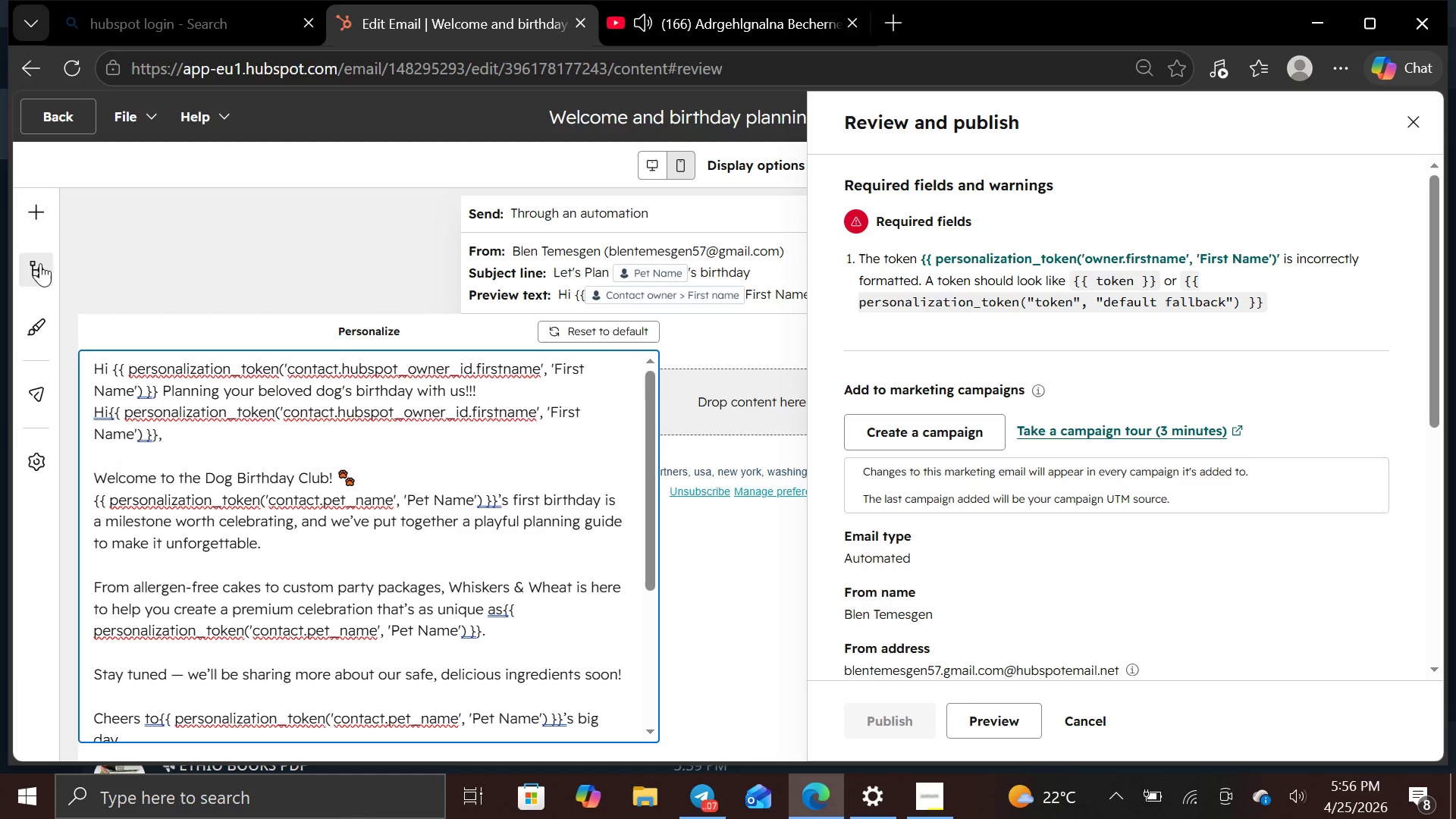 
left_click([42, 311])
 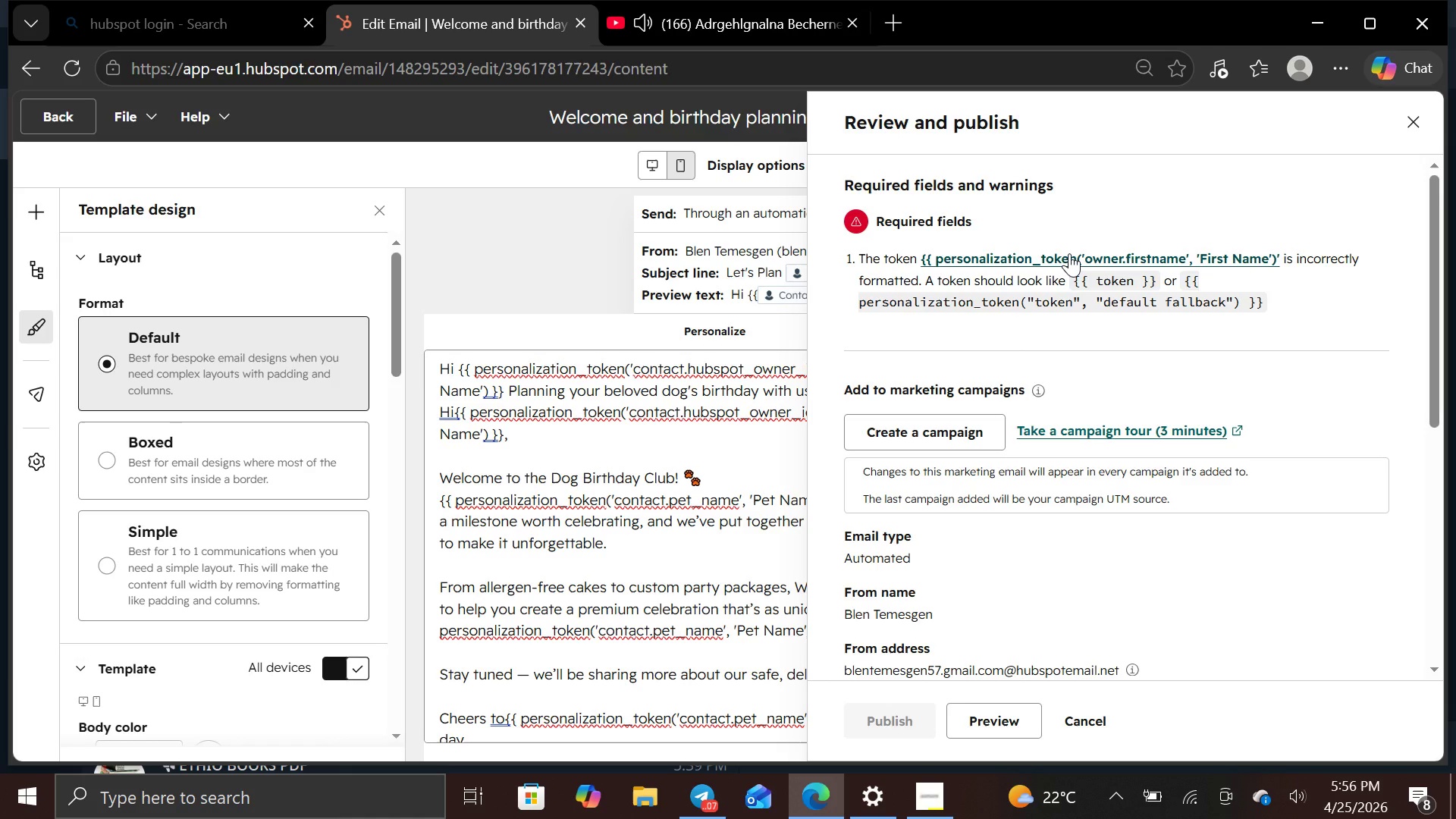 
wait(24.06)
 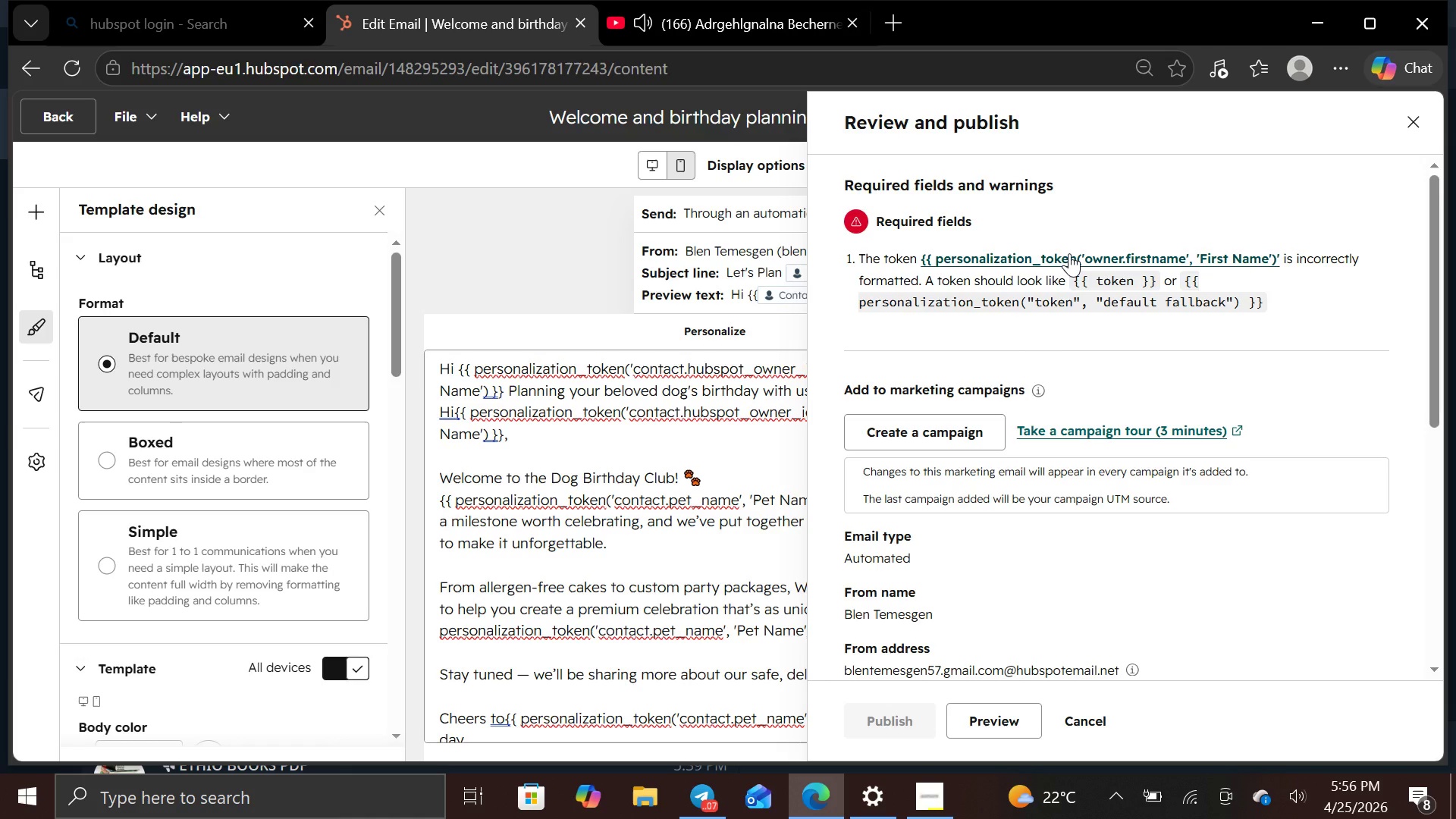 
left_click([763, 249])
 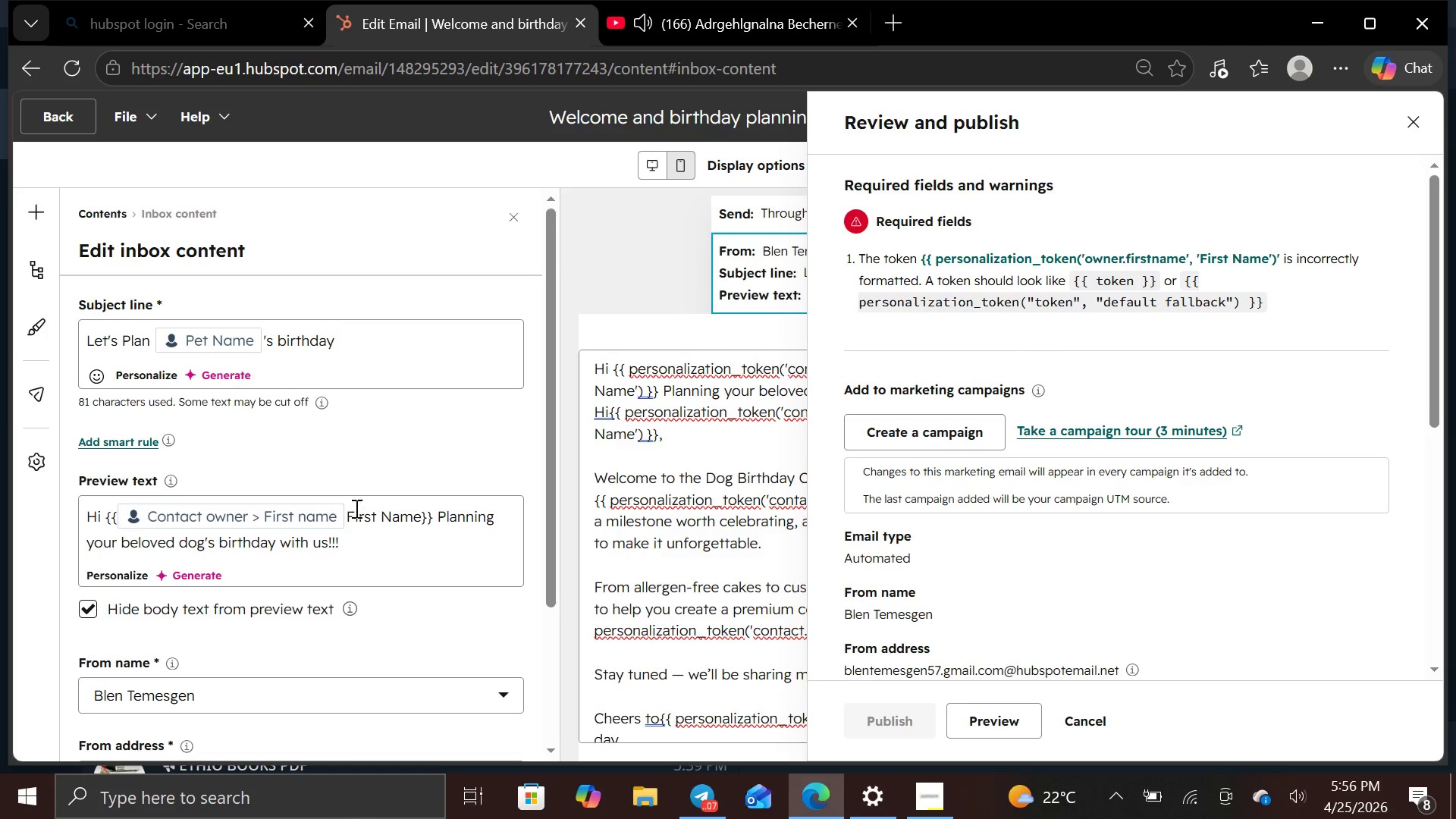 
left_click([435, 512])
 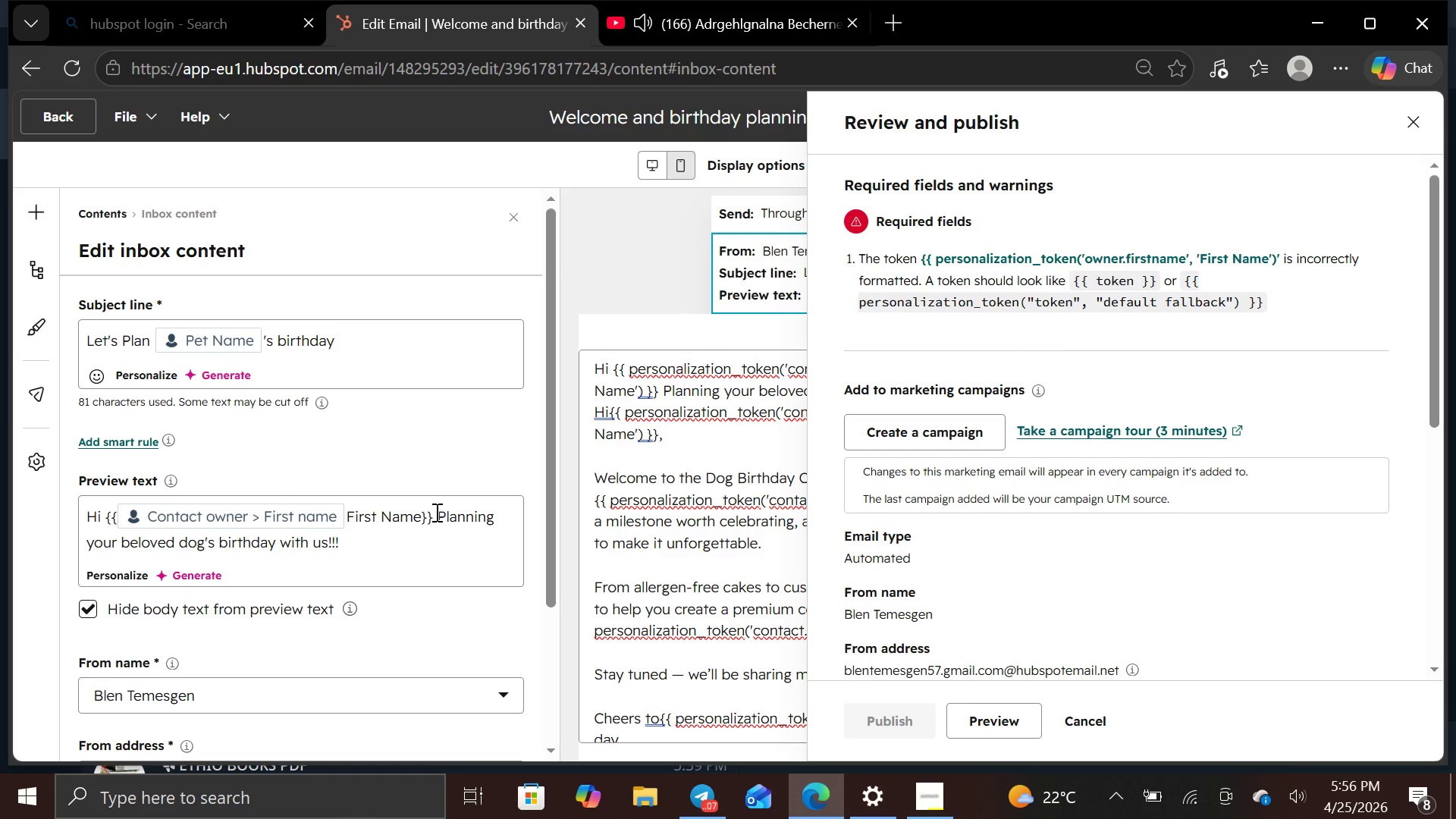 
hold_key(key=Backspace, duration=1.22)
 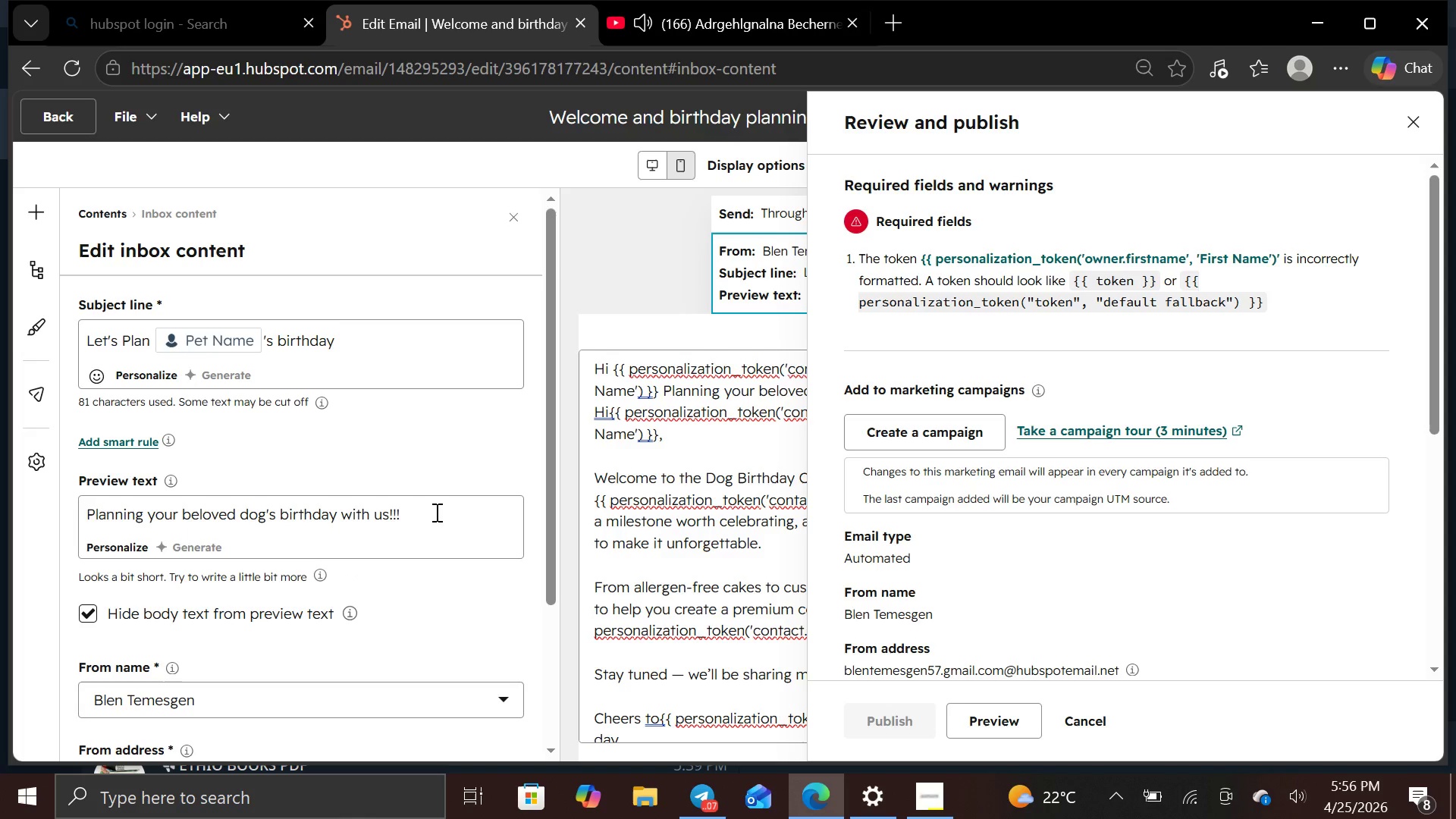 
left_click([494, 398])
 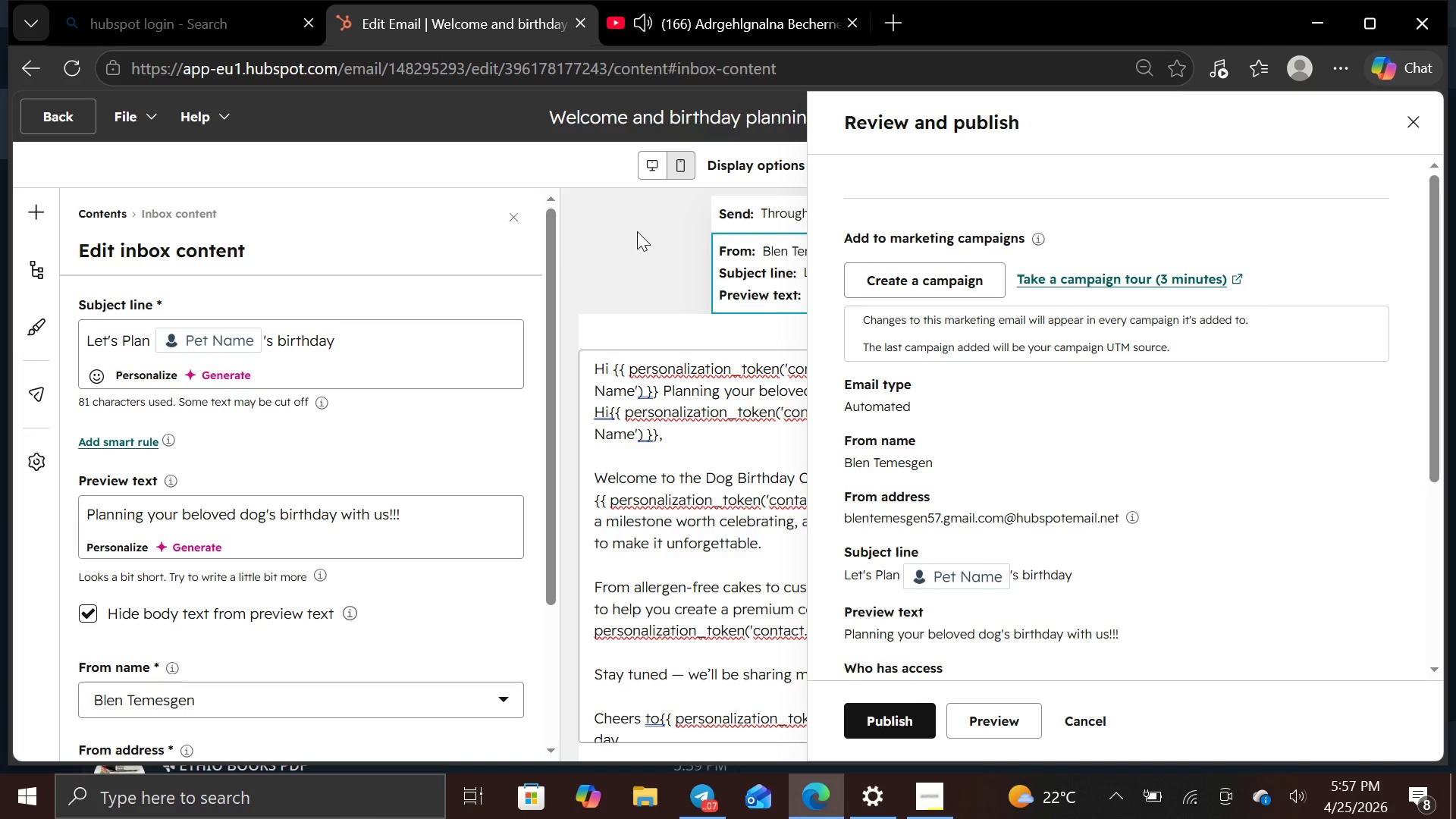 
left_click([637, 231])
 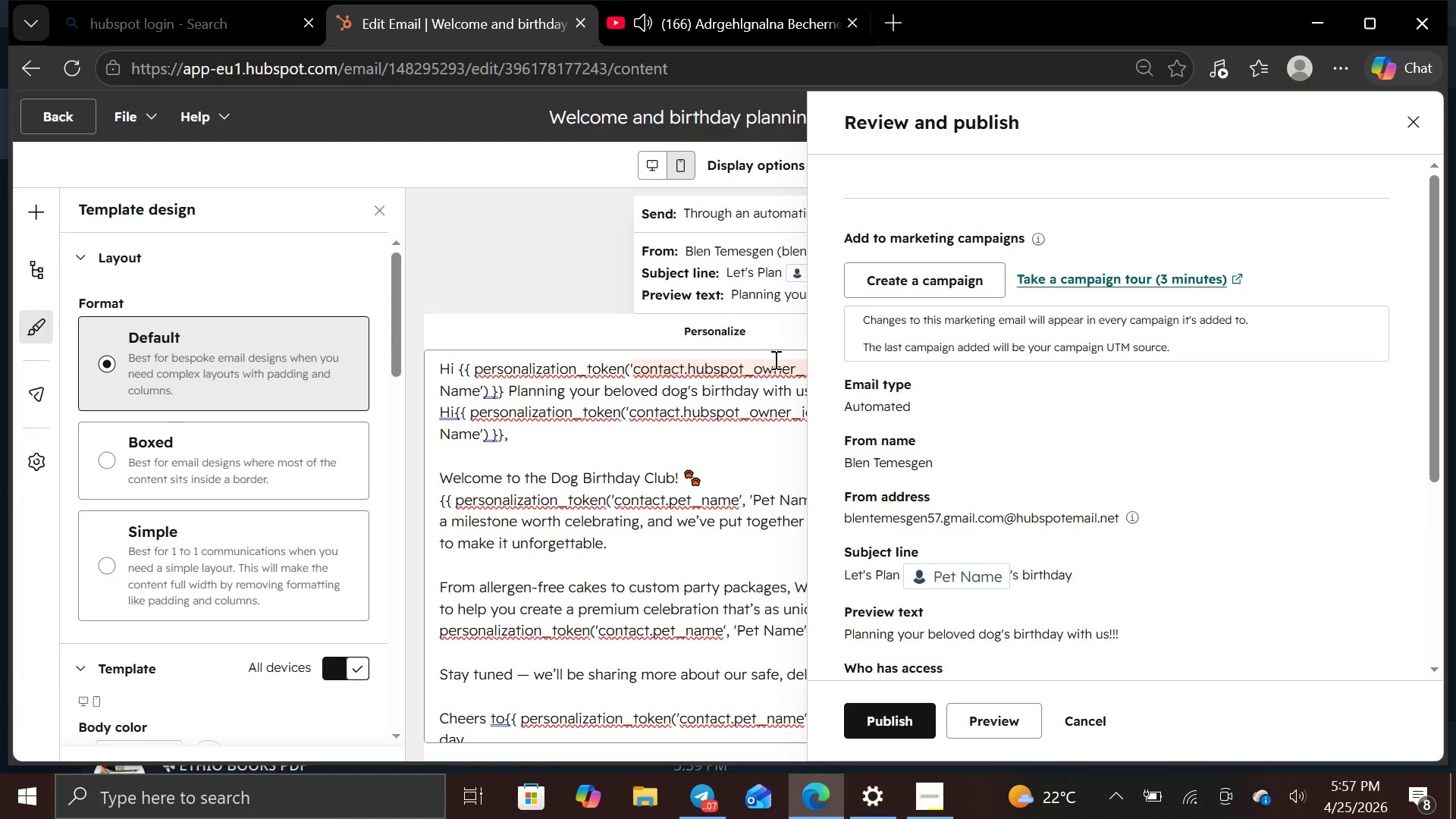 
wait(8.08)
 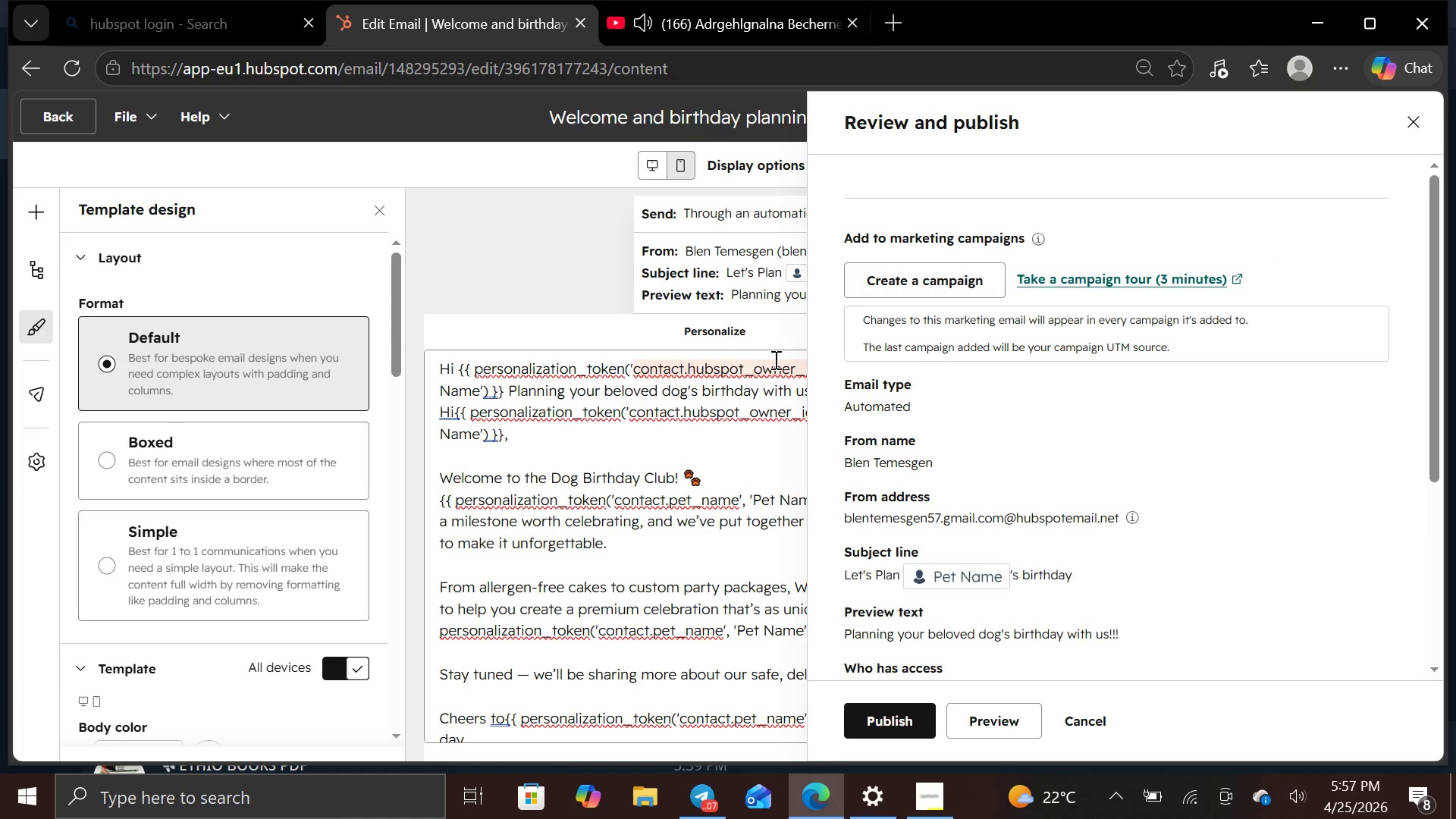 
left_click([898, 712])
 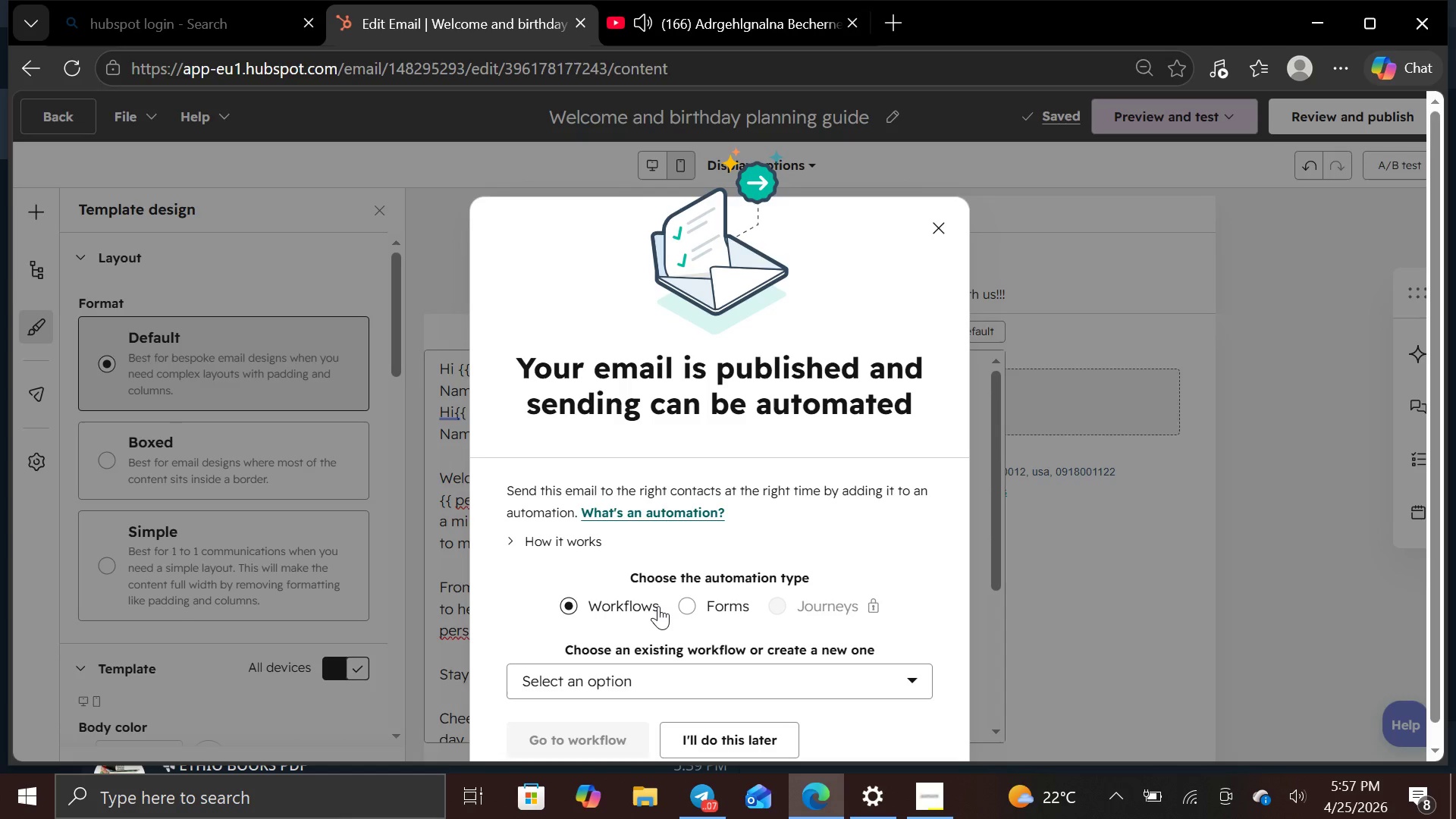 
wait(11.3)
 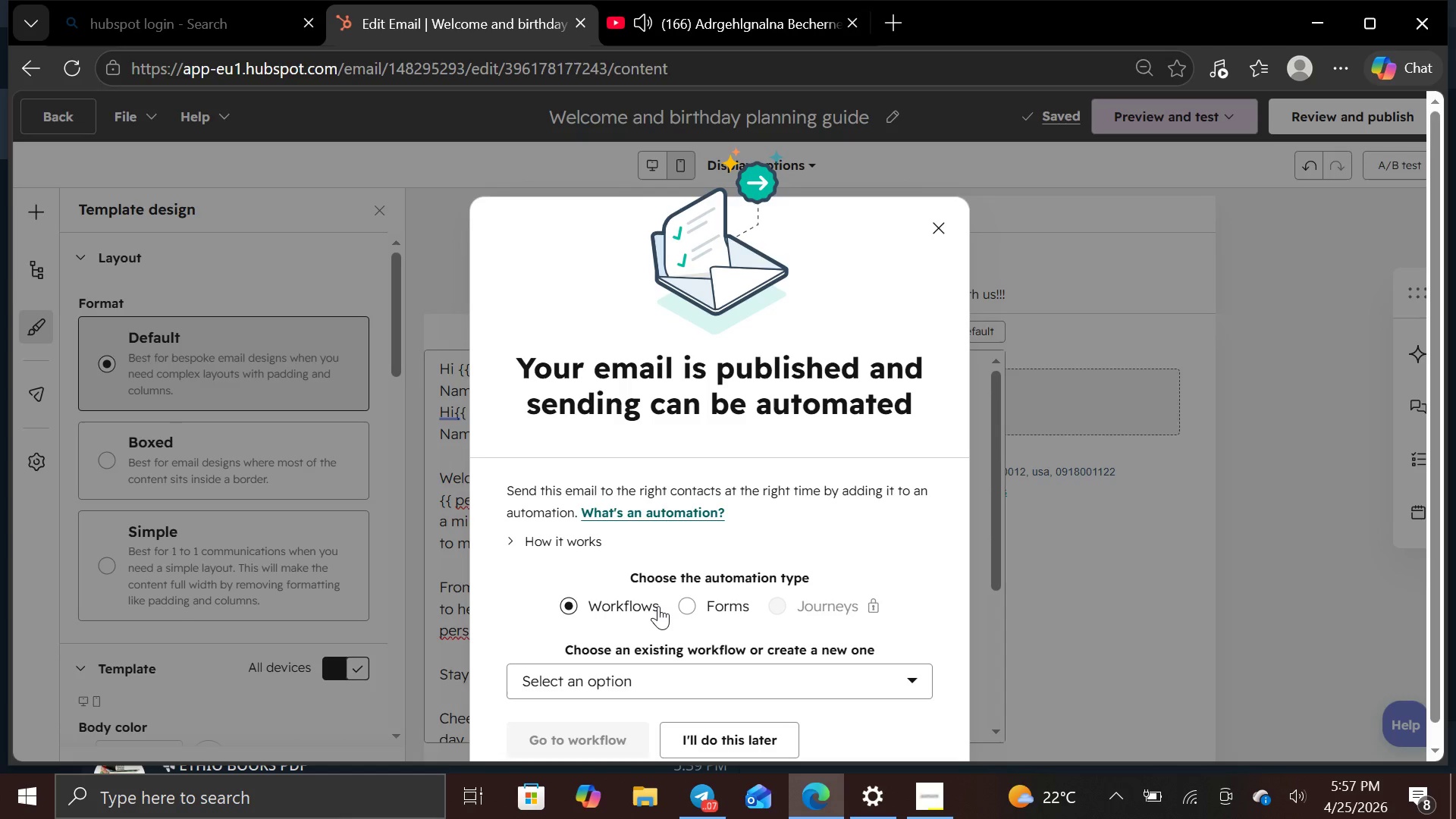 
left_click([721, 723])
 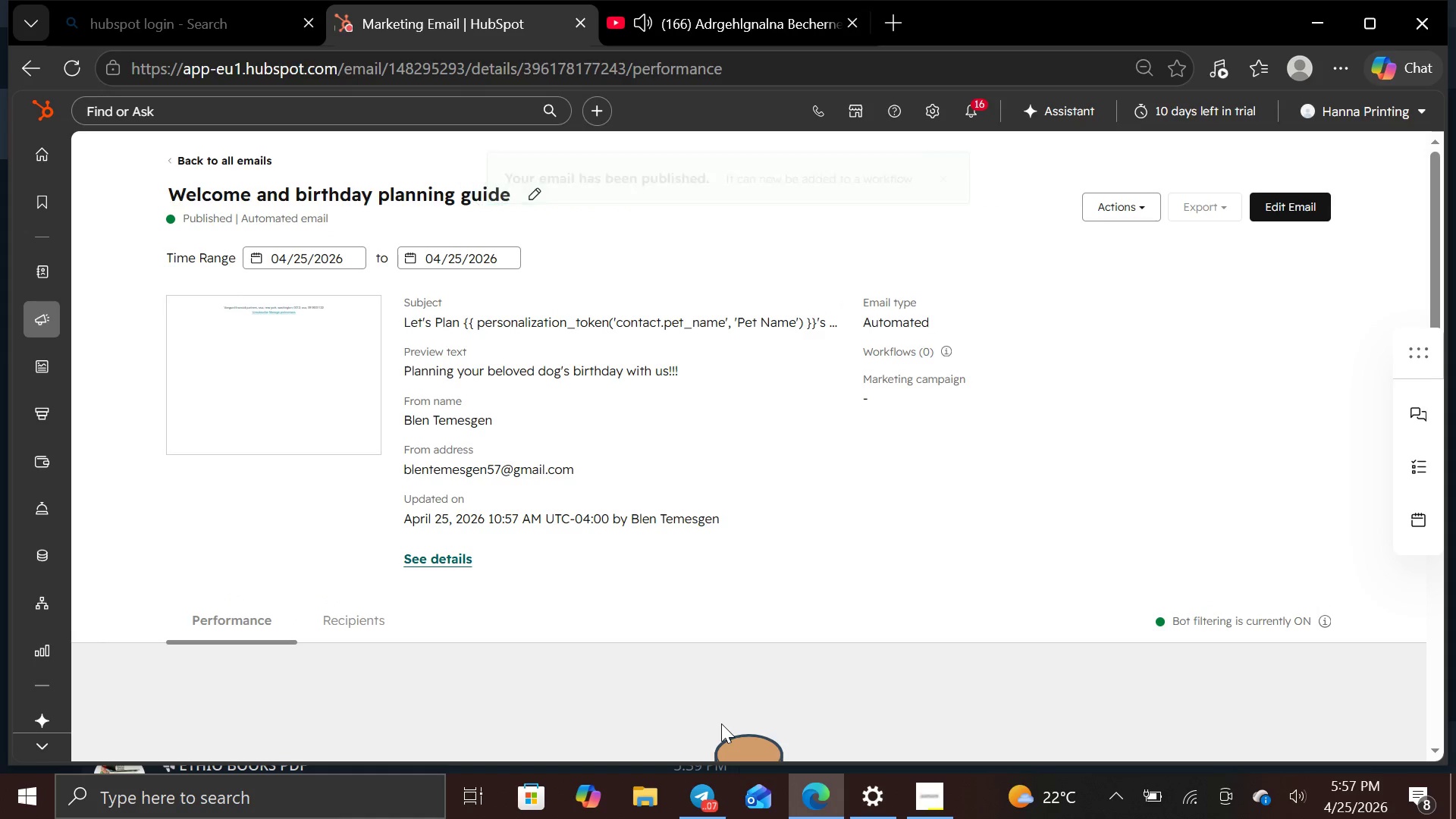 
wait(7.12)
 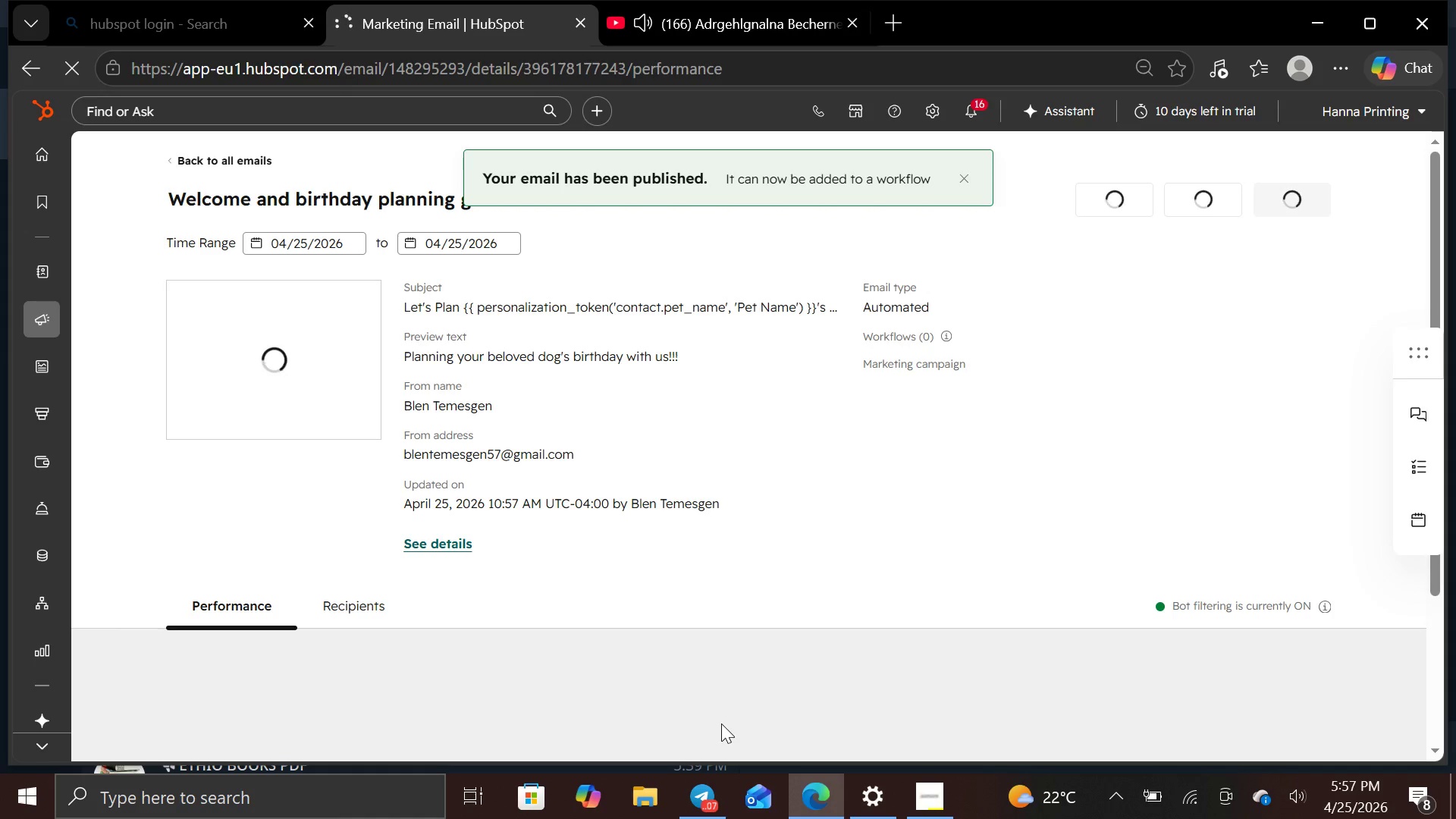 
left_click([209, 159])
 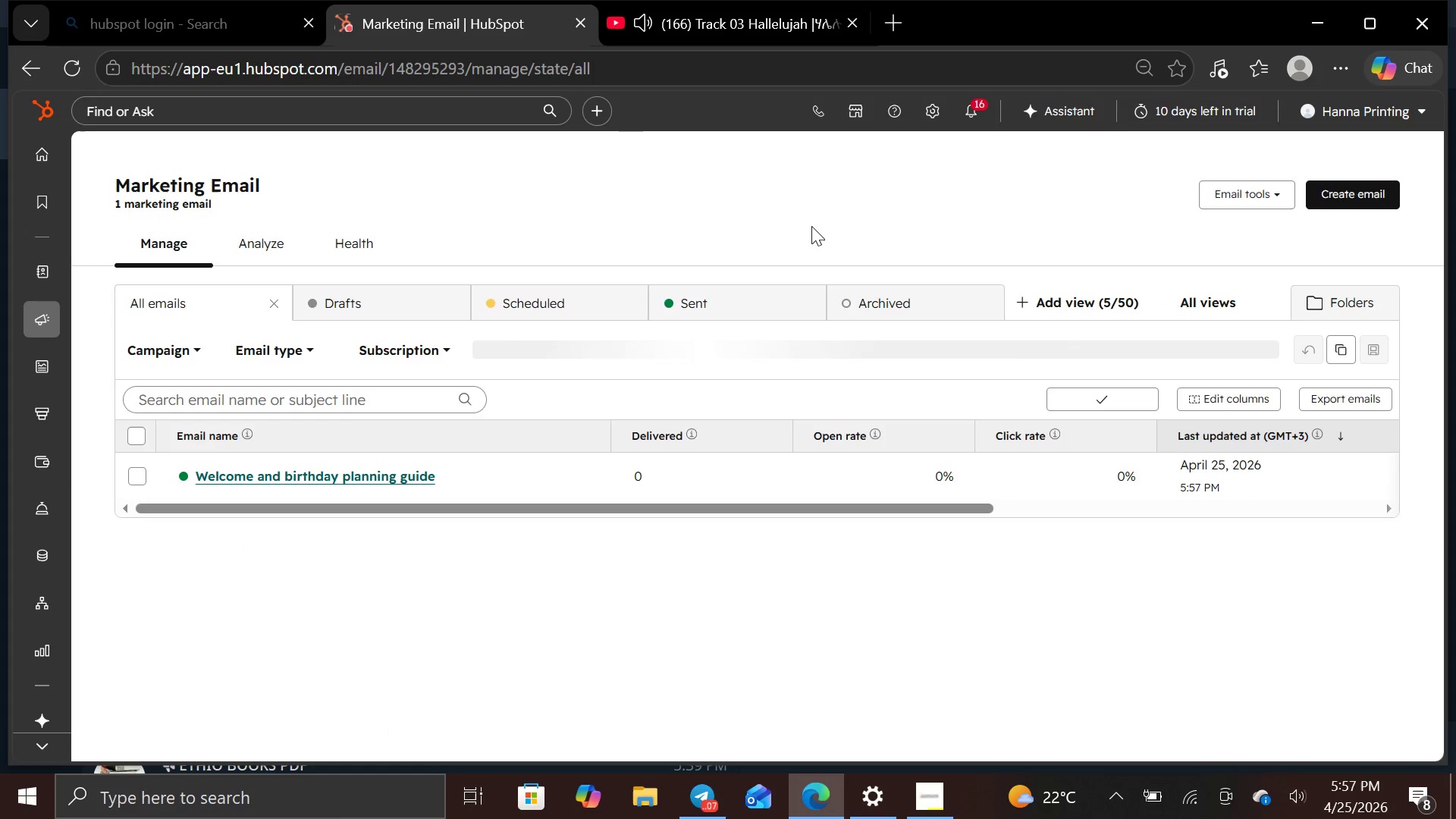 
wait(5.16)
 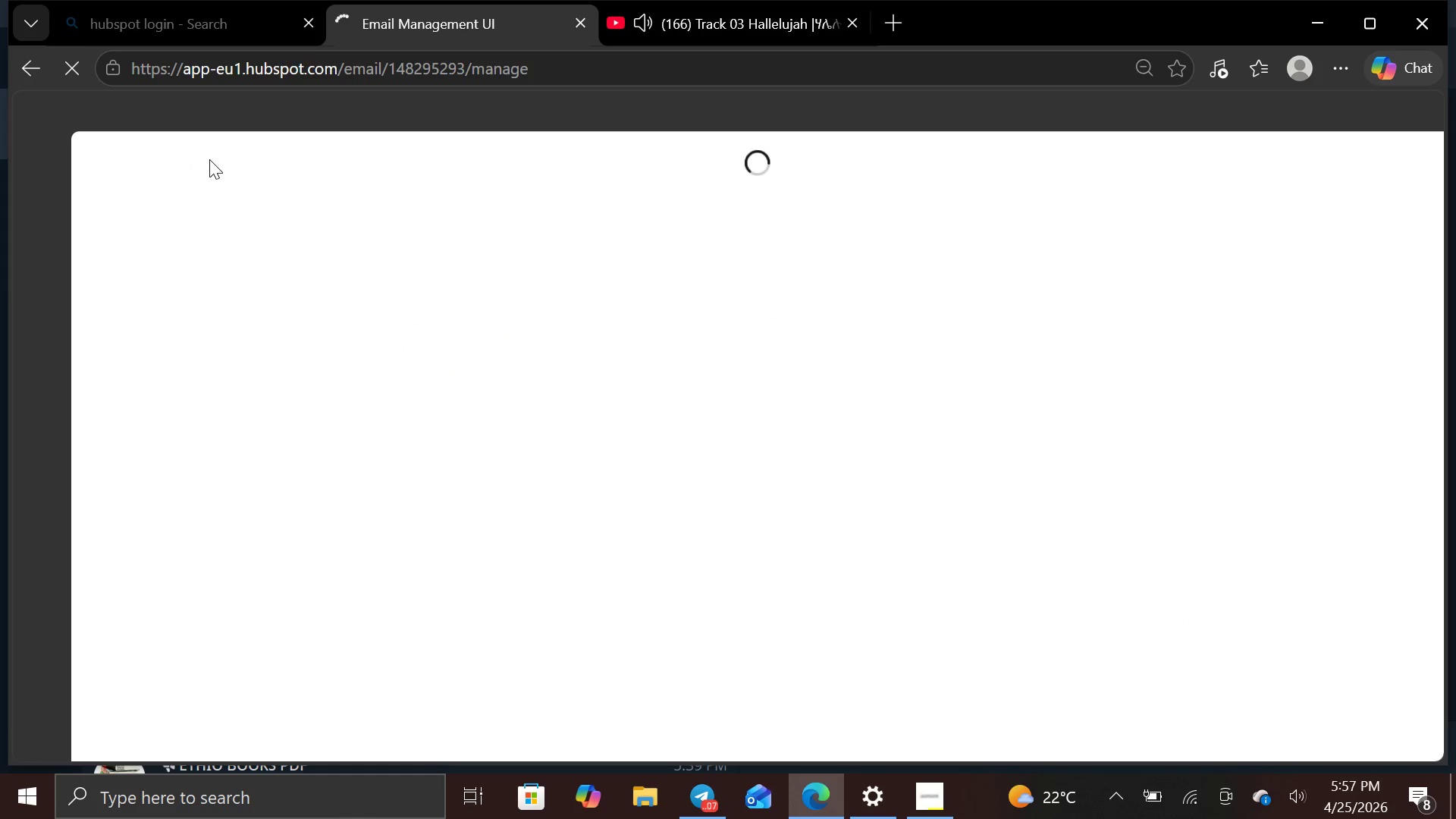 
left_click([1333, 192])
 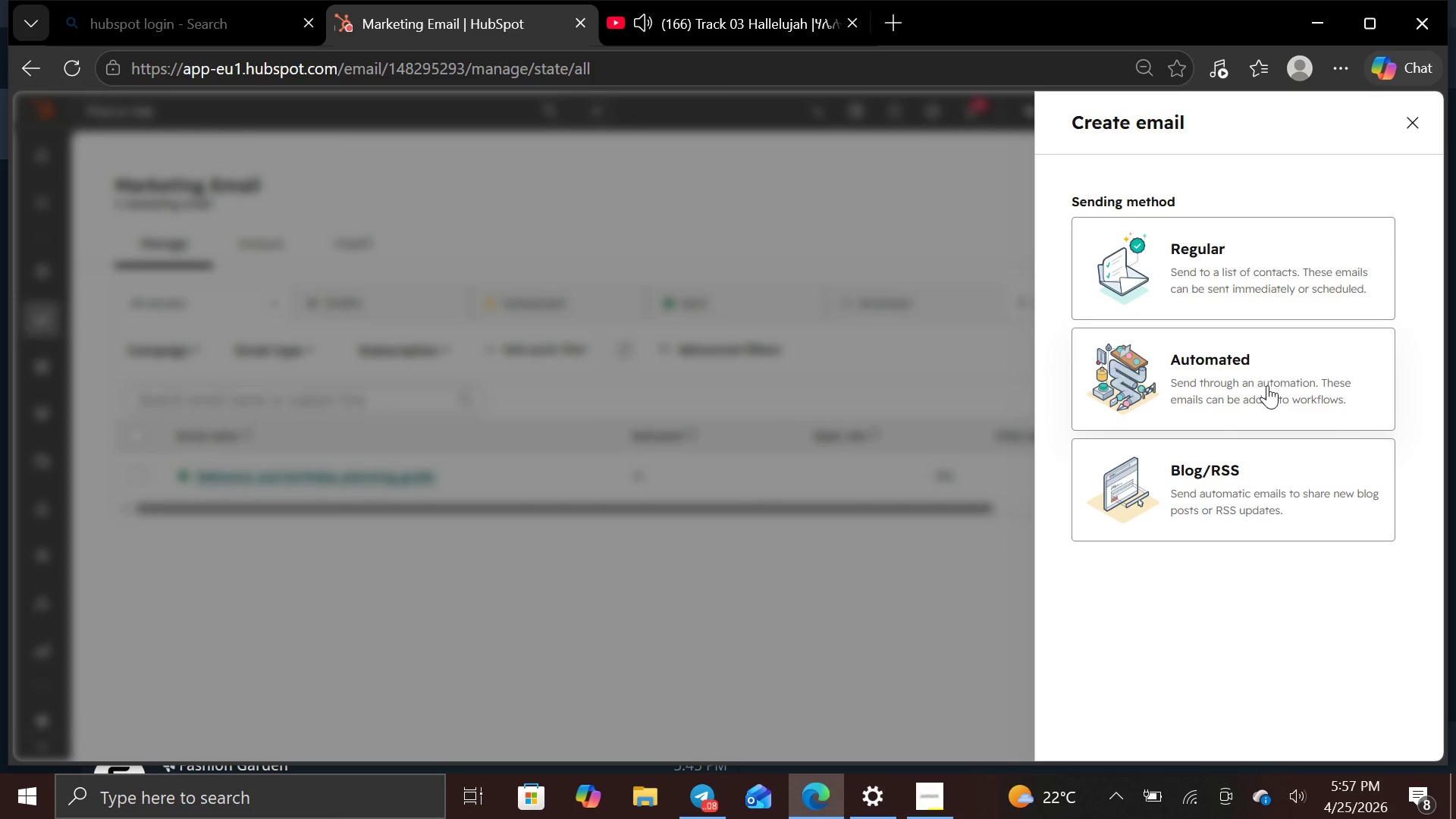 
left_click([1266, 387])
 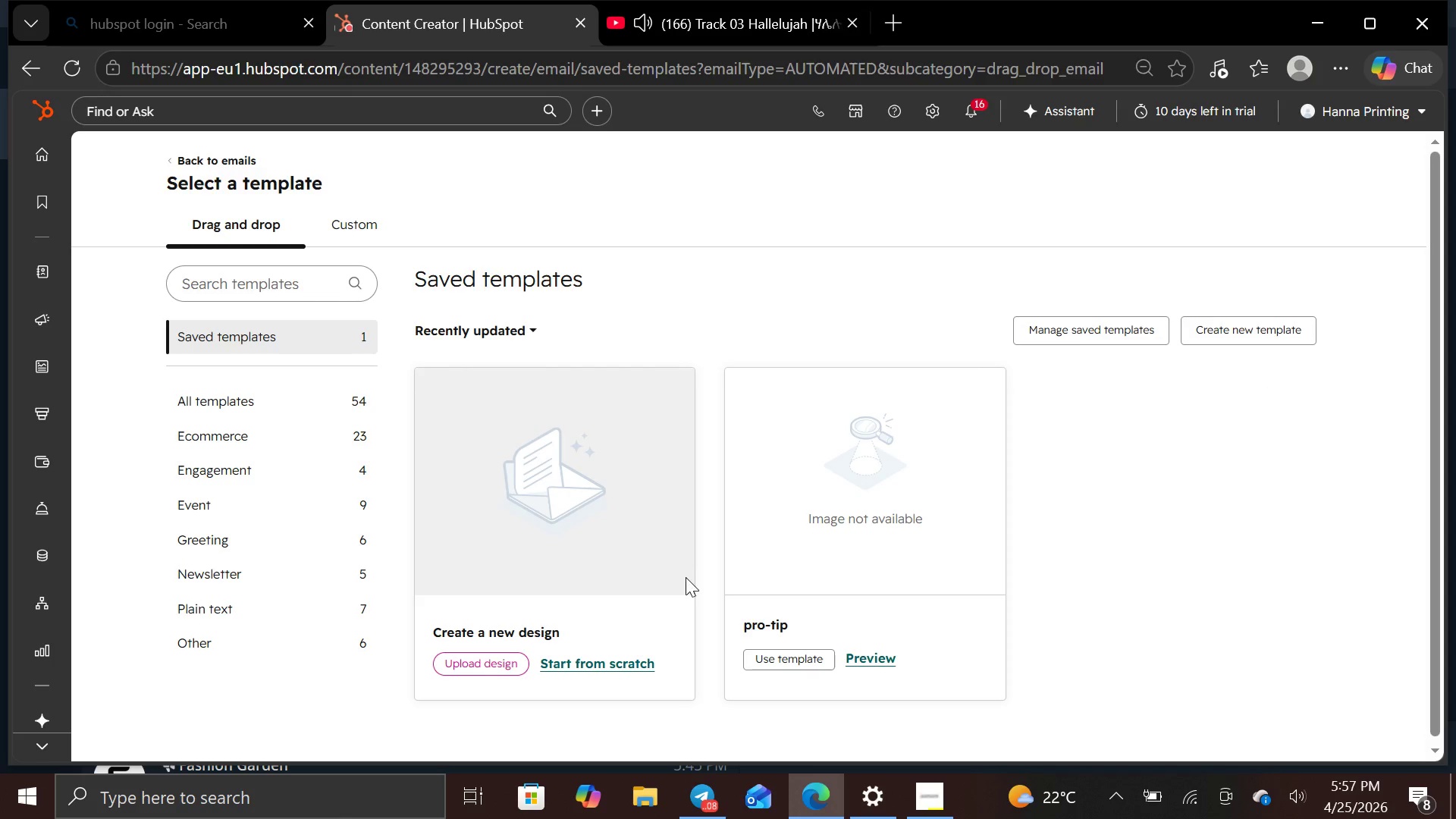 
wait(6.97)
 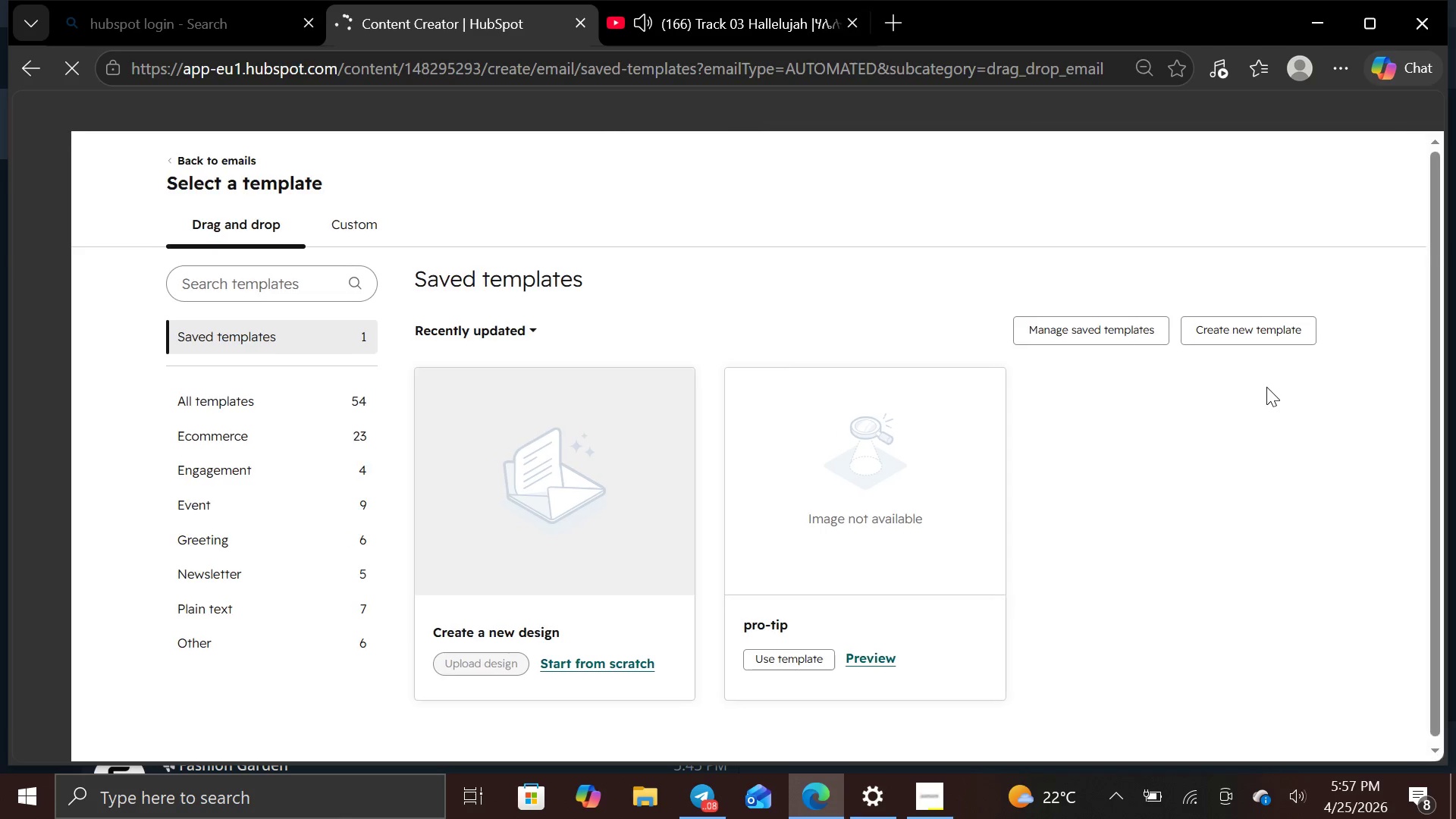 
left_click([599, 665])
 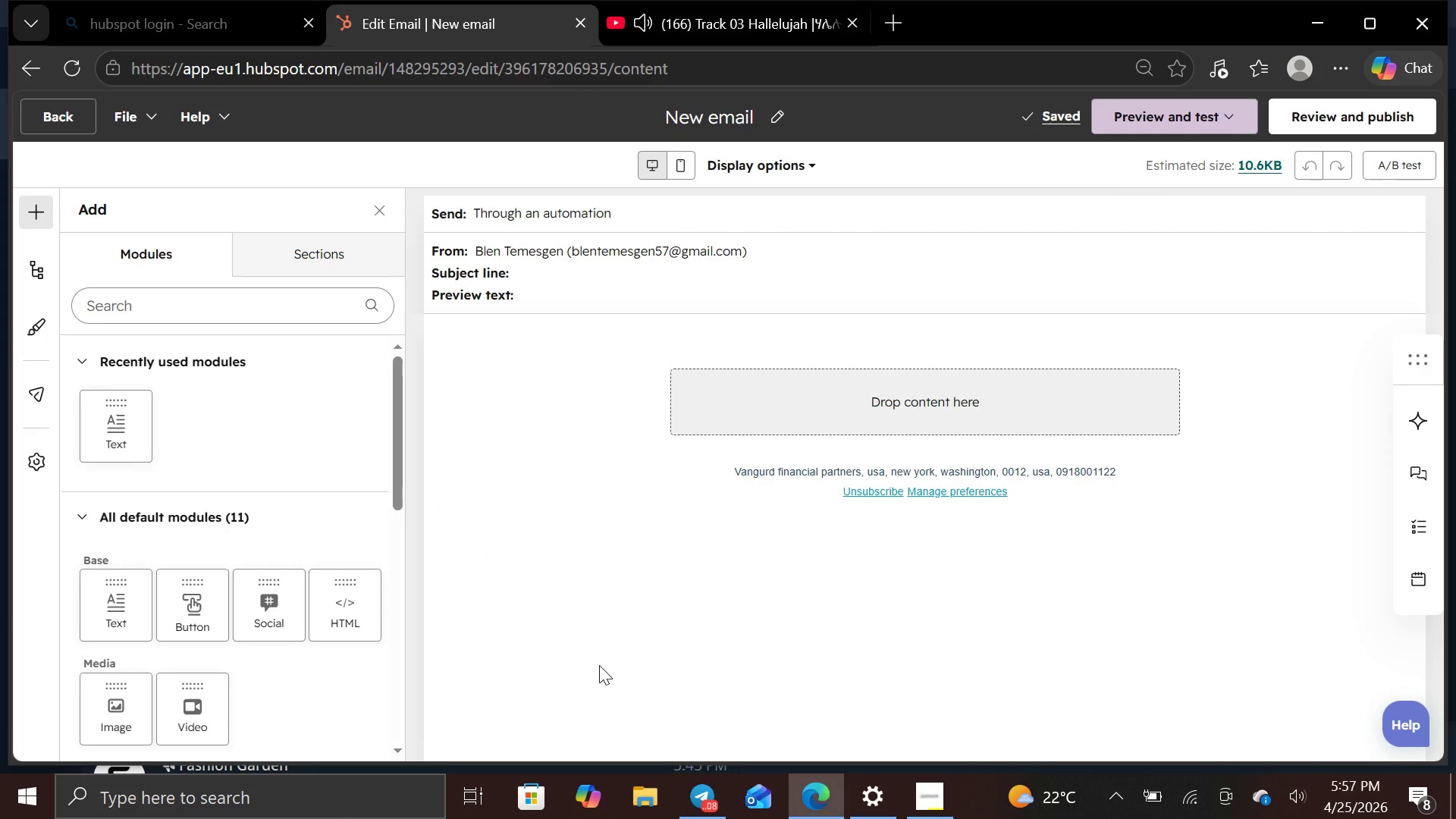 
wait(13.84)
 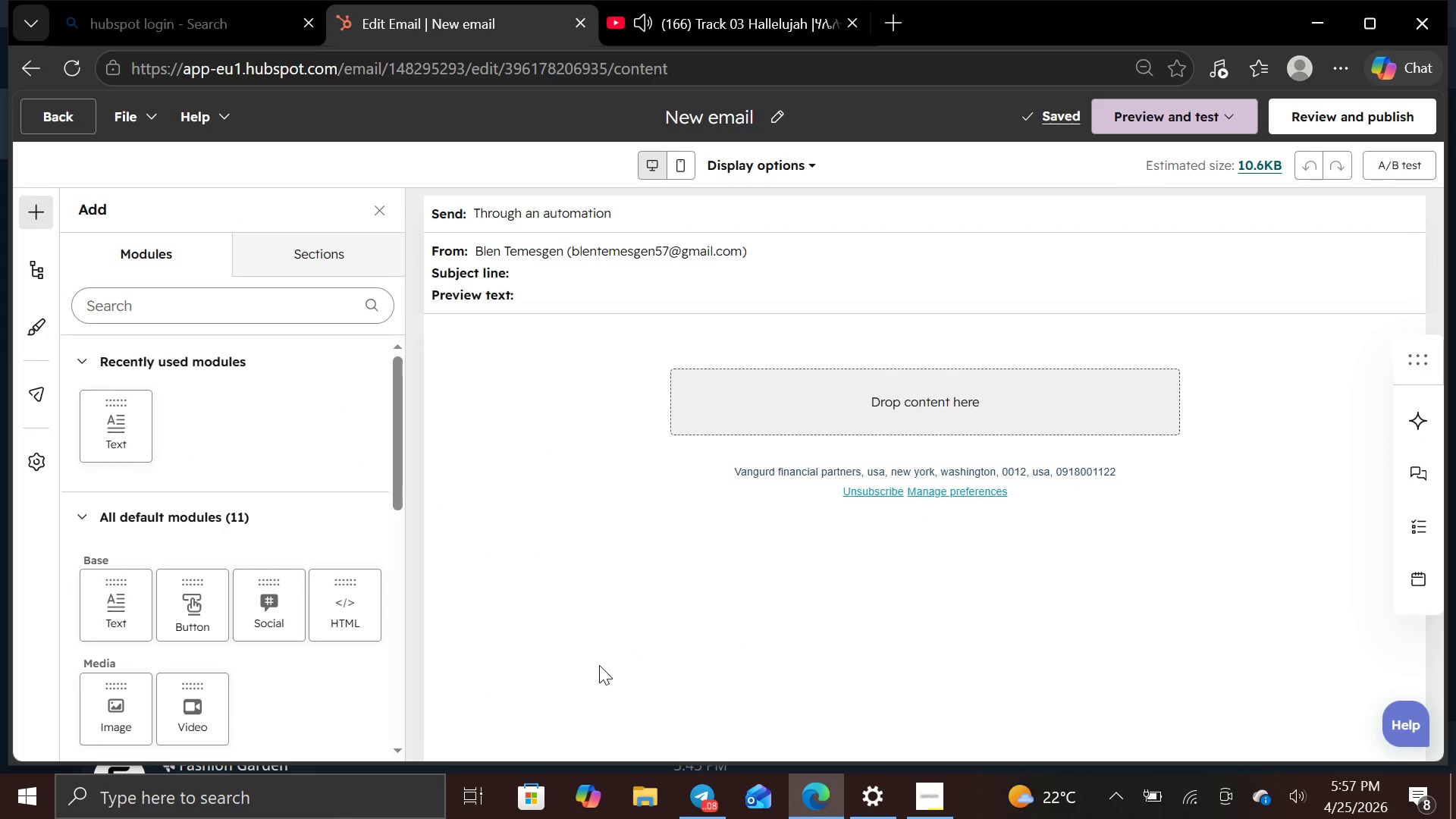 
left_click([803, 307])
 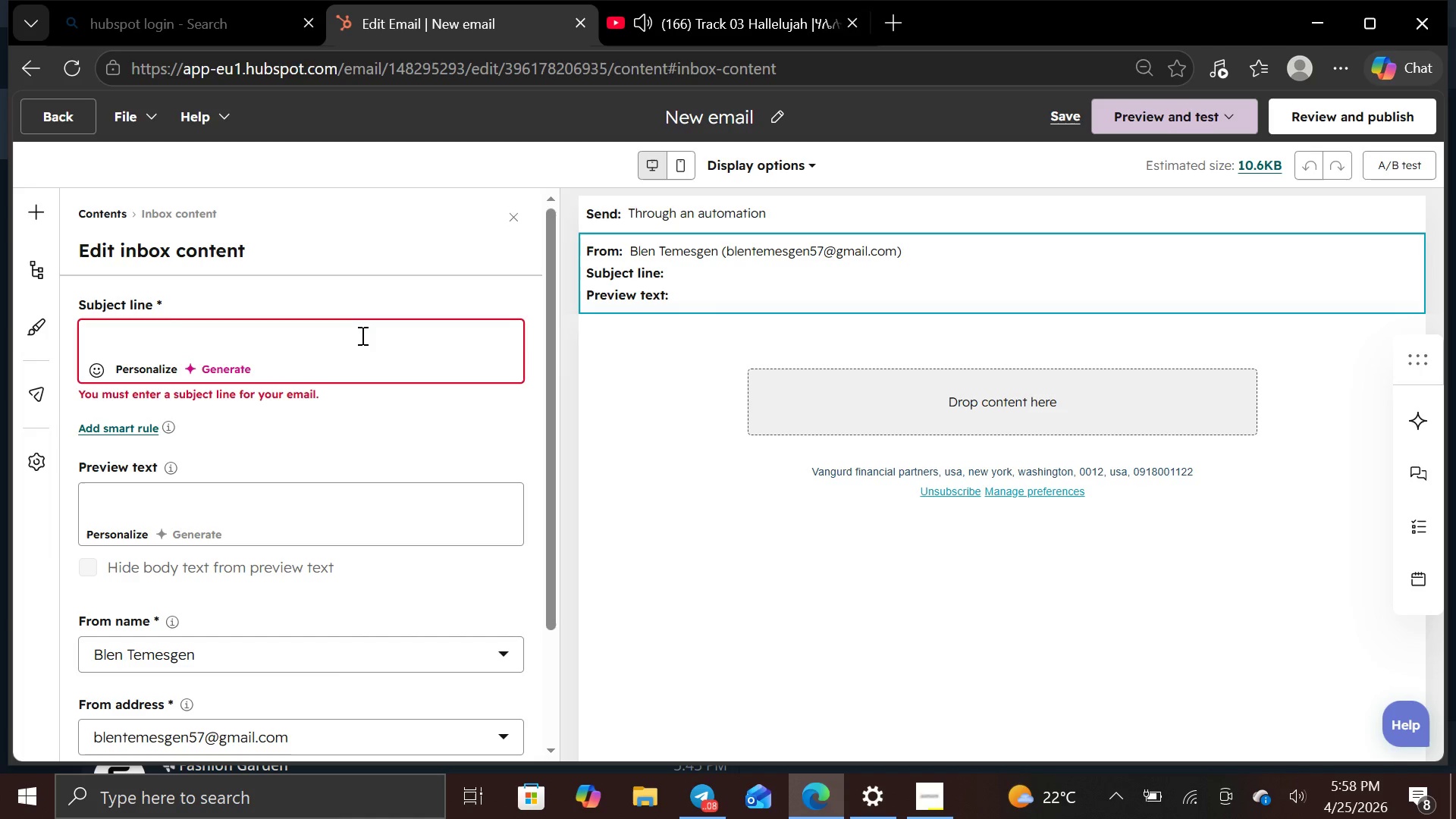 
wait(5.44)
 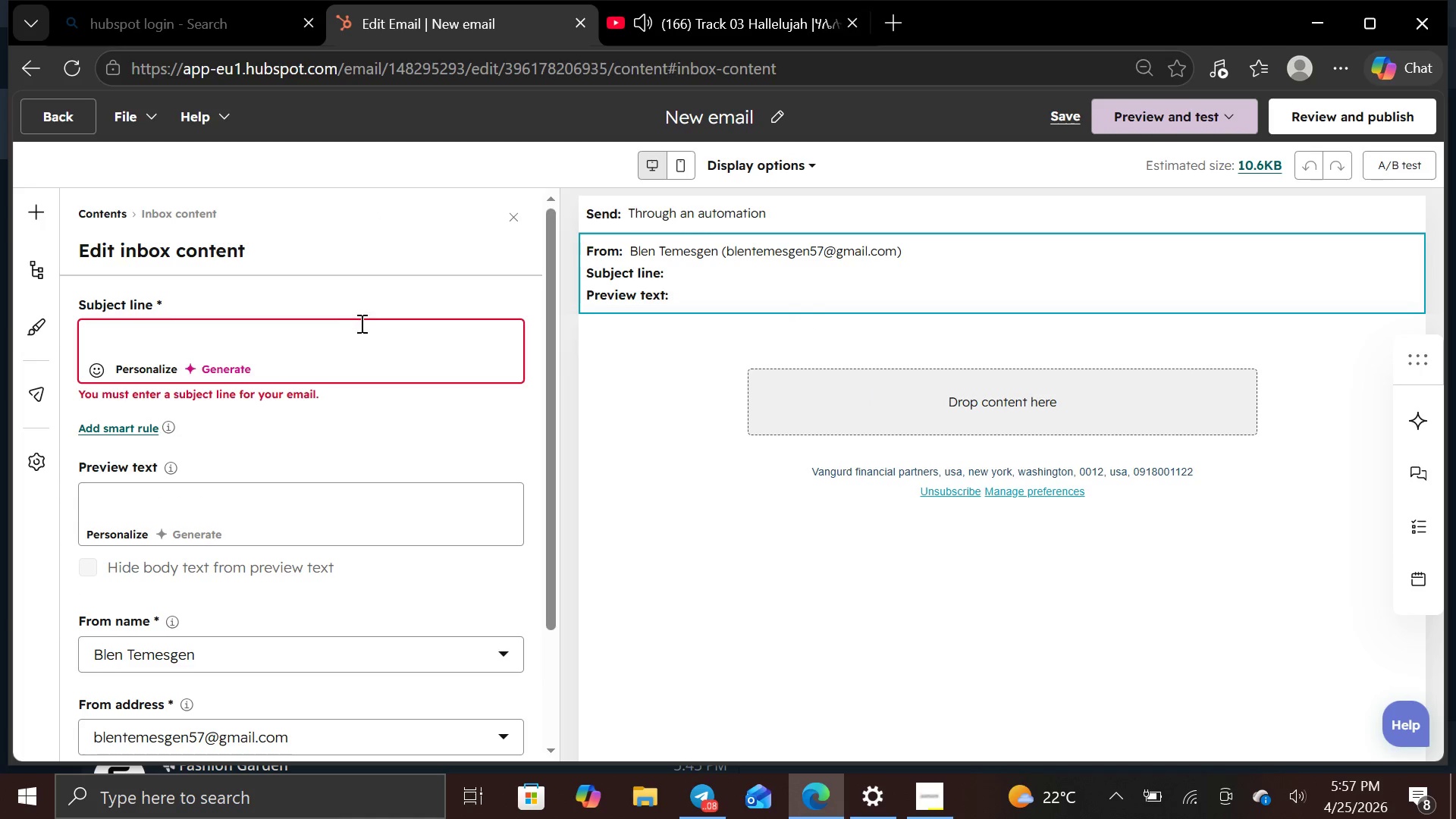 
key(CapsLock)
 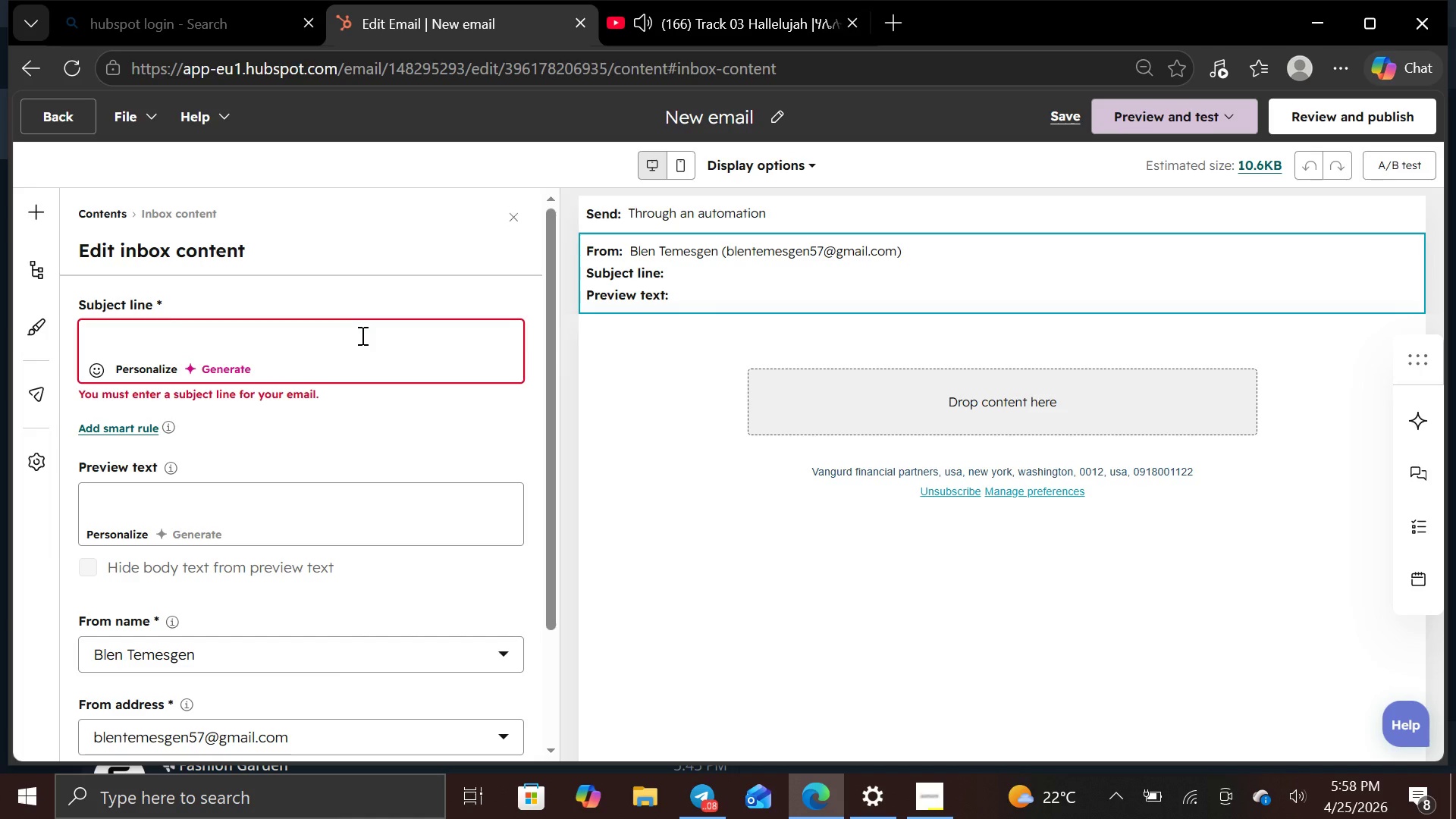 
key(W)
 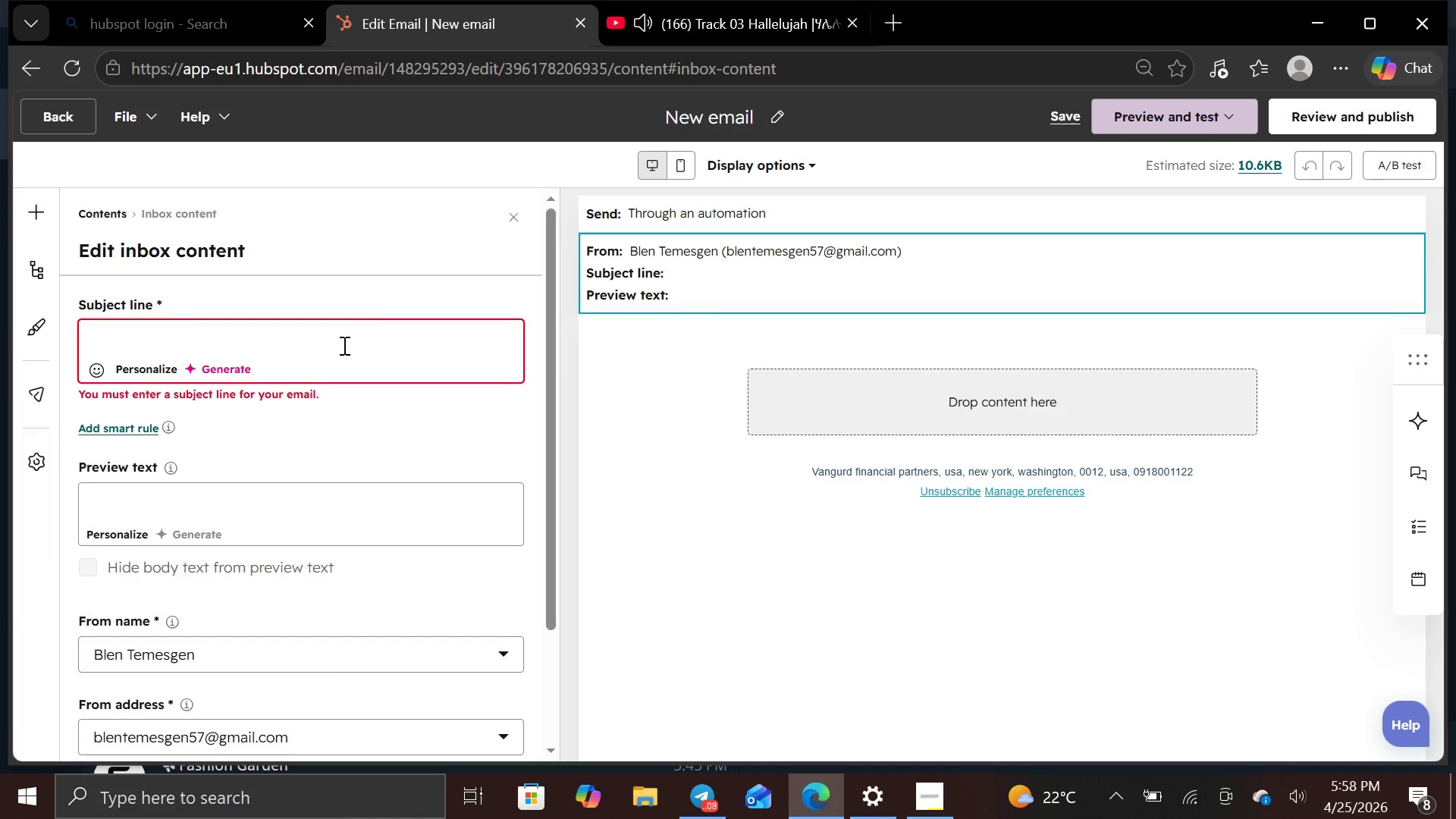 
left_click([342, 345])
 